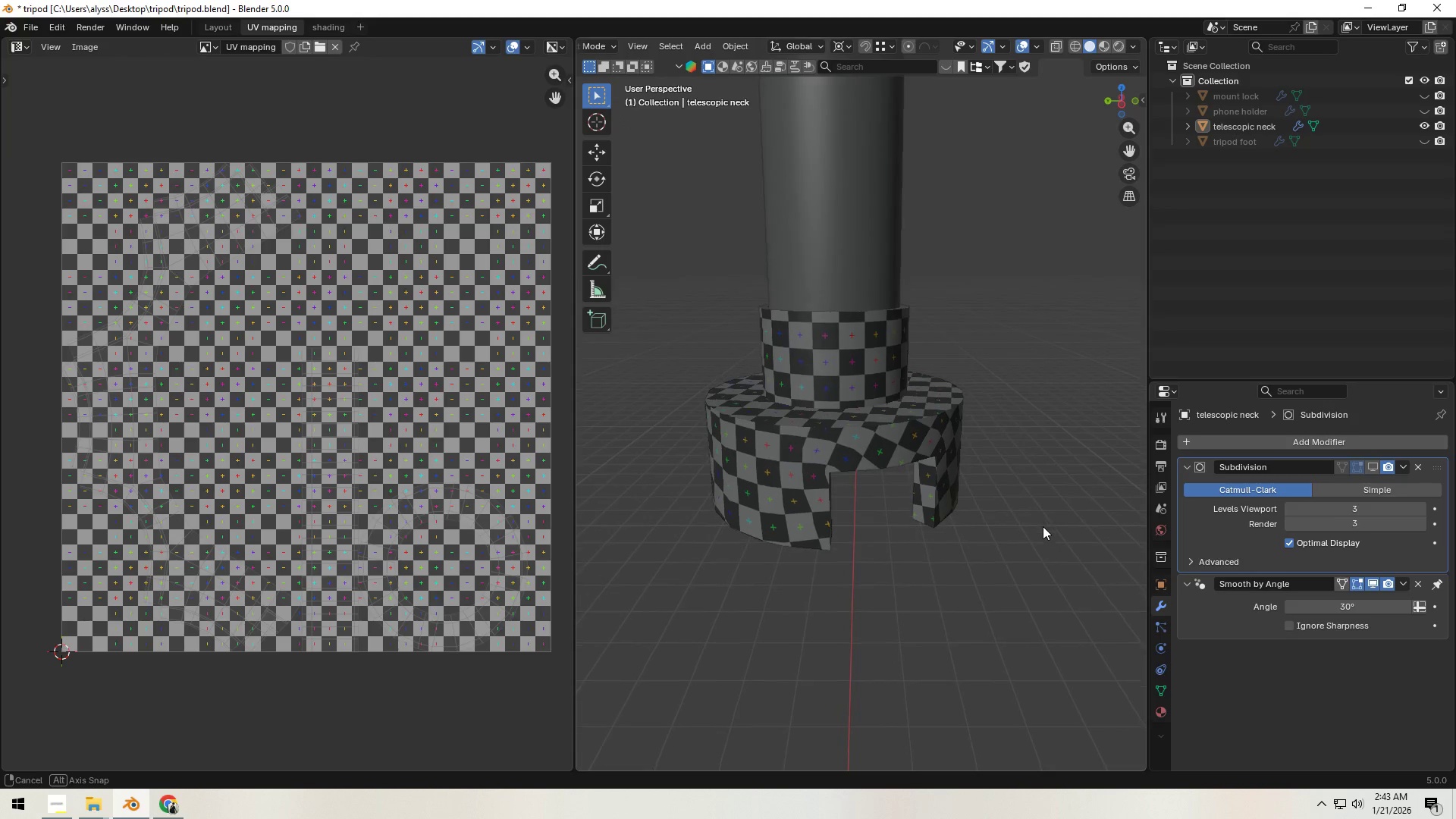 
key(Tab)
 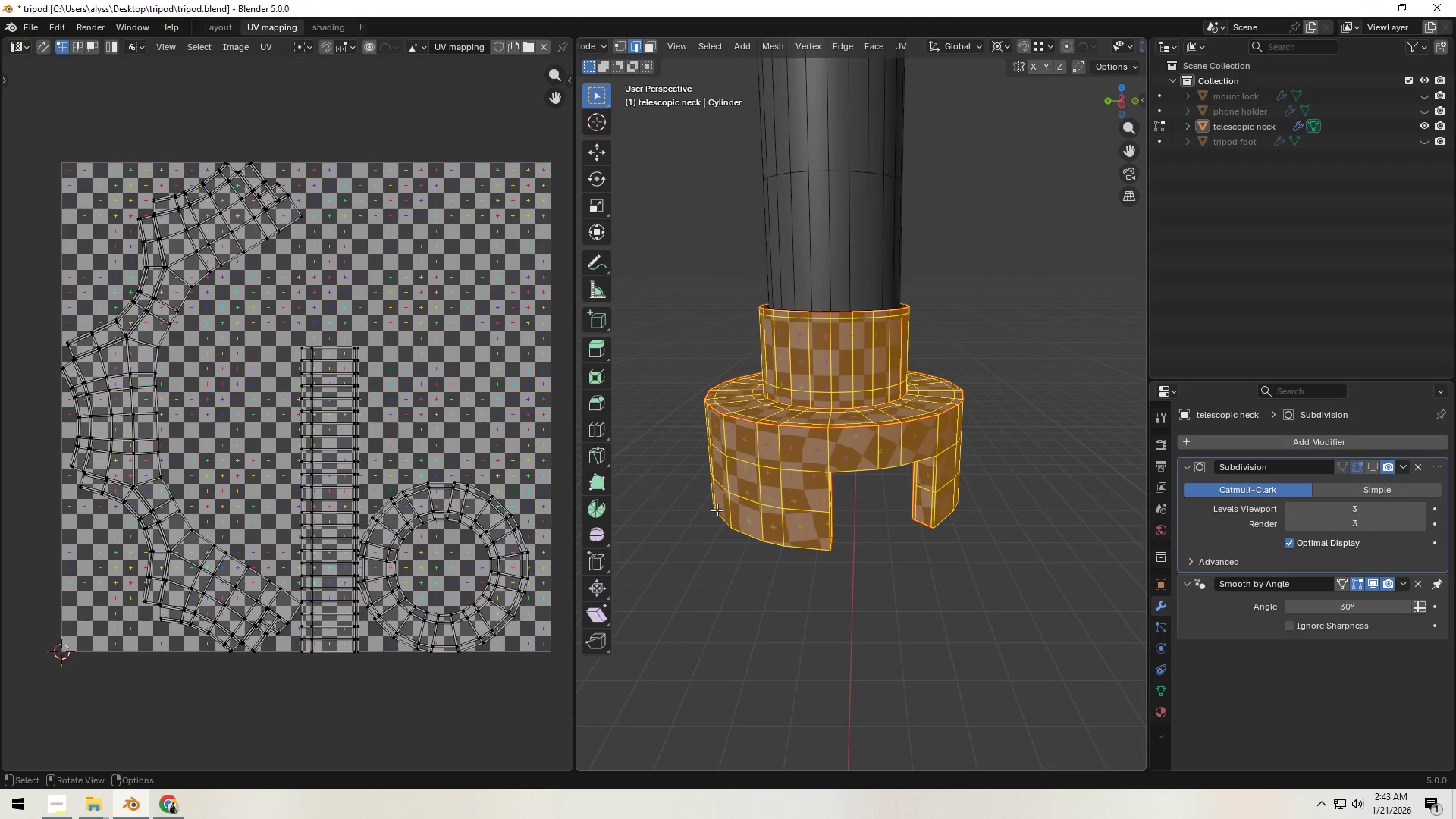 
left_click([865, 585])
 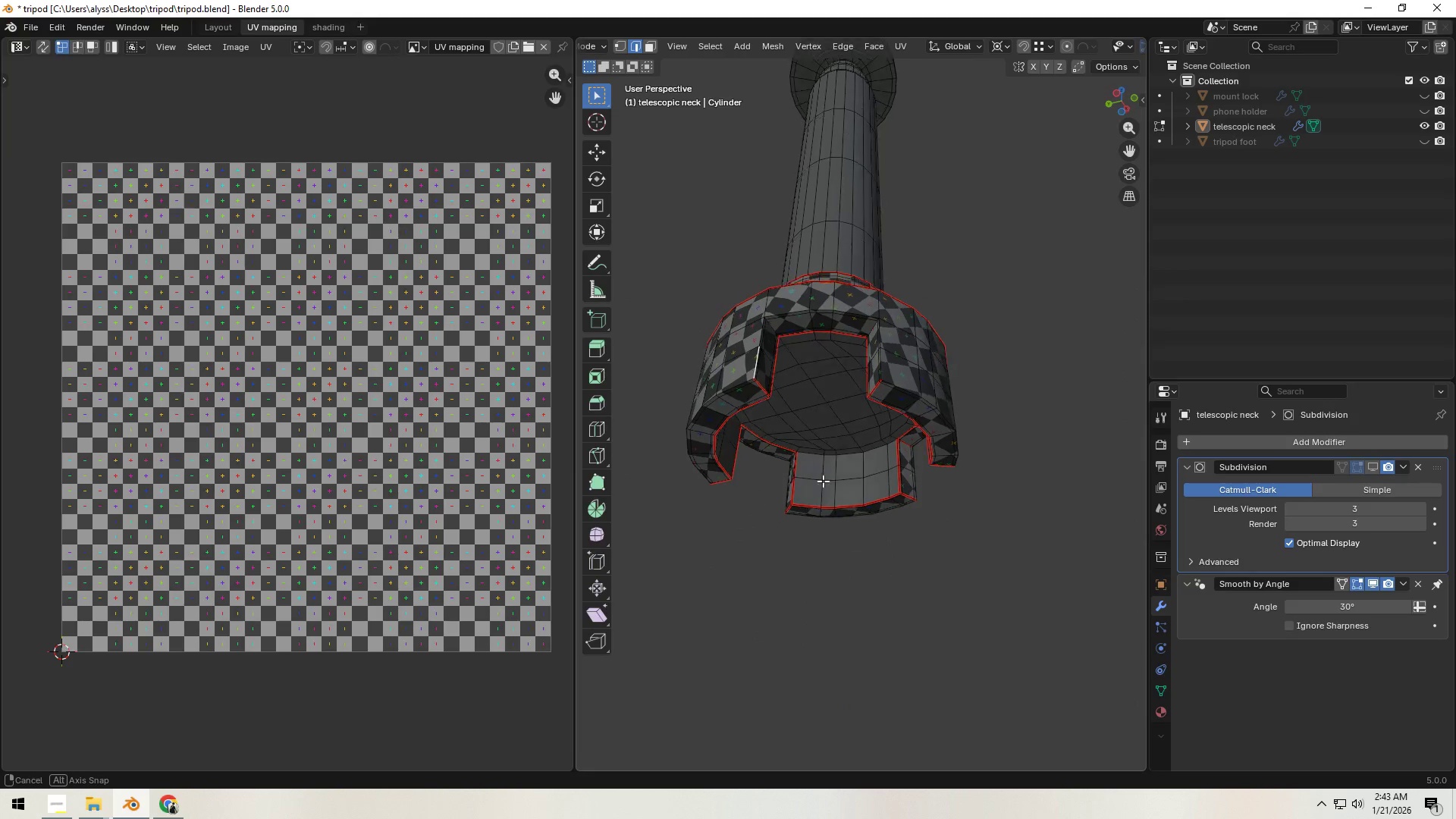 
scroll: coordinate [821, 487], scroll_direction: up, amount: 4.0
 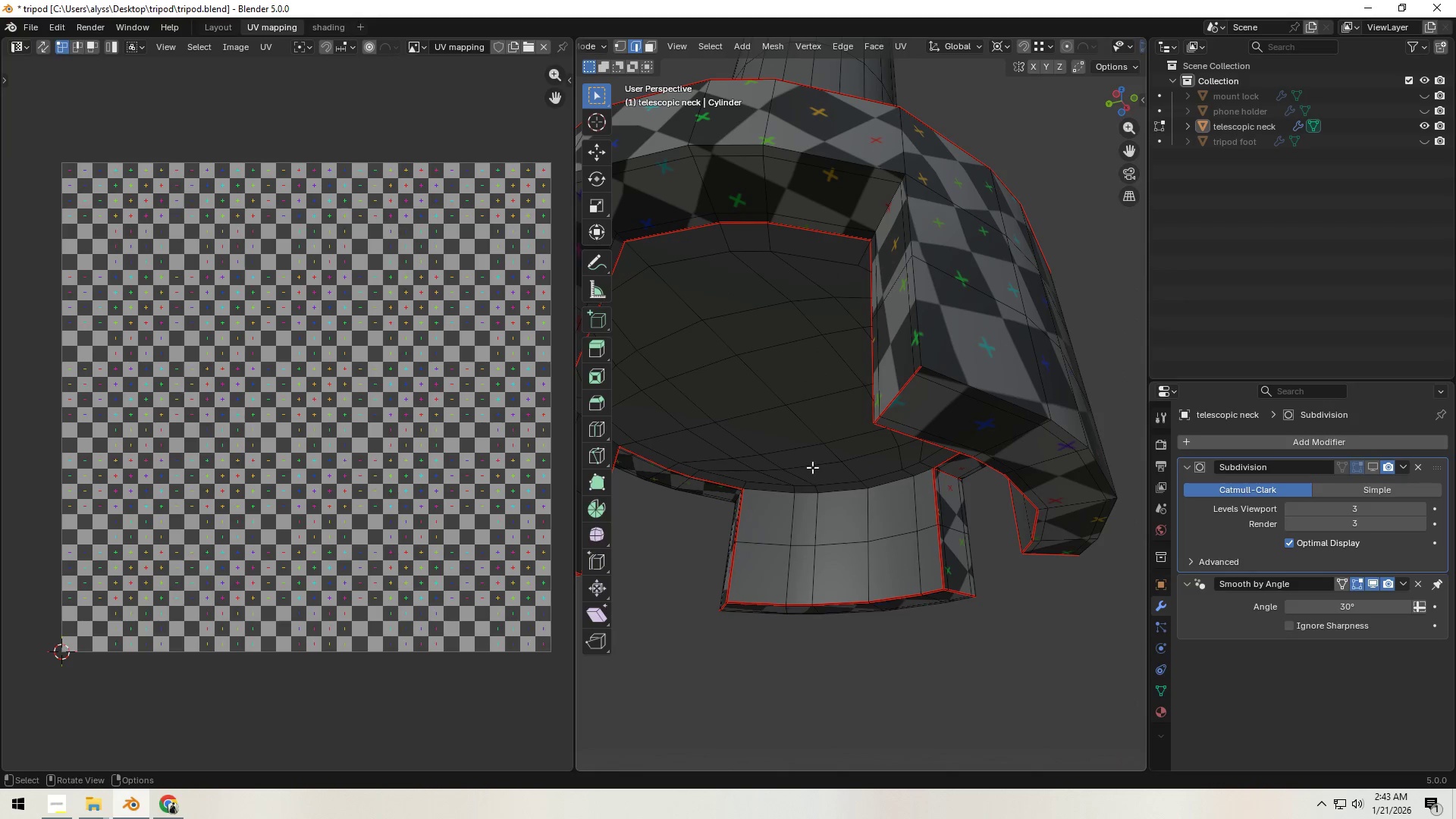 
hold_key(key=ShiftLeft, duration=0.48)
 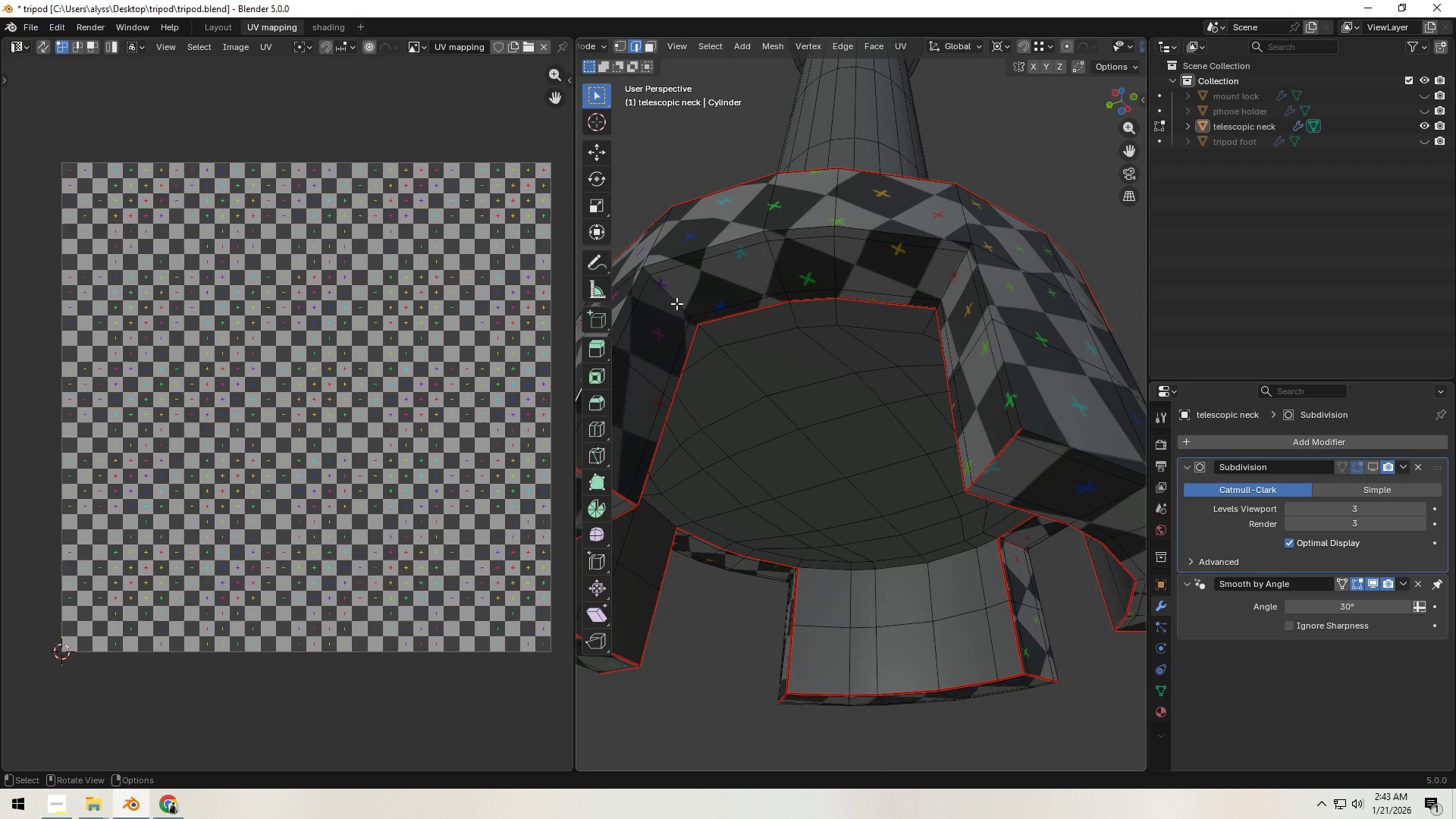 
hold_key(key=AltLeft, duration=1.33)
left_click([675, 300])
 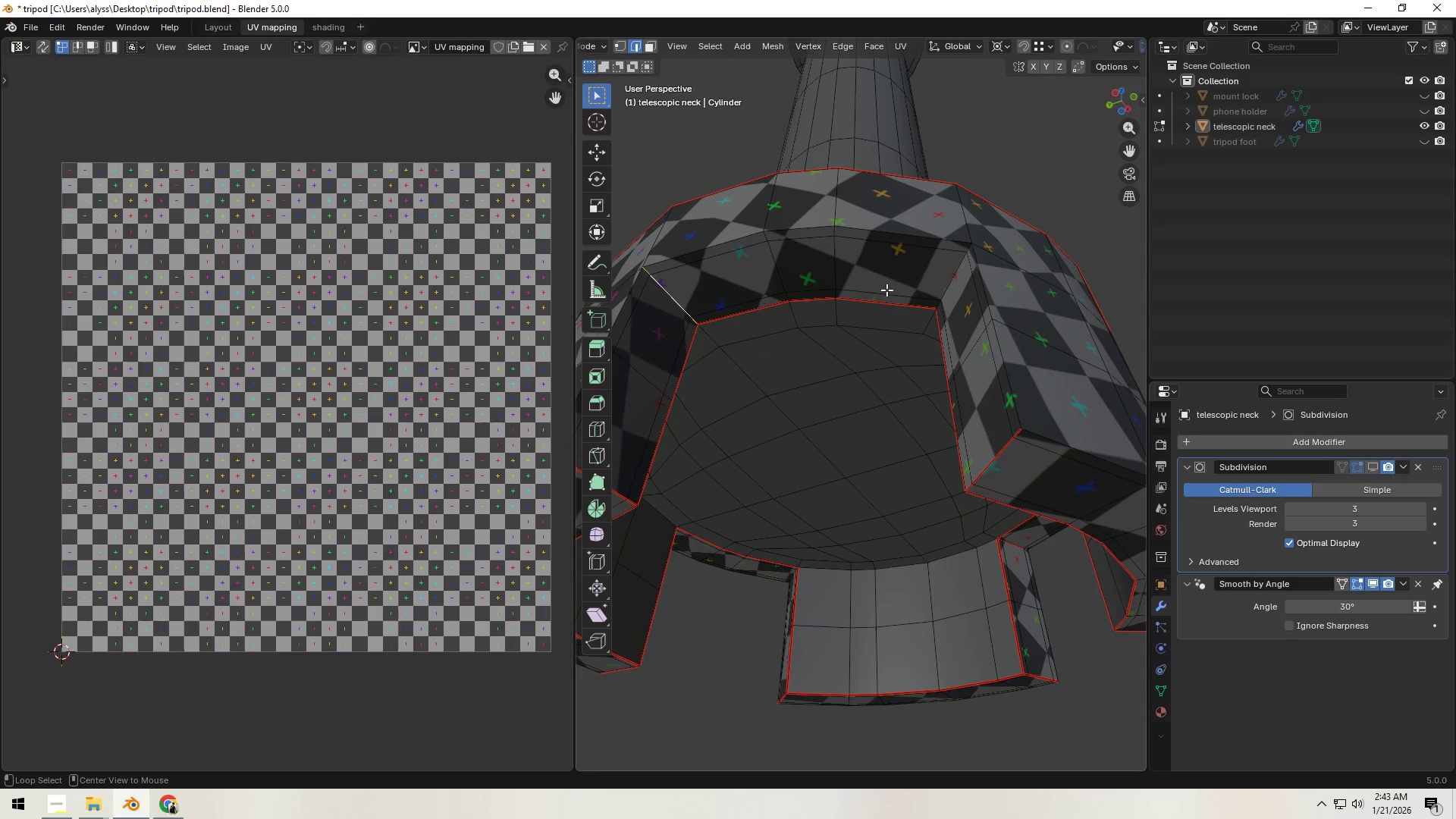 
hold_key(key=ShiftLeft, duration=0.55)
left_click([952, 278])
 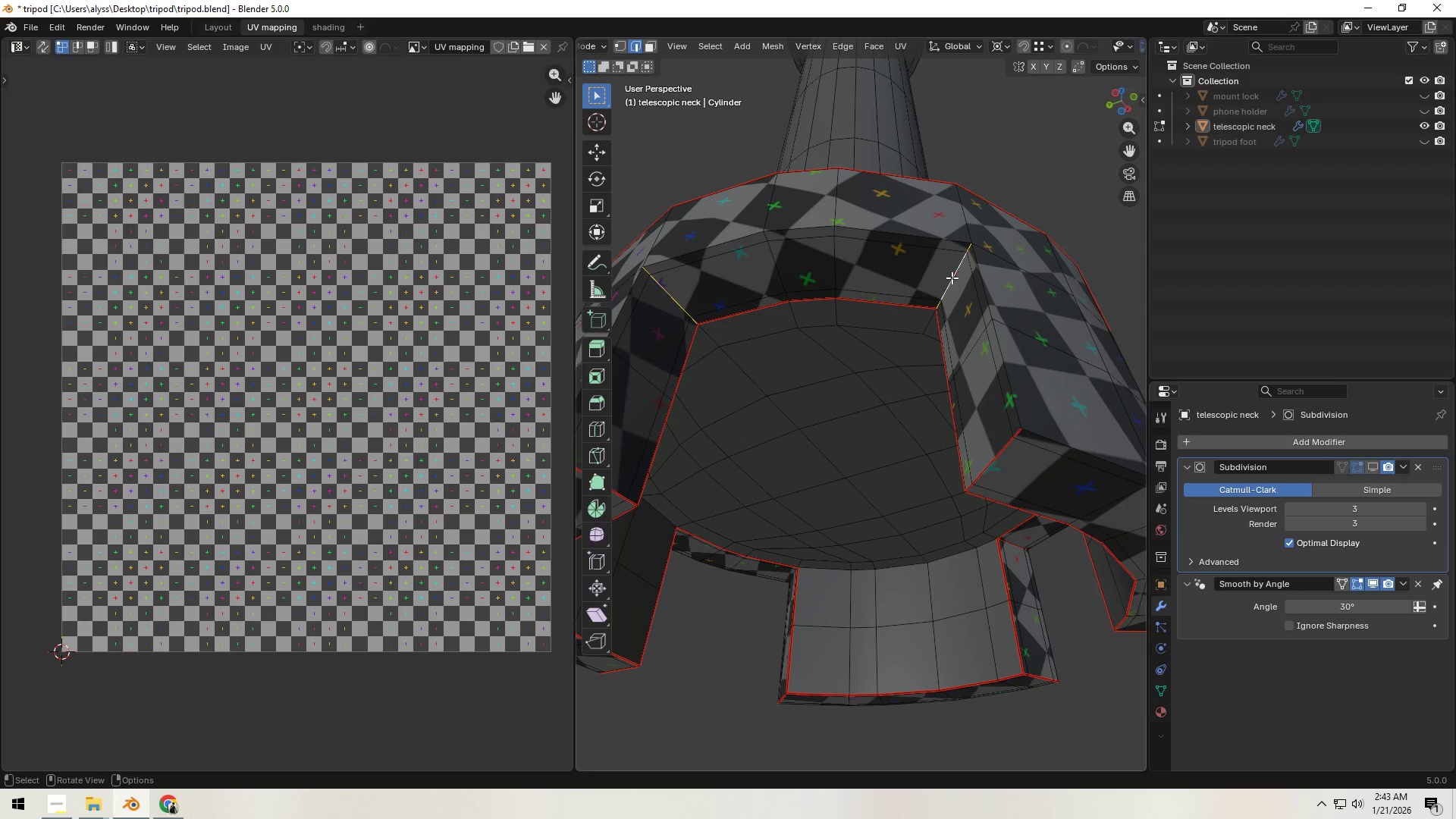 
key(Control+E)
 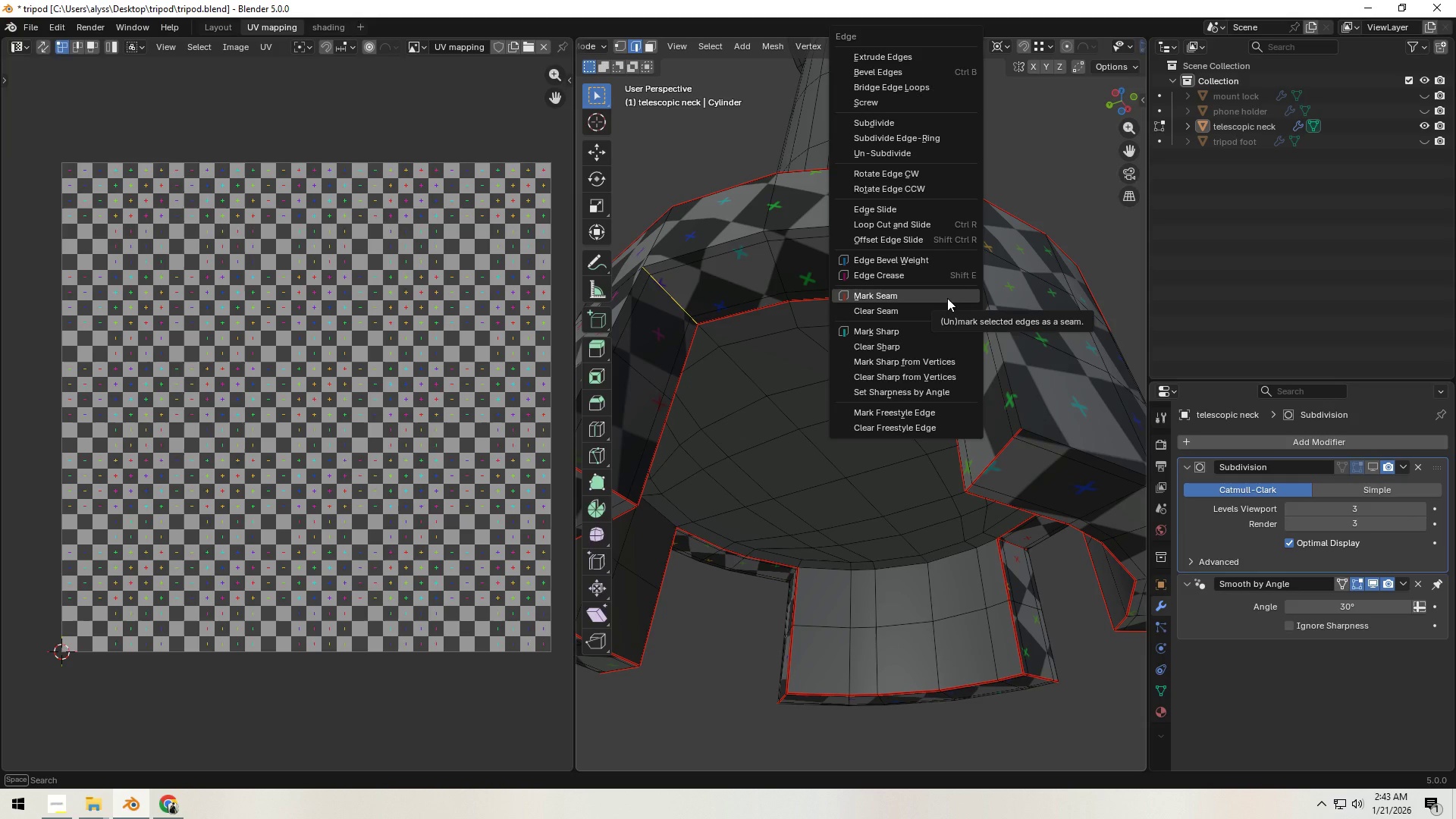 
left_click([947, 298])
 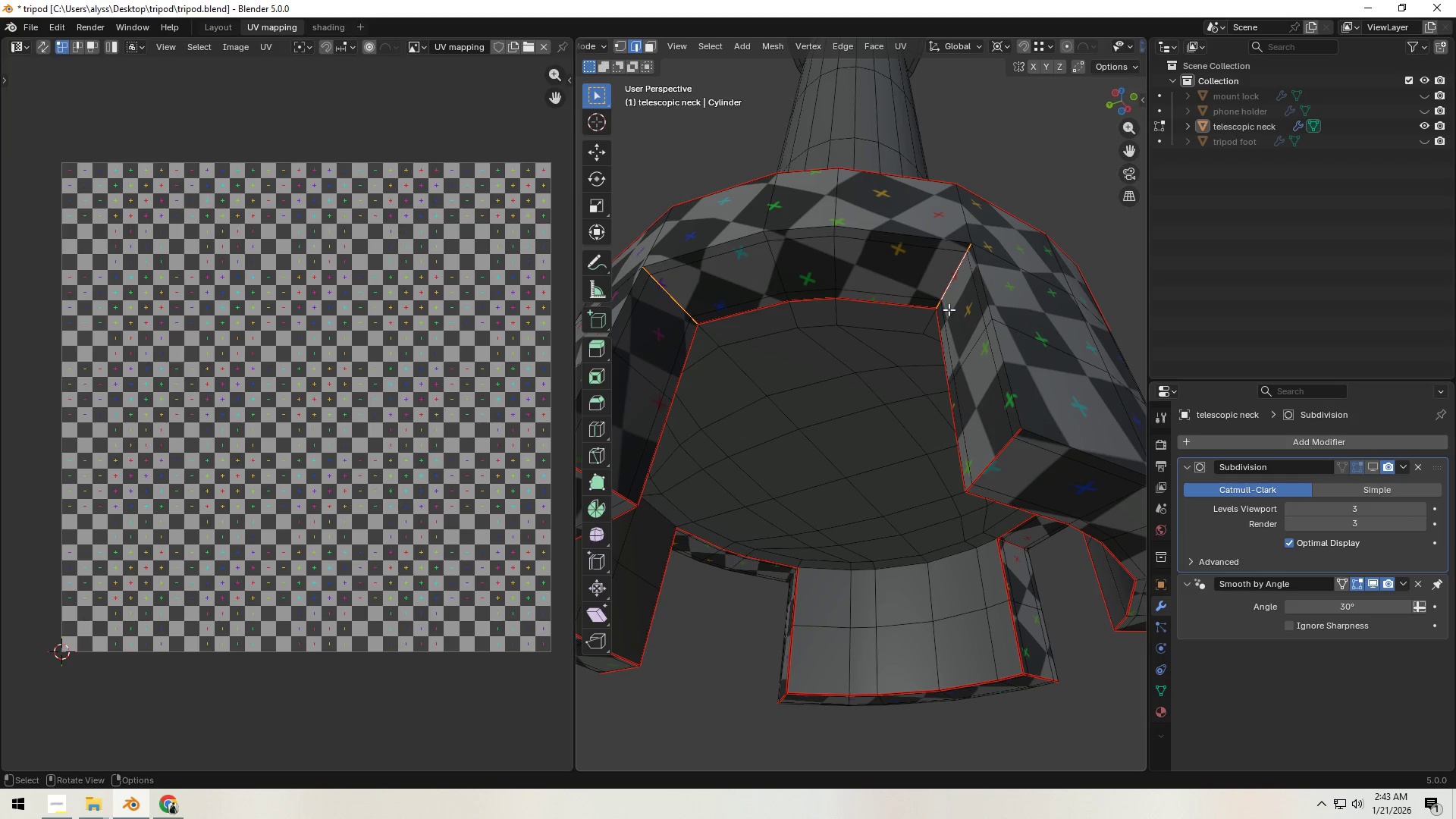 
scroll: coordinate [993, 351], scroll_direction: down, amount: 4.0
 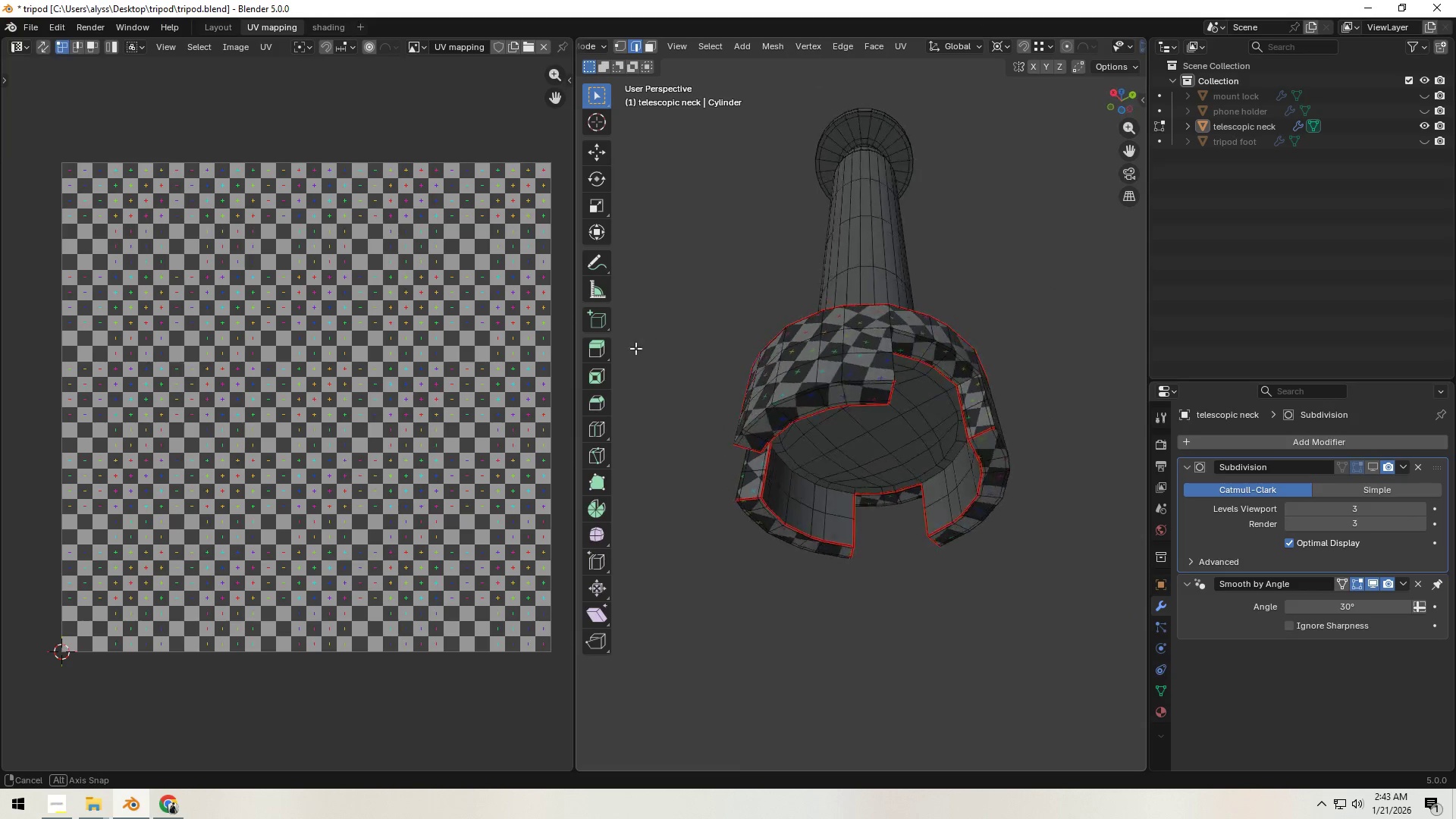 
scroll: coordinate [936, 340], scroll_direction: up, amount: 4.0
 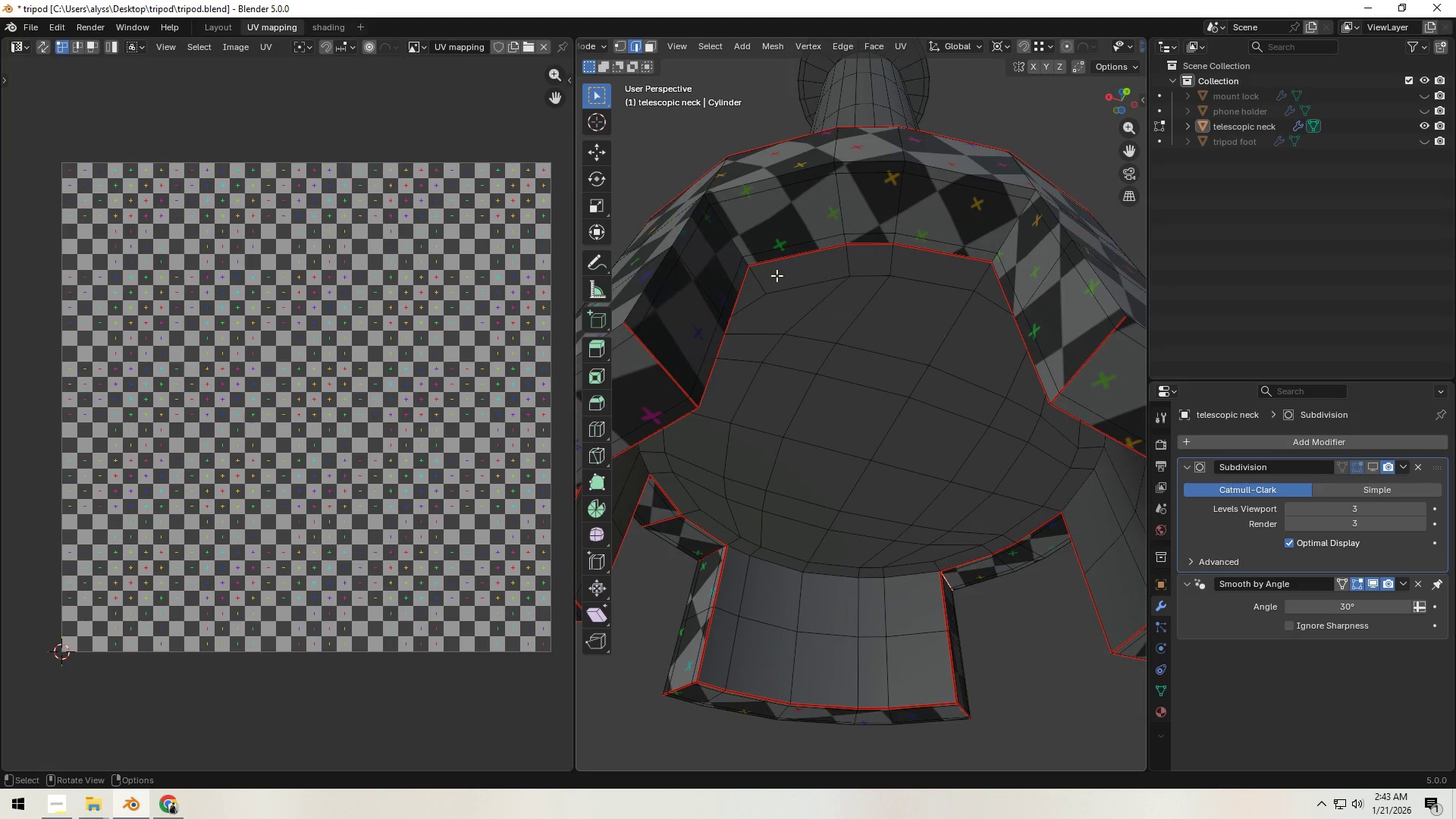 
hold_key(key=AltLeft, duration=1.17)
left_click([723, 235])
 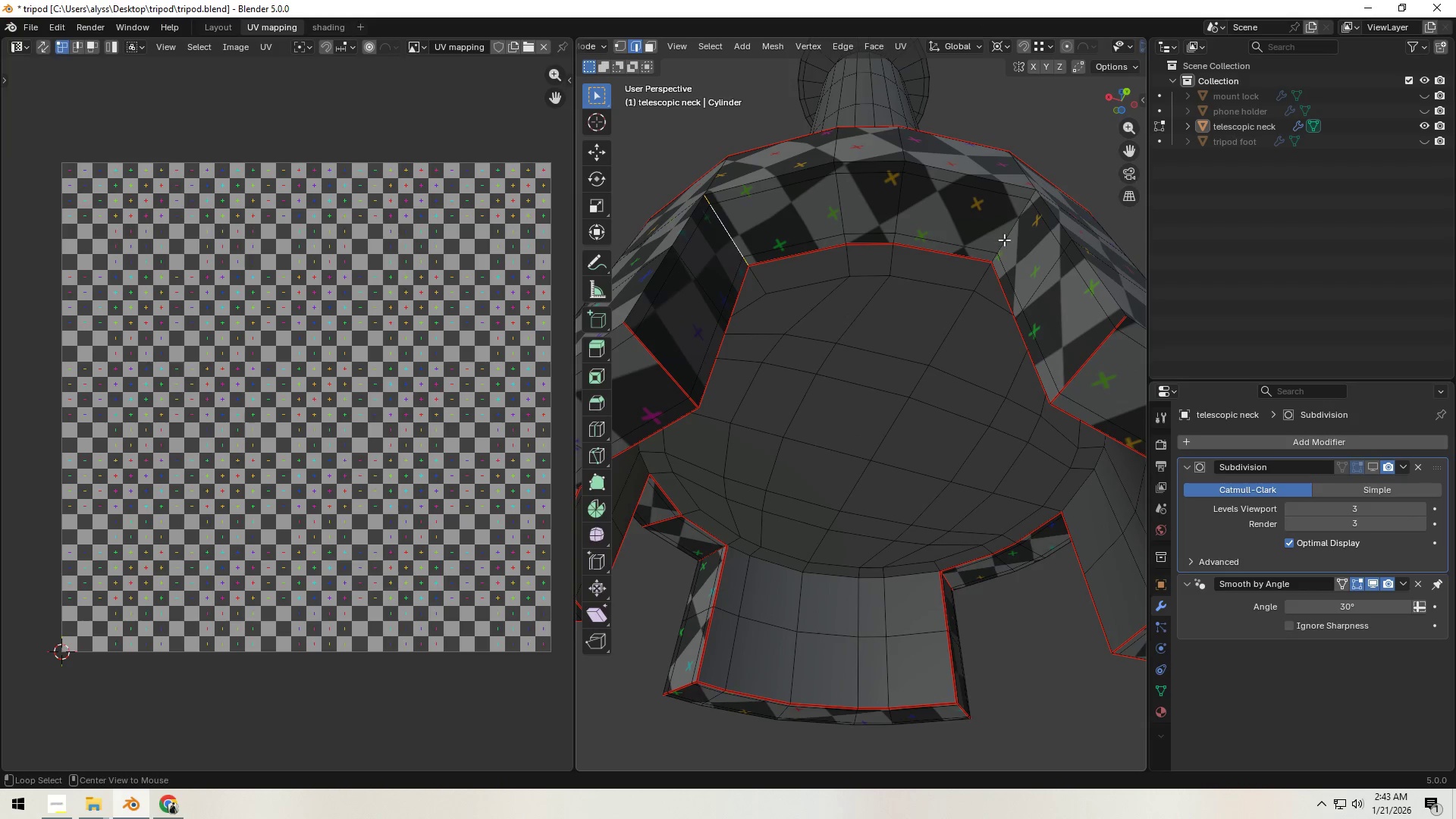 
hold_key(key=ShiftLeft, duration=0.39)
left_click([1017, 230])
 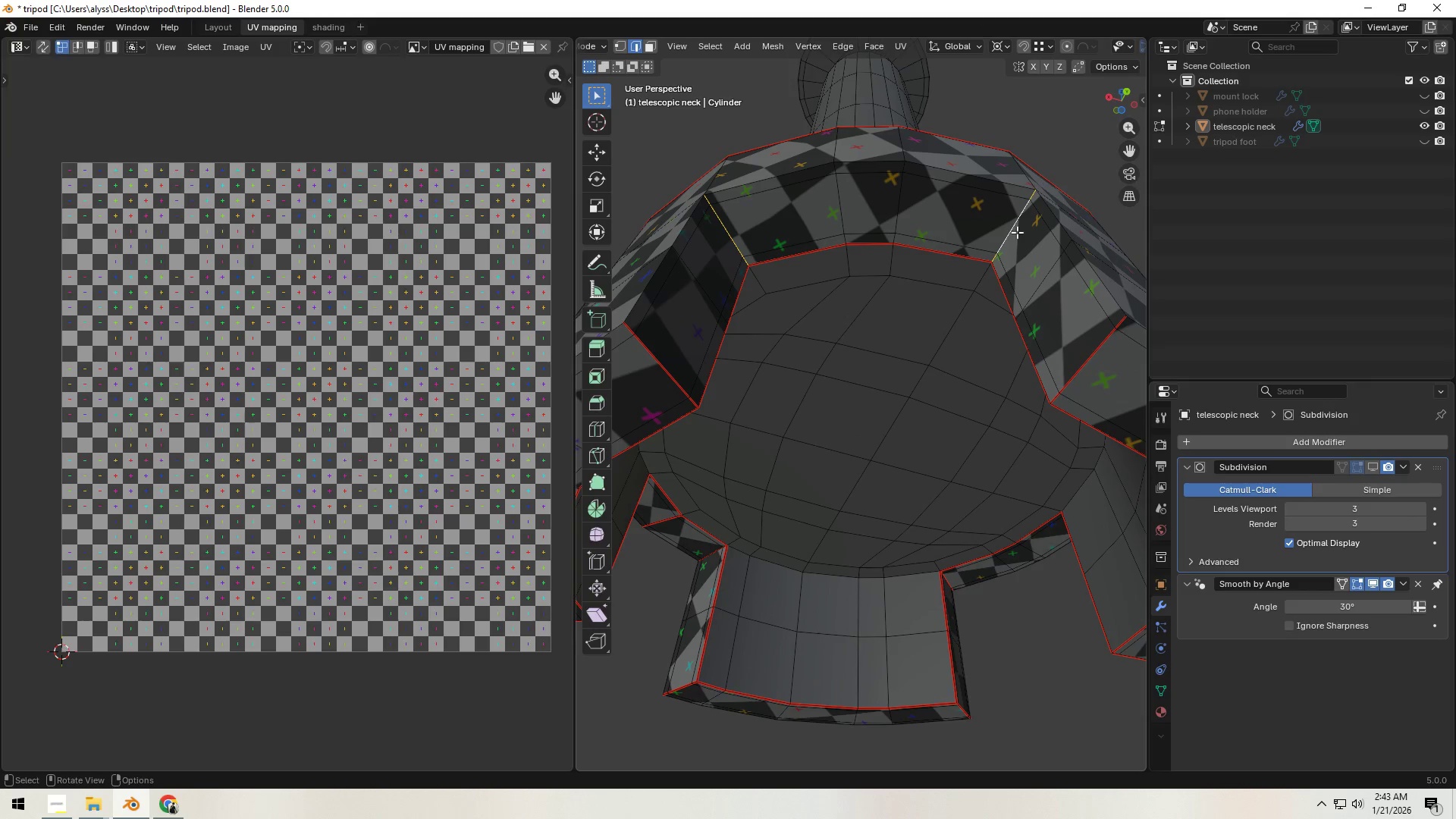 
key(Control+E)
 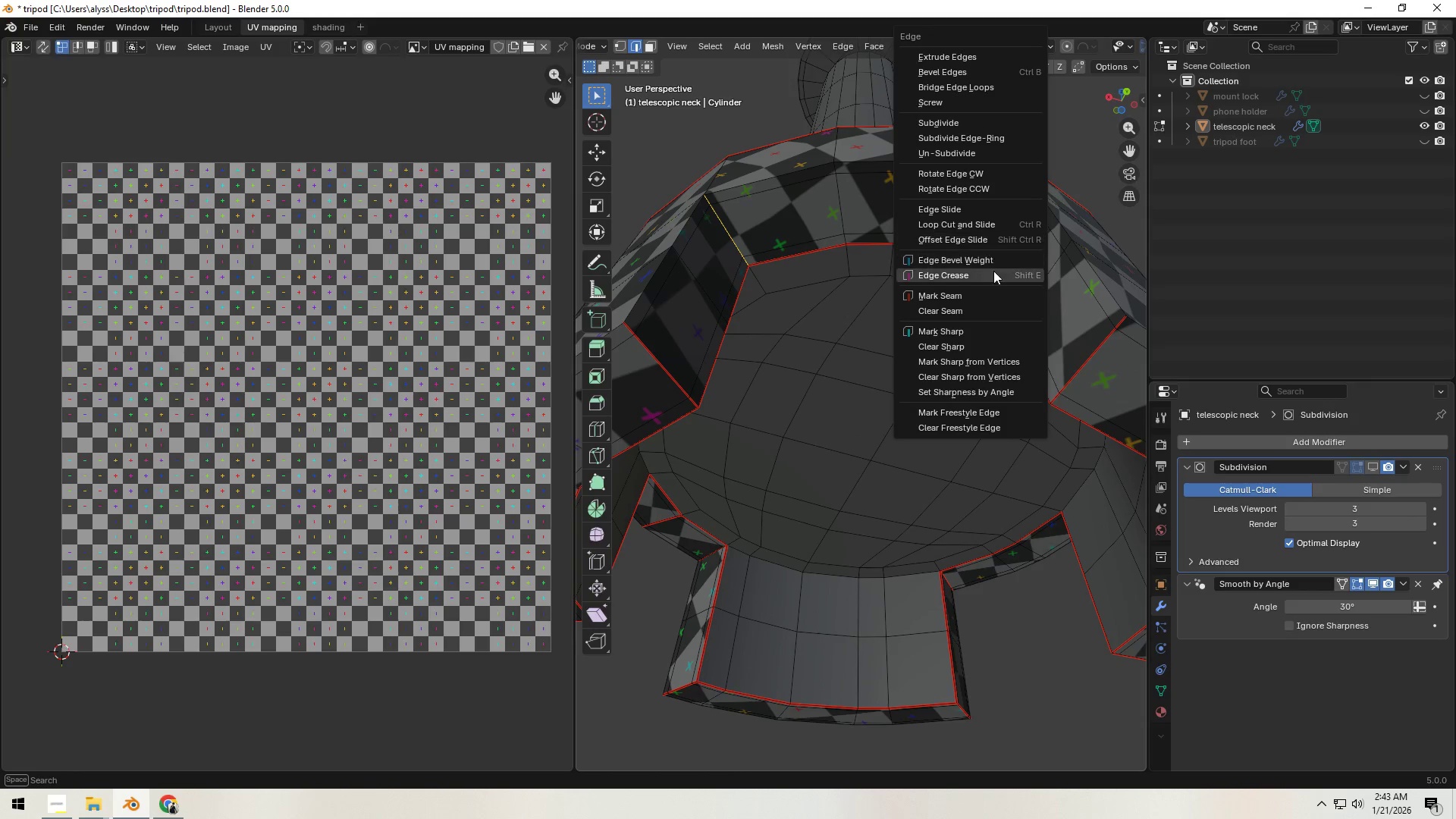 
left_click([975, 292])
 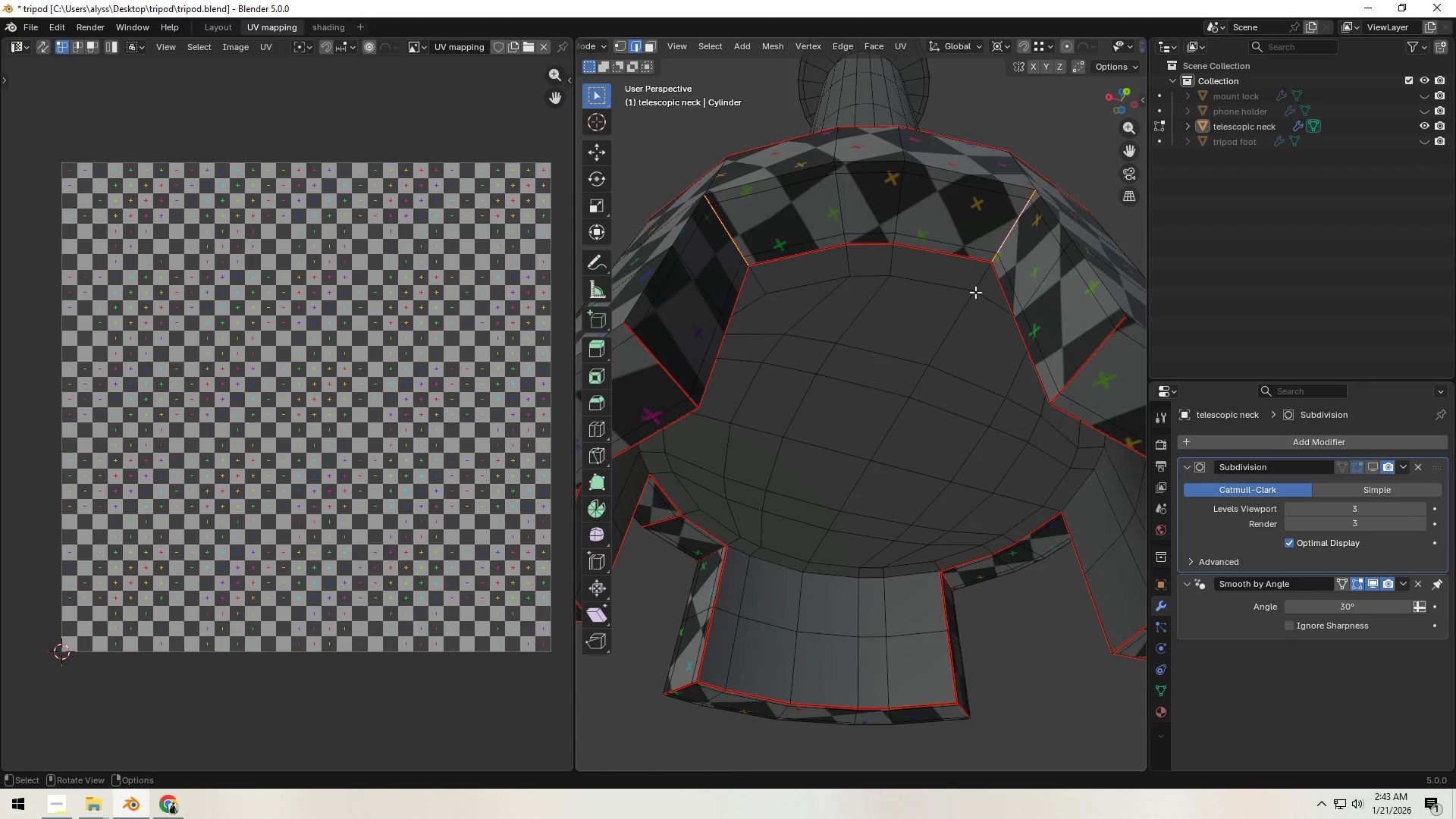 
scroll: coordinate [975, 292], scroll_direction: down, amount: 3.0
 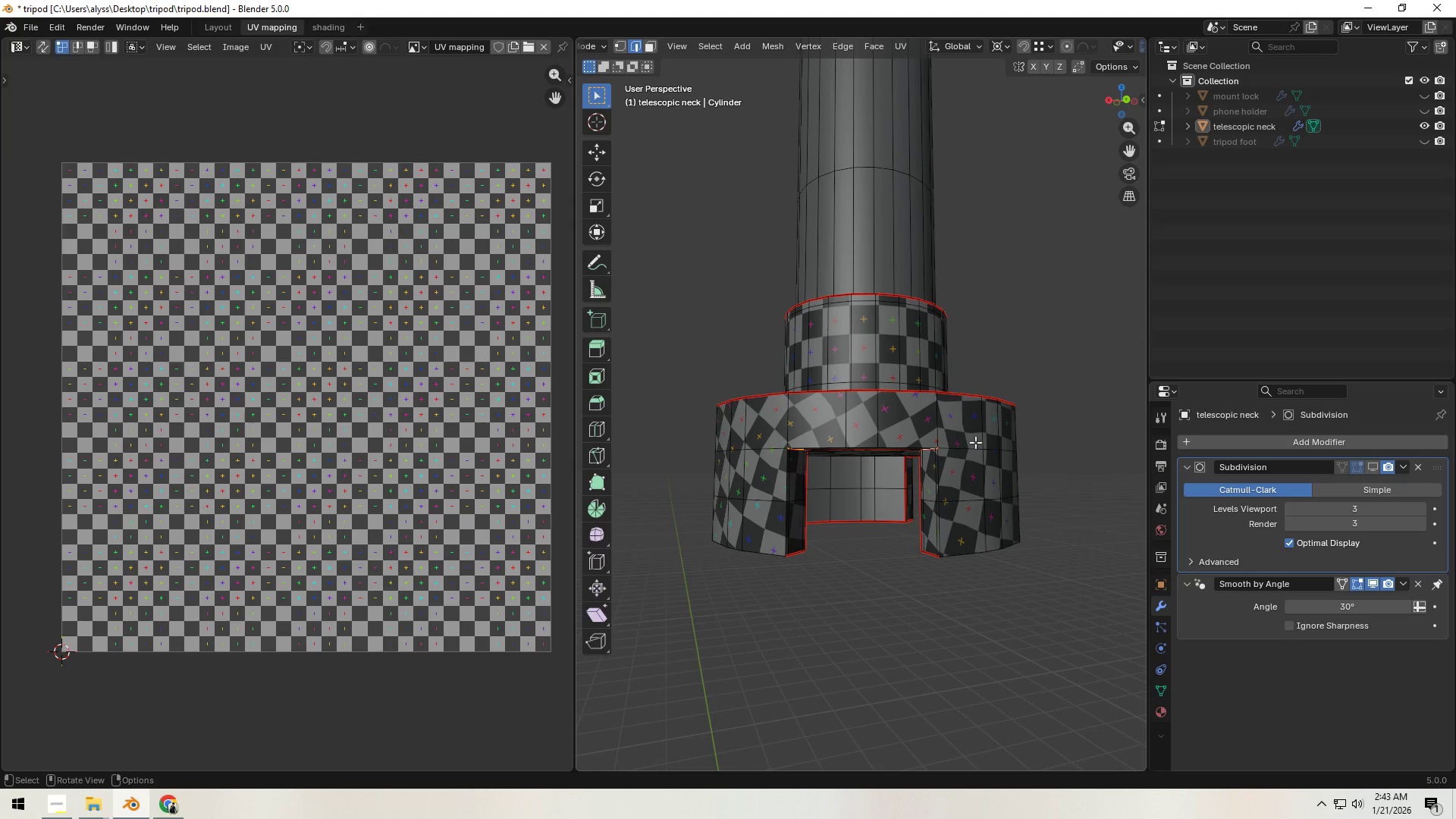 
left_click([975, 442])
 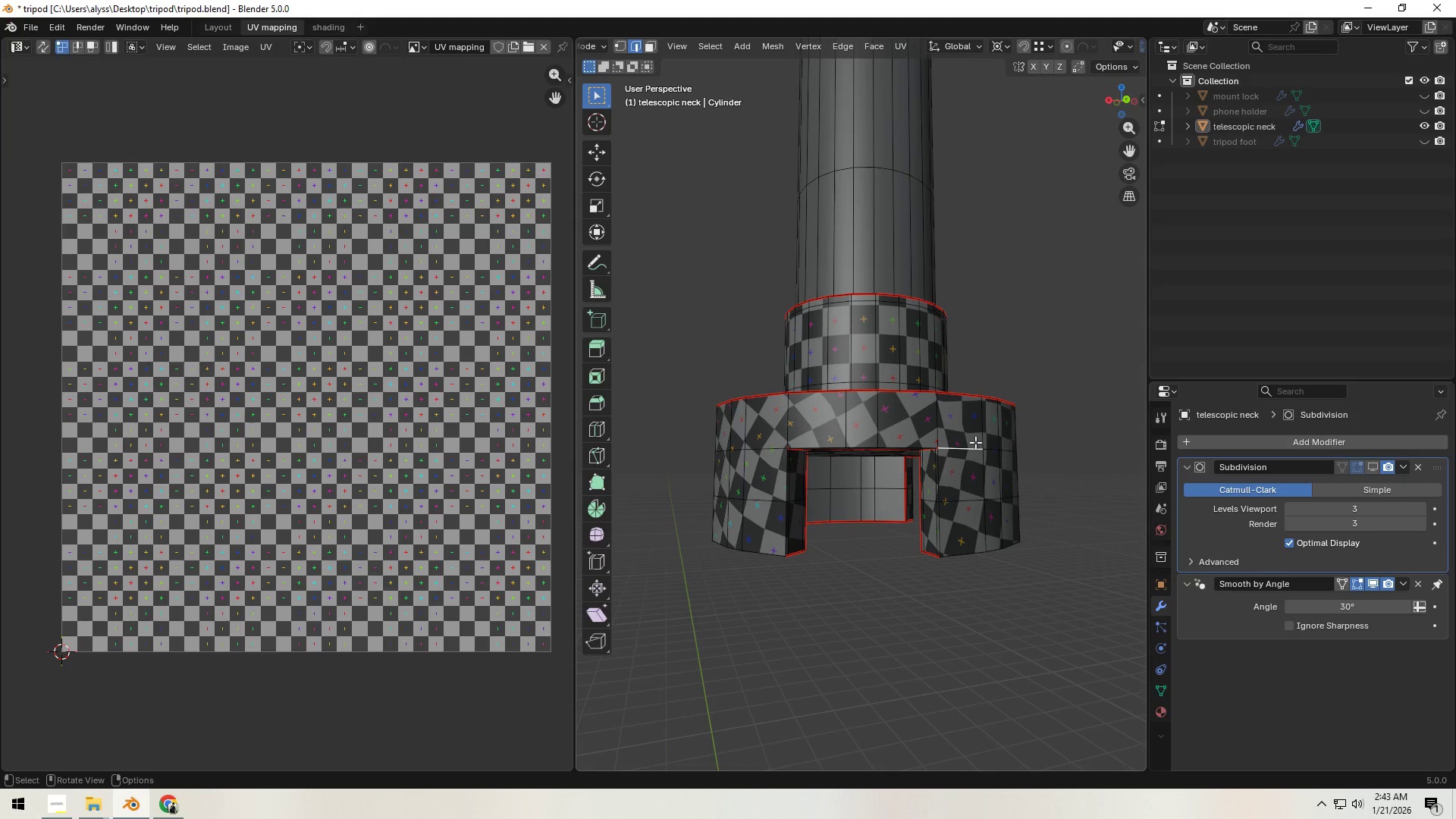 
key(Semicolon)
 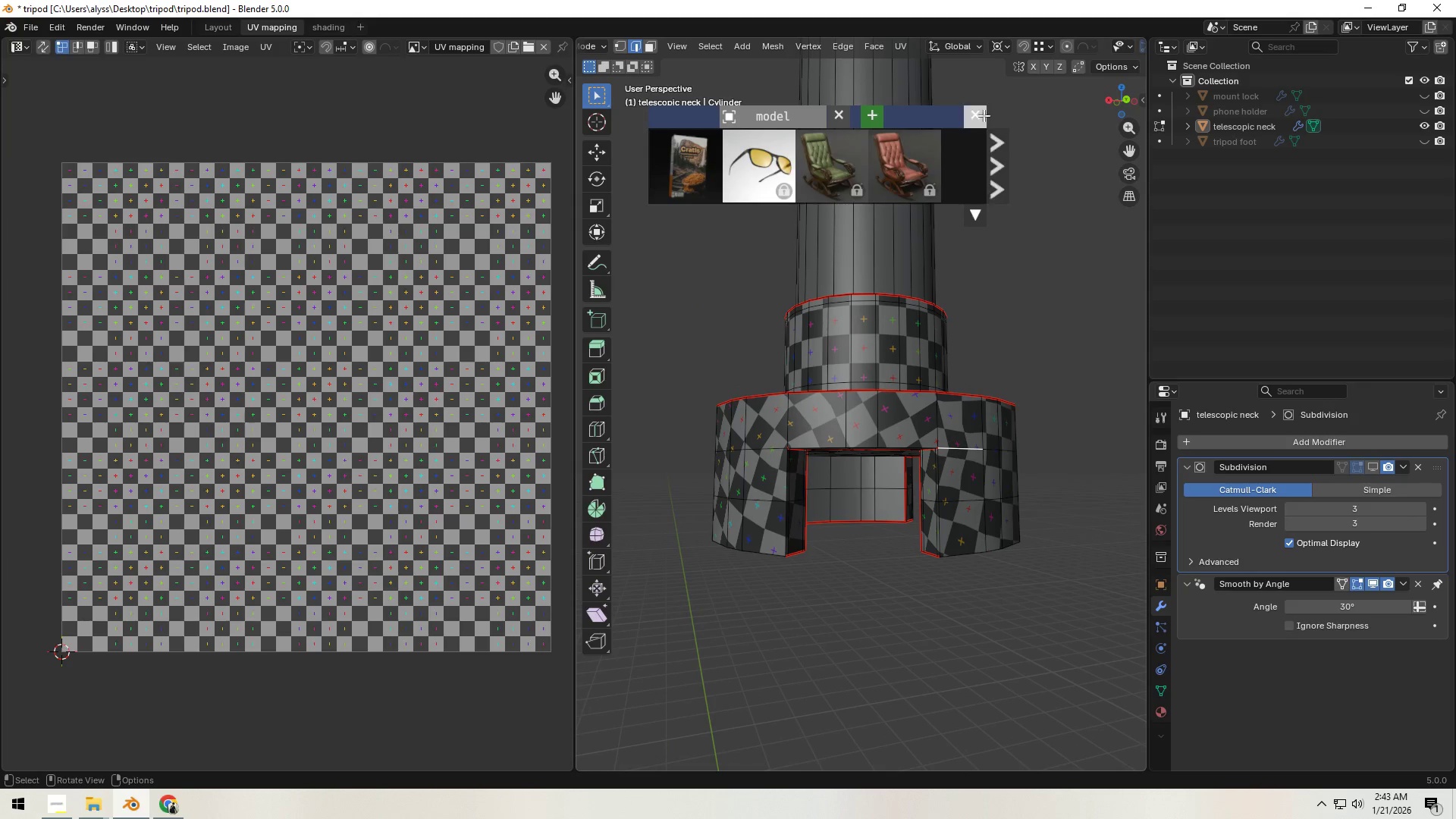 
left_click([980, 116])
 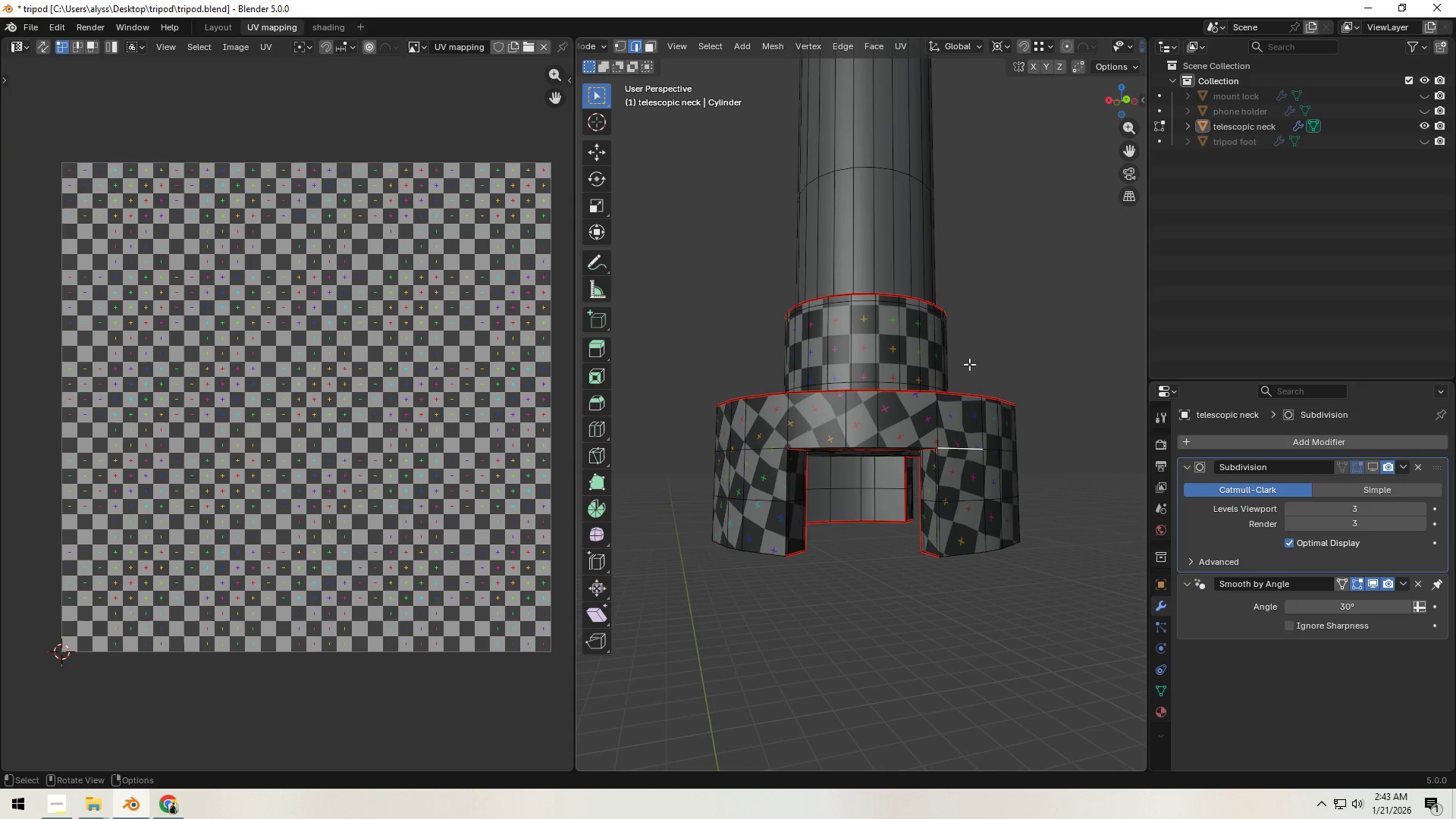 
type(lu)
 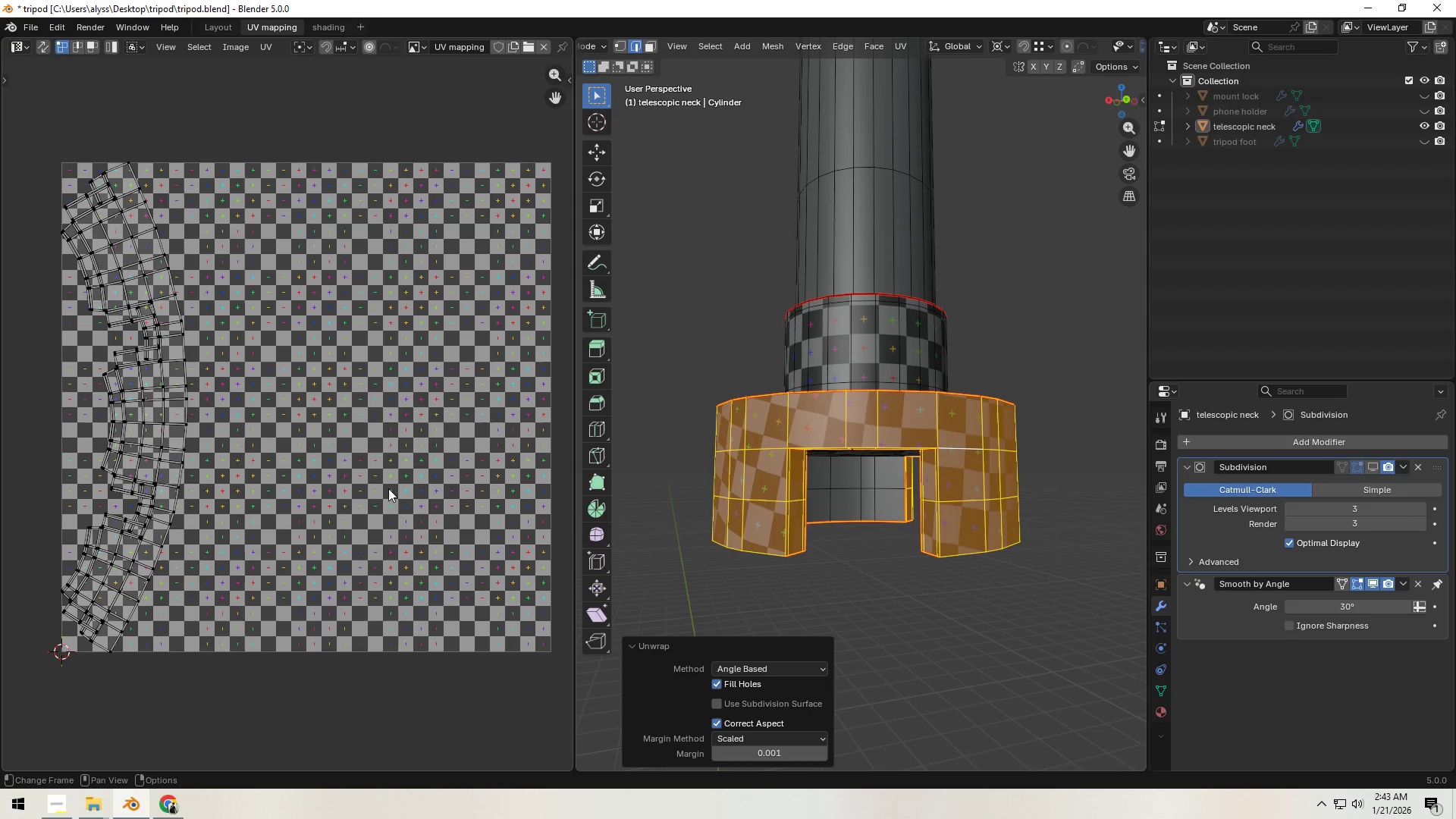 
type(ar)
 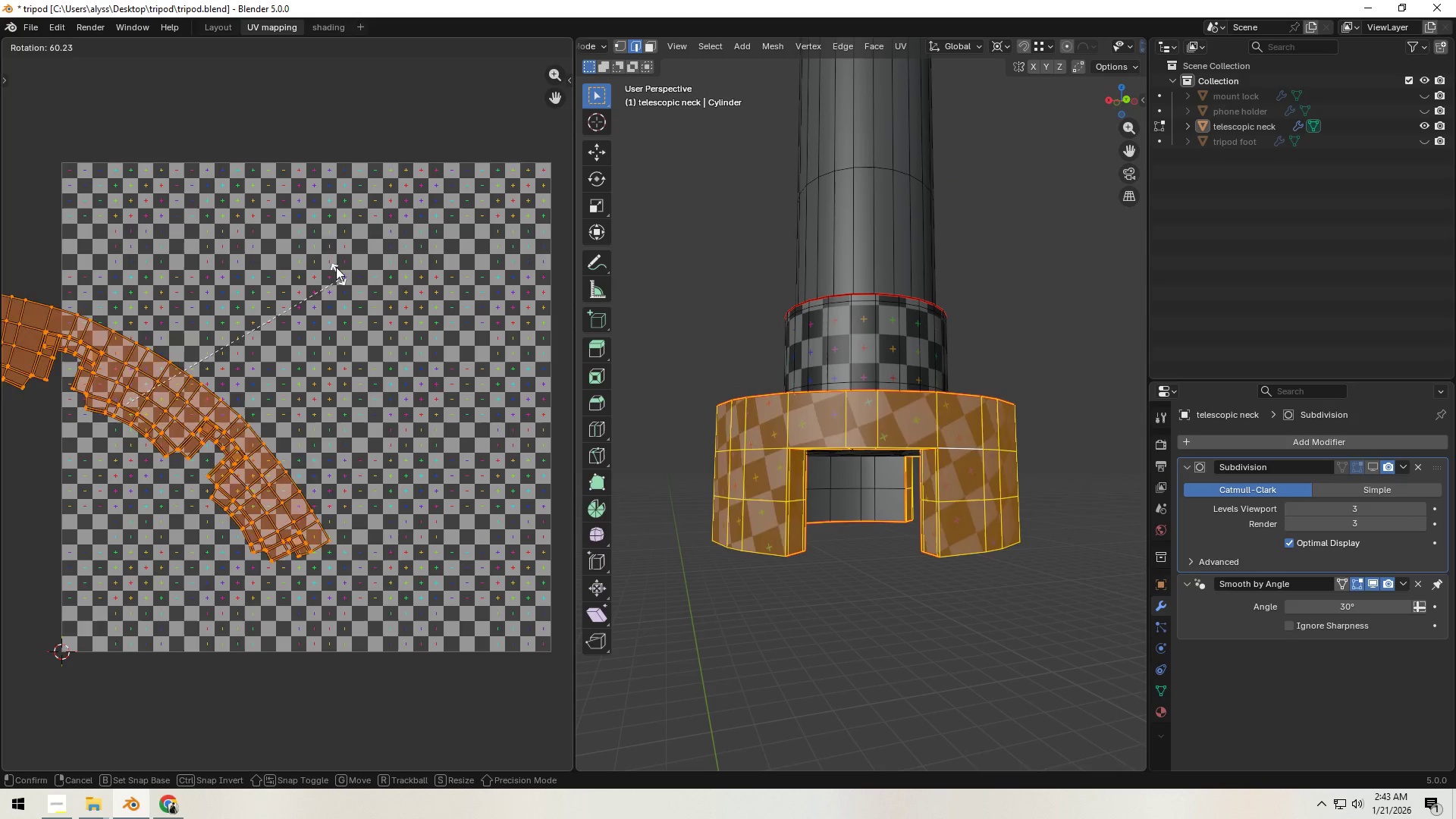 
hold_key(key=ControlLeft, duration=1.31)
left_click([257, 159])
 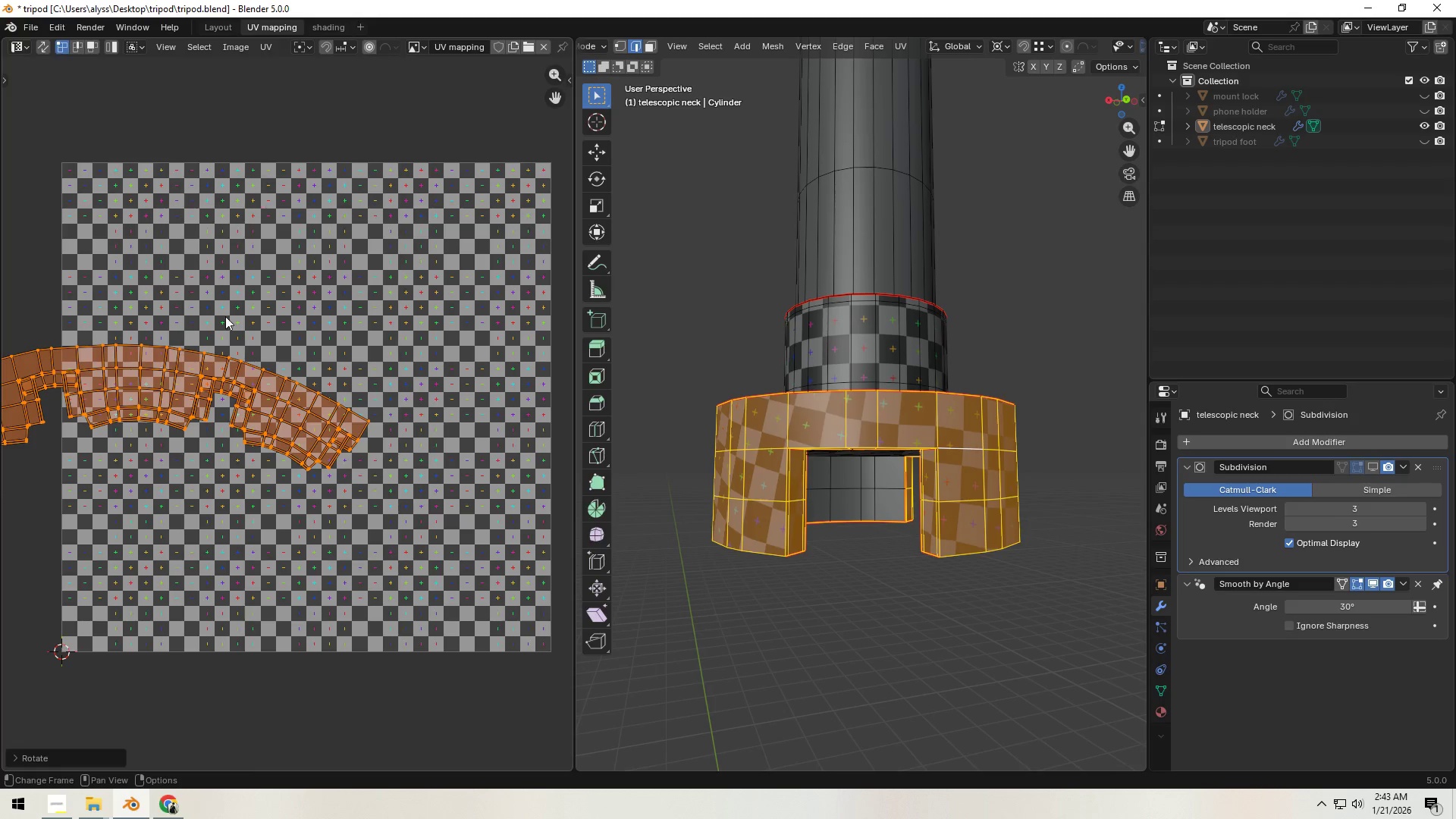 
key(G)
 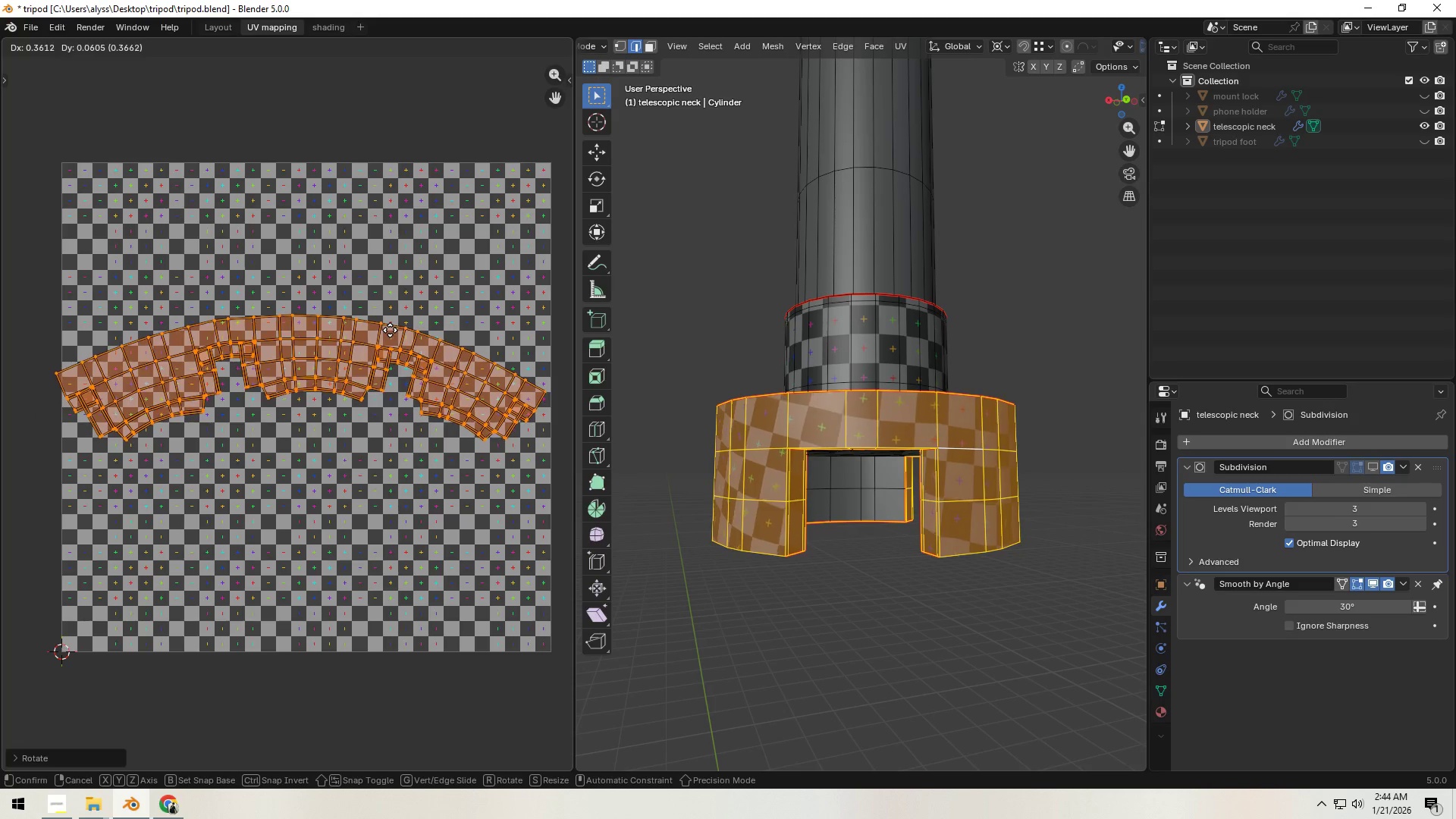 
left_click([392, 329])
 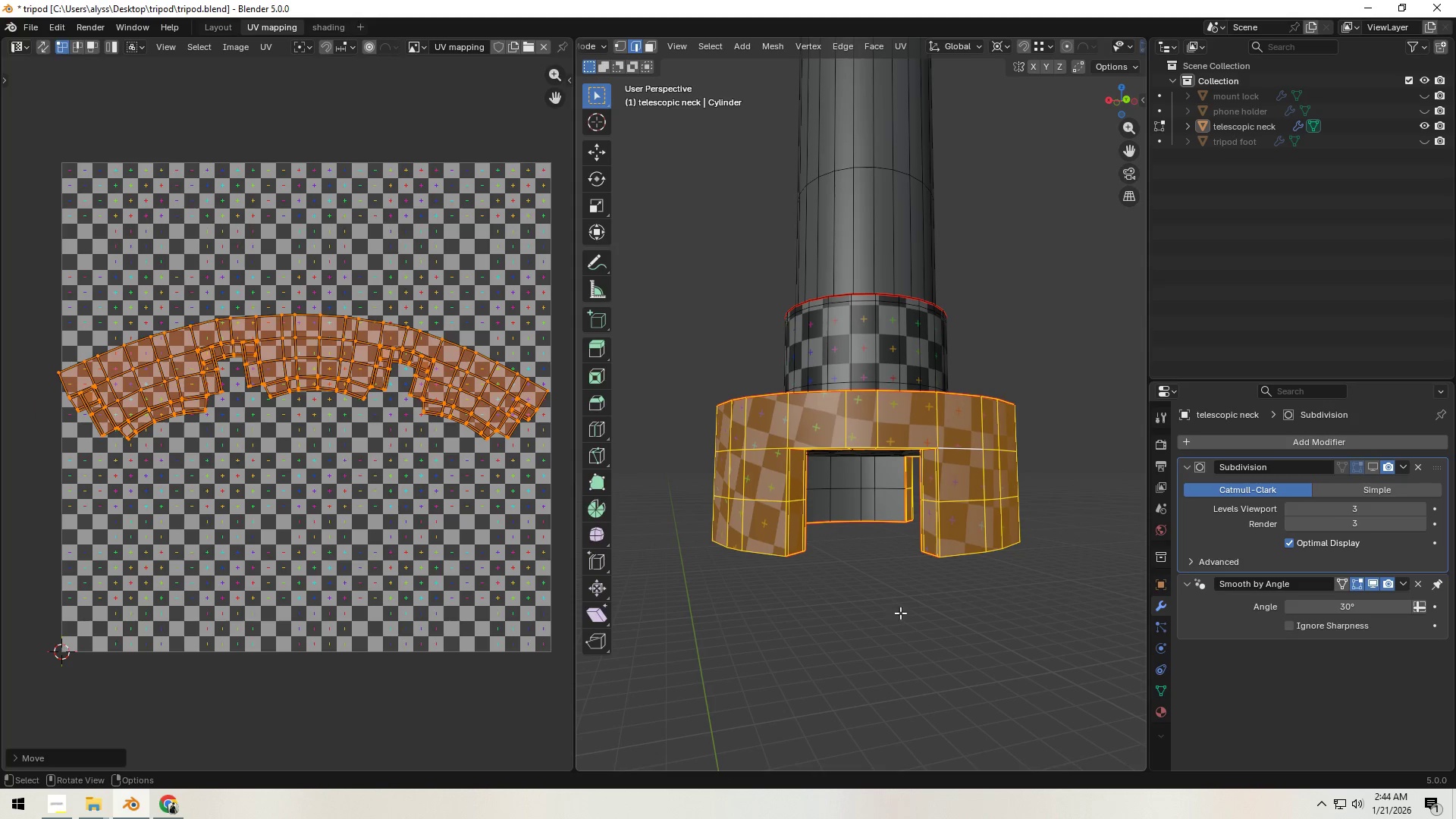 
key(Tab)
 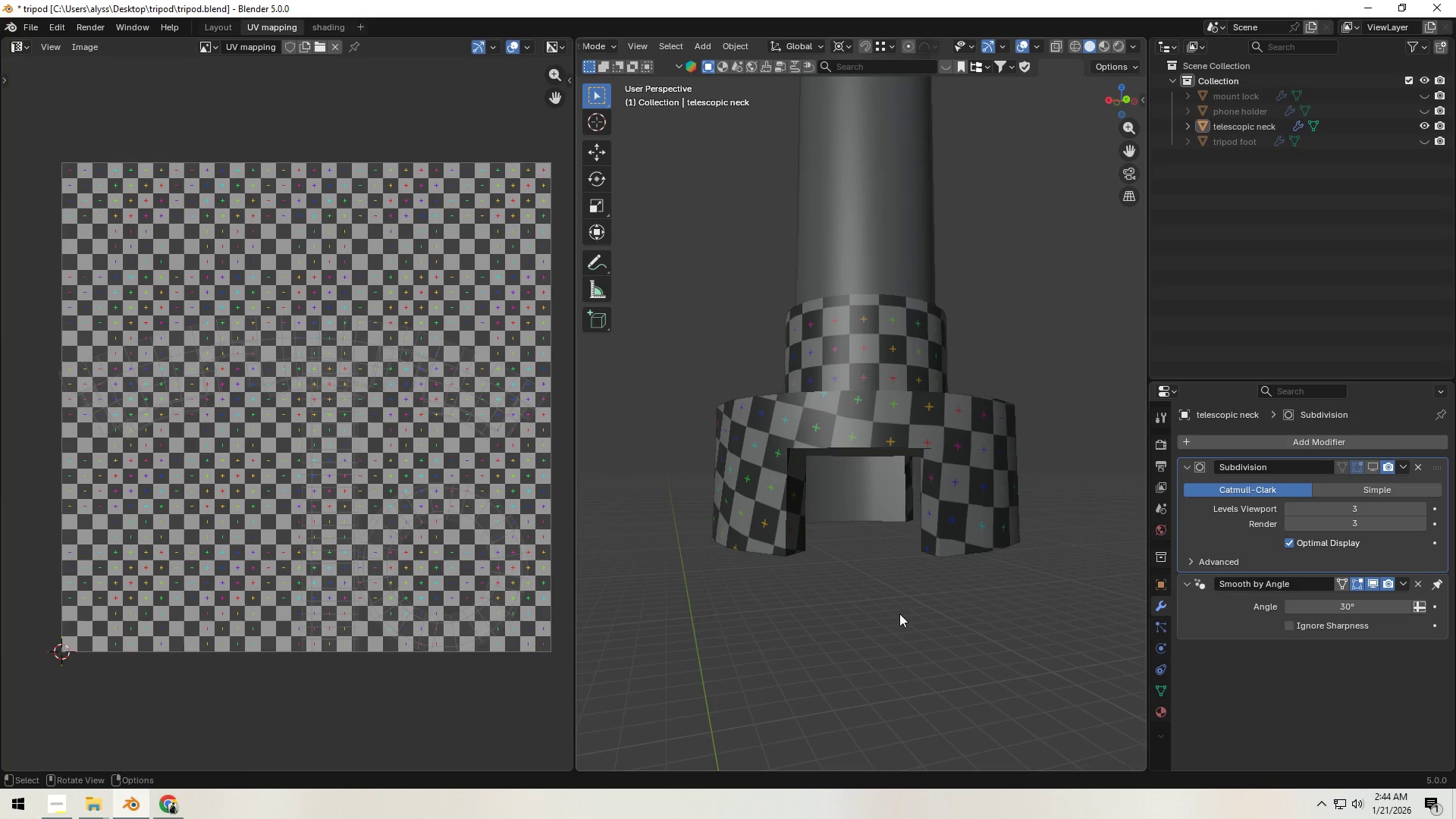 
left_click([899, 613])
 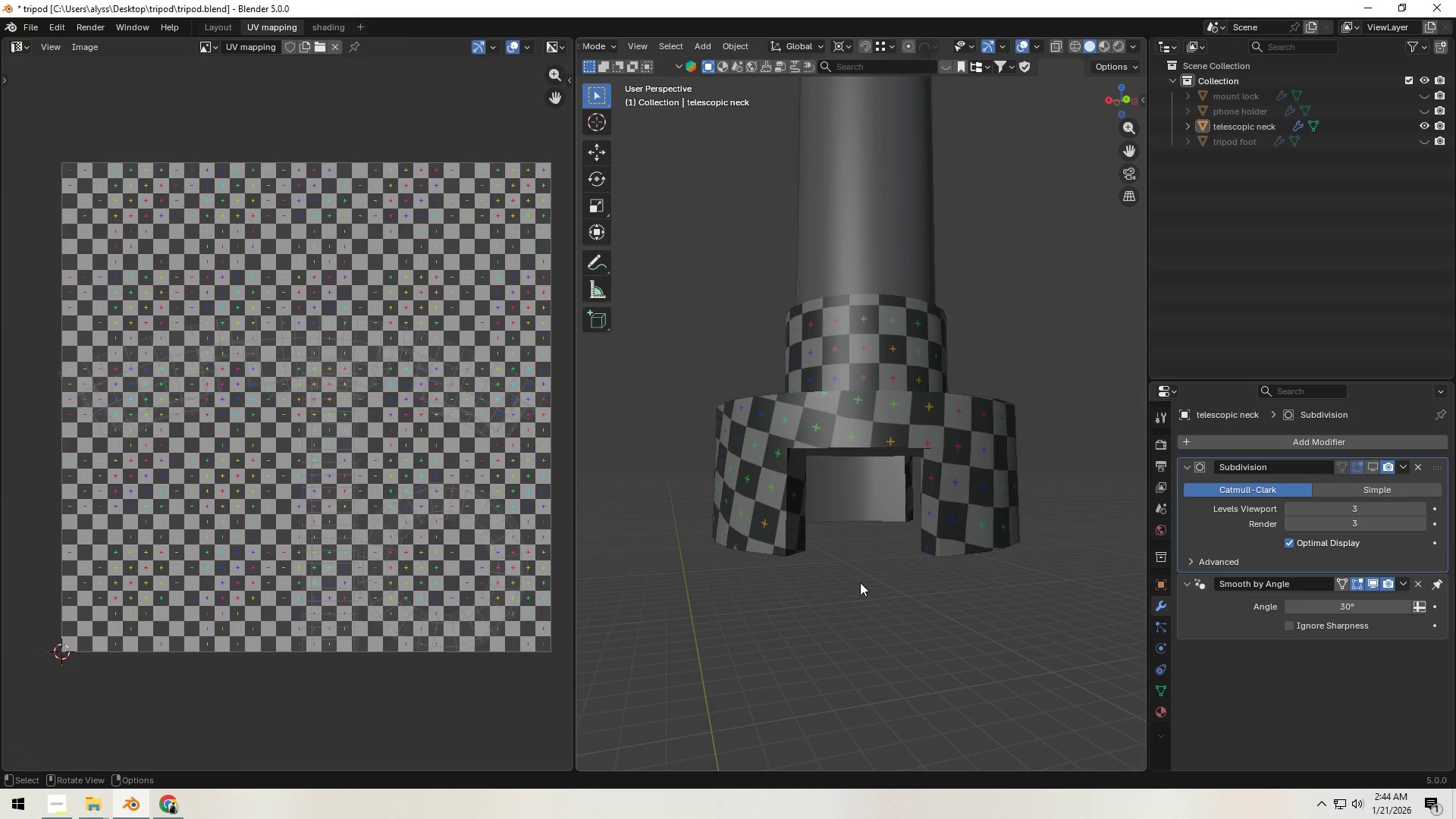 
scroll: coordinate [859, 580], scroll_direction: down, amount: 3.0
 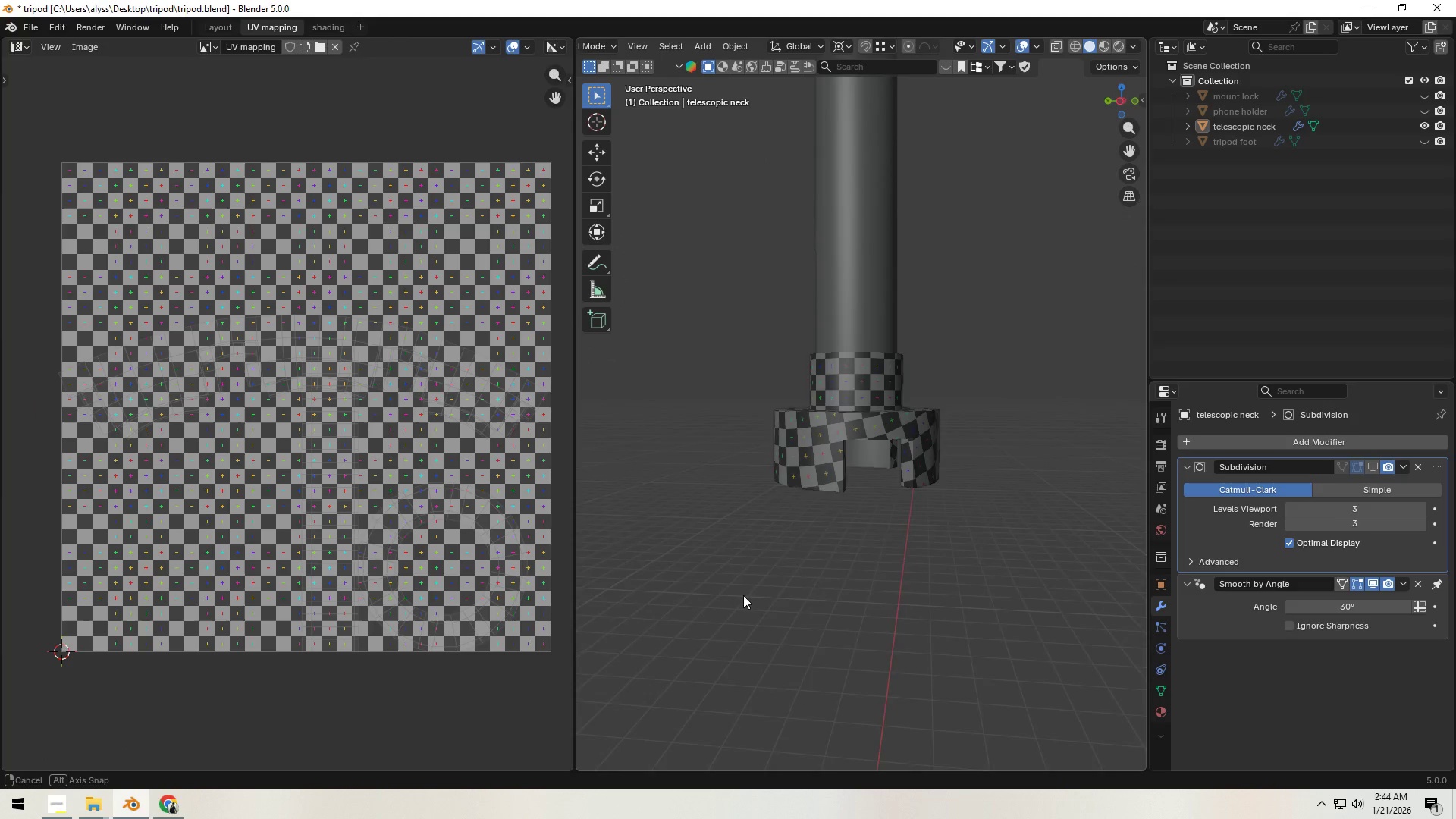 
scroll: coordinate [805, 583], scroll_direction: up, amount: 4.0
 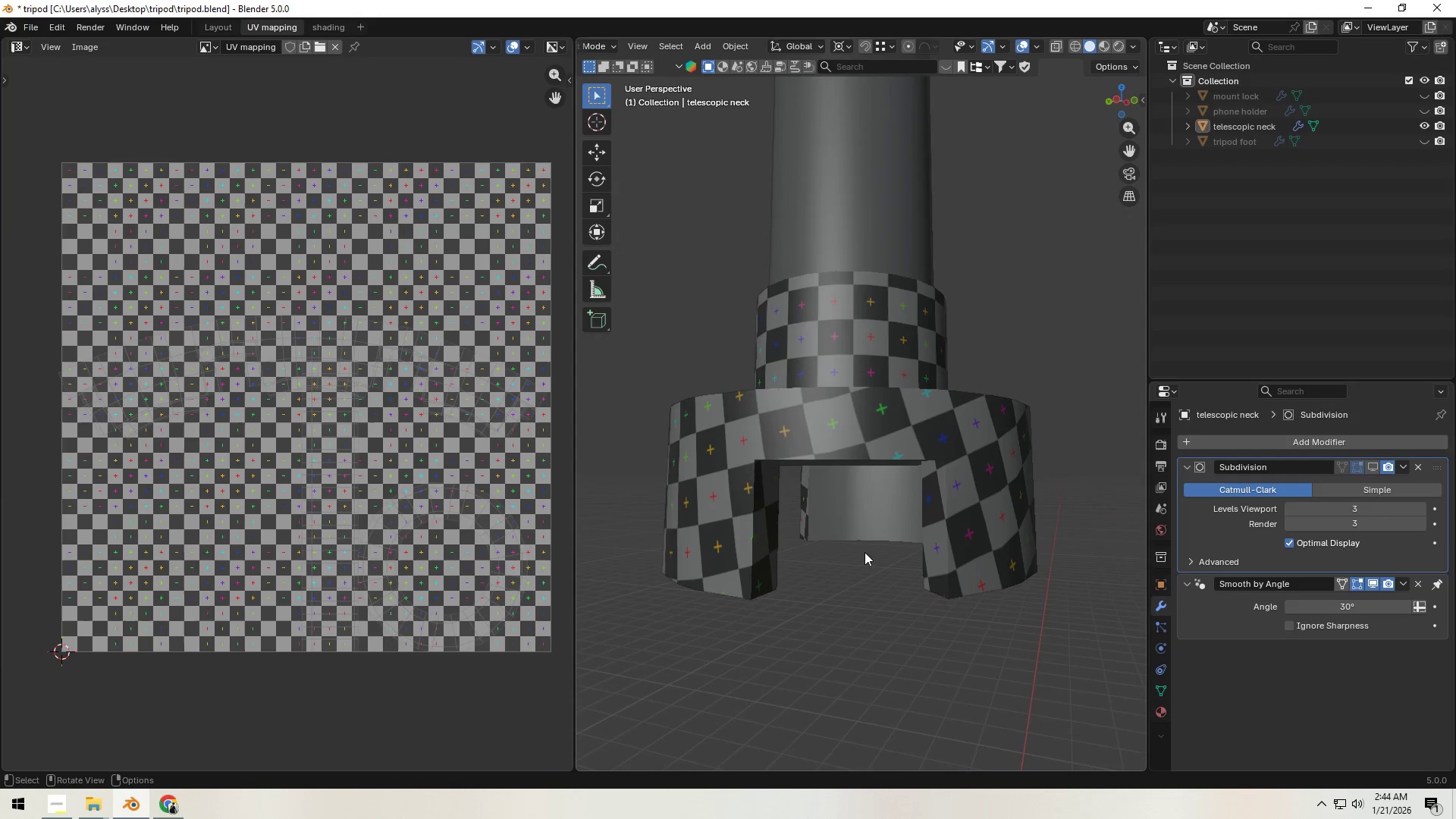 
left_click([978, 536])
 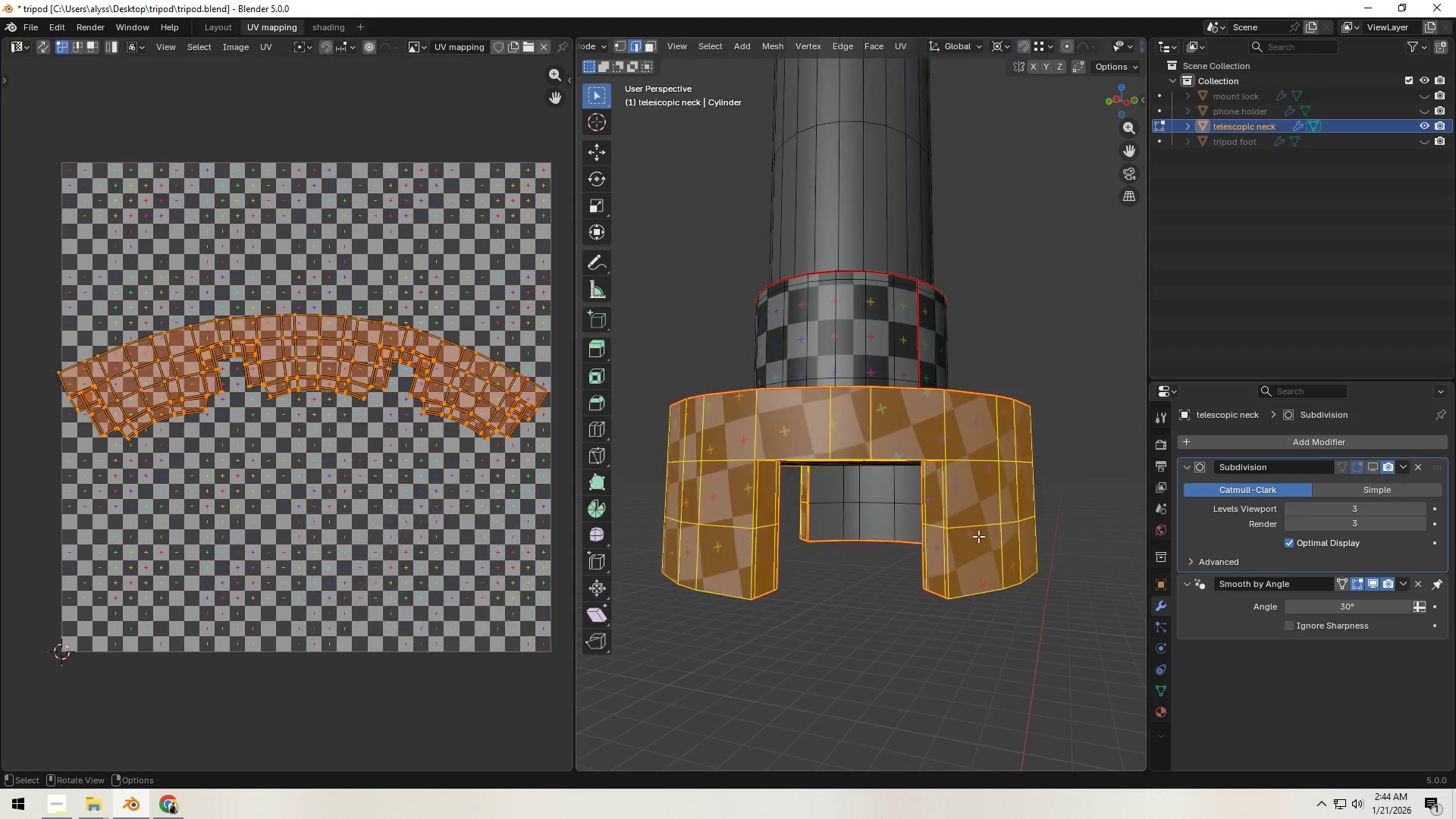 
key(Tab)
 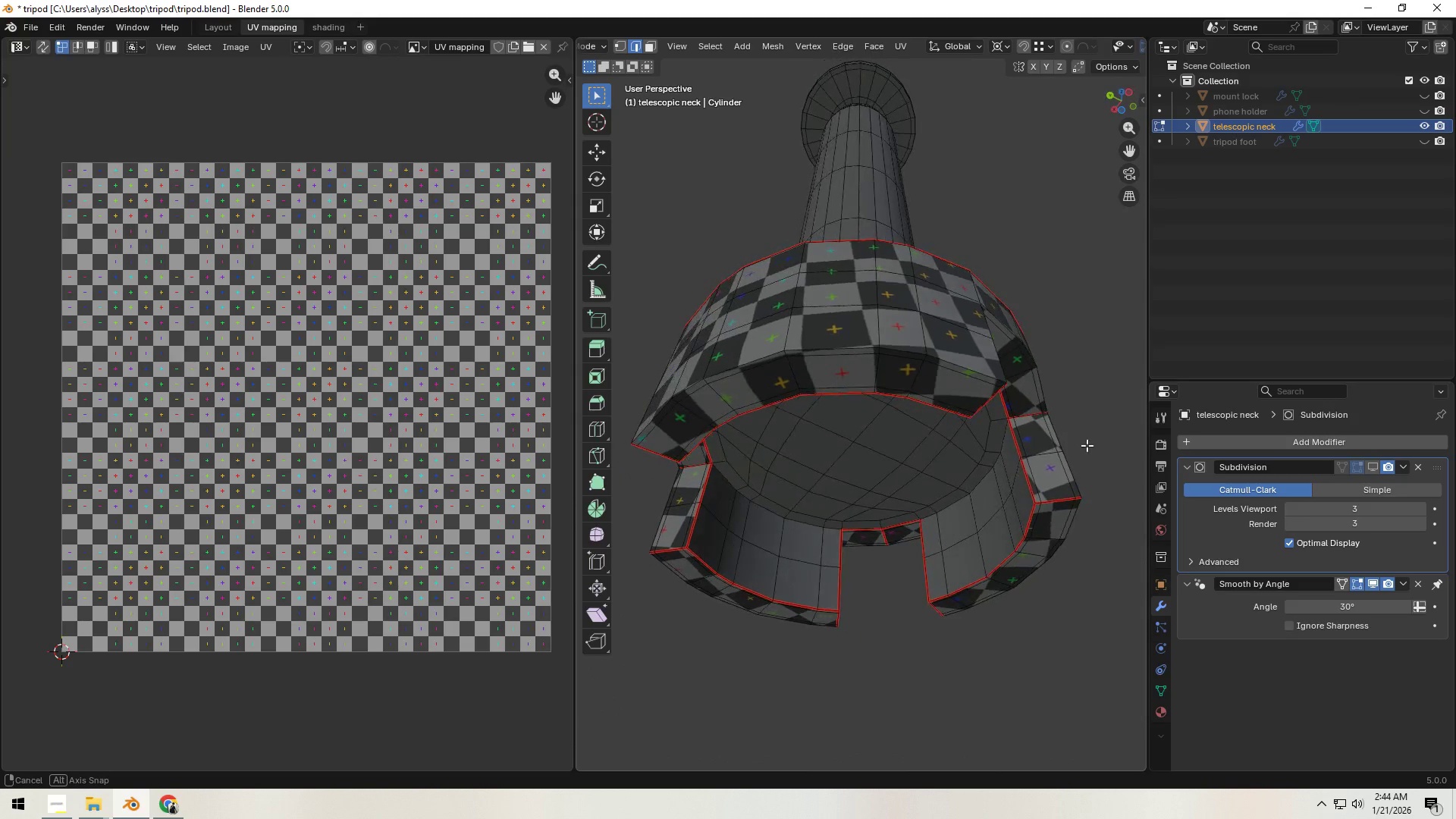 
wait(6.44)
 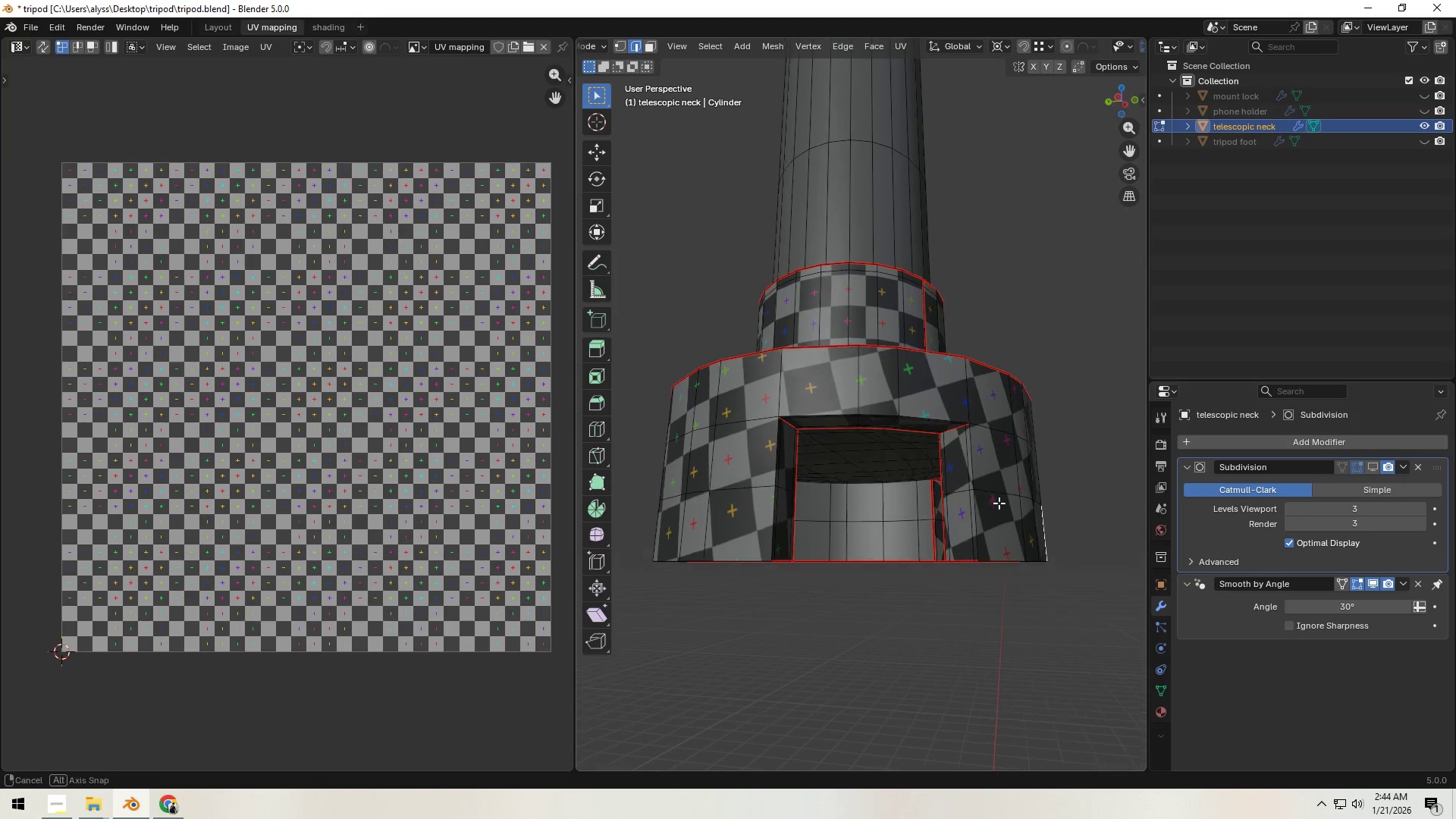 
hold_key(key=ShiftLeft, duration=0.44)
 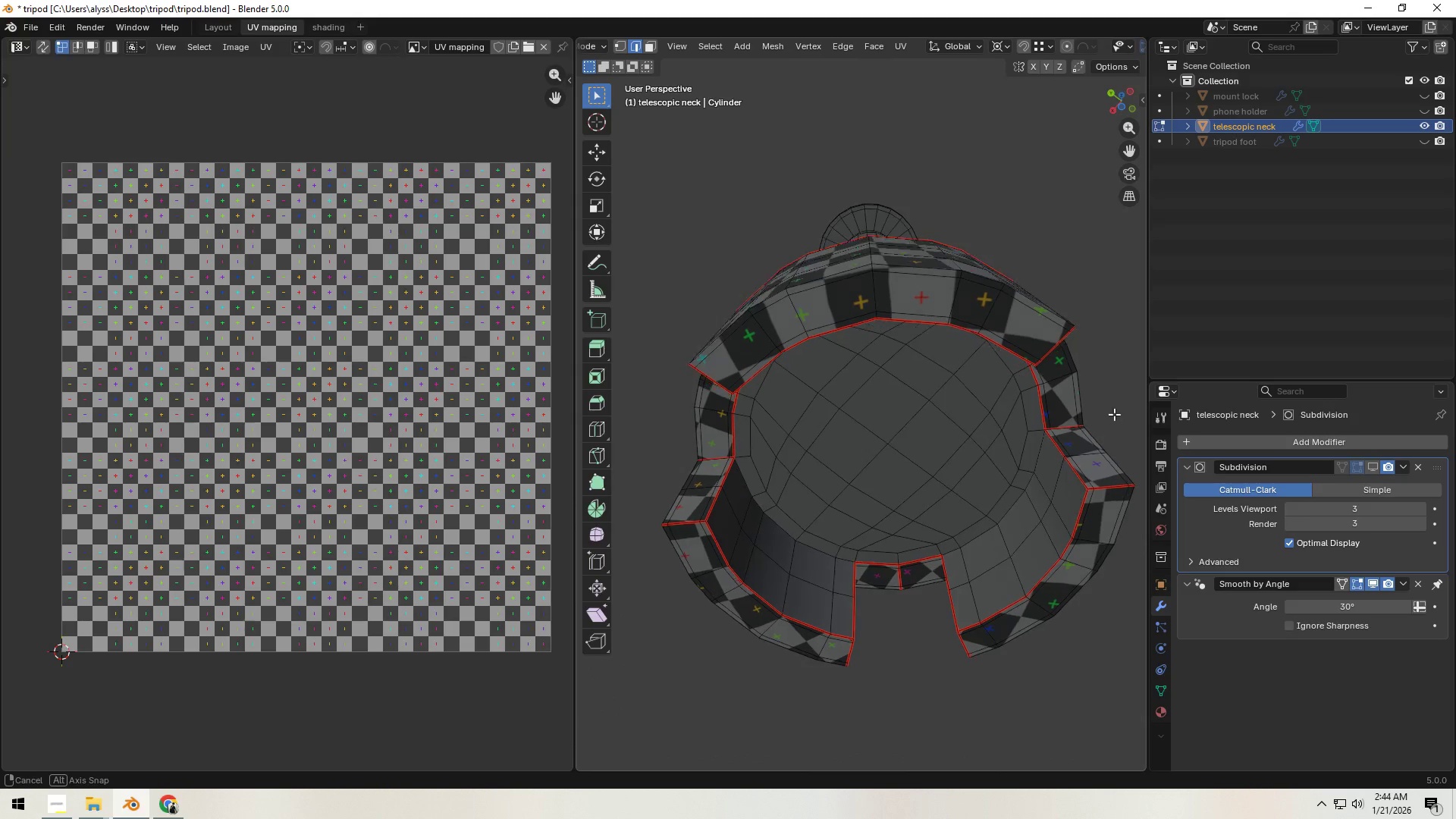 
hold_key(key=ShiftLeft, duration=0.38)
 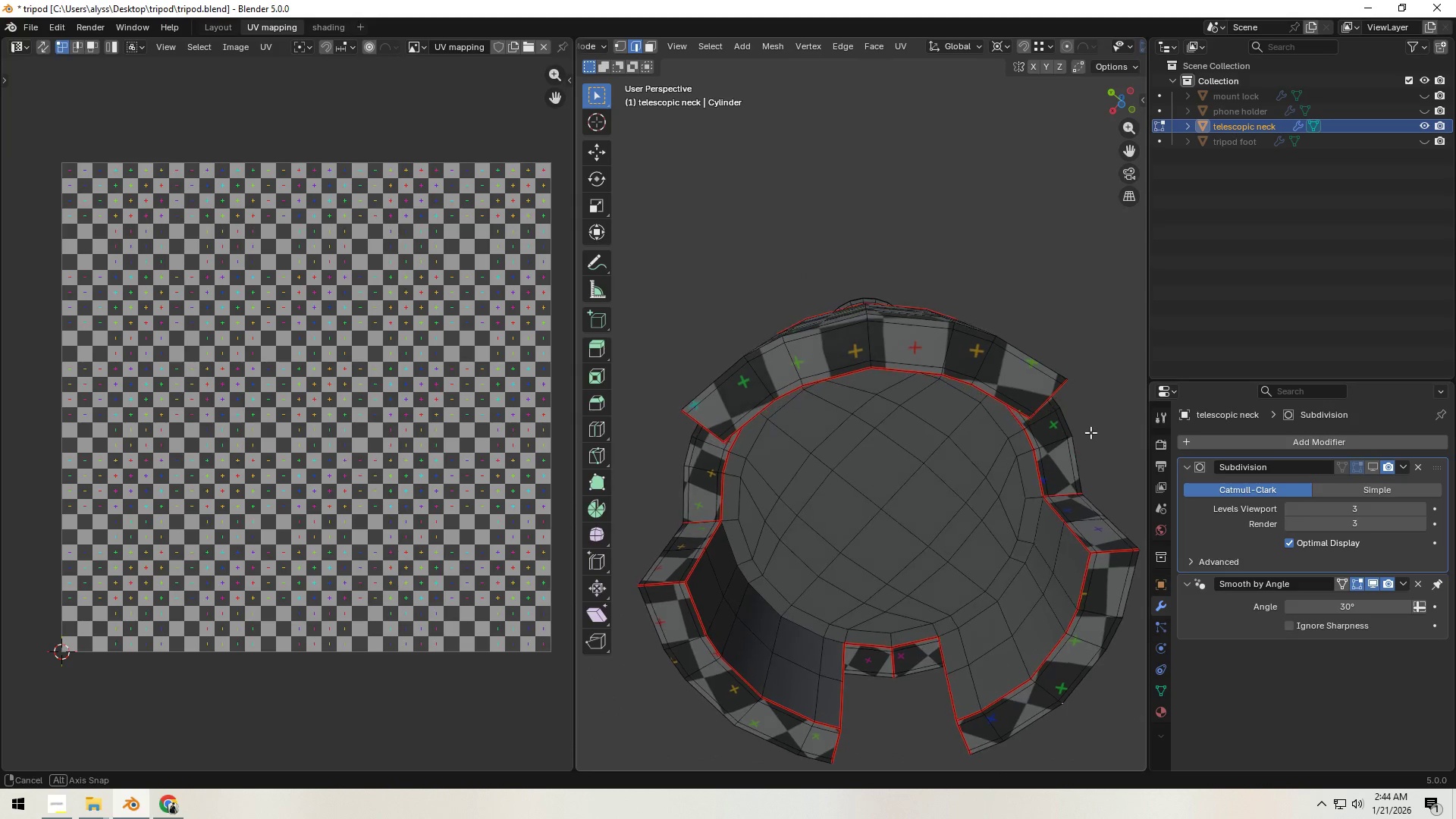 
scroll: coordinate [1090, 432], scroll_direction: up, amount: 2.0
 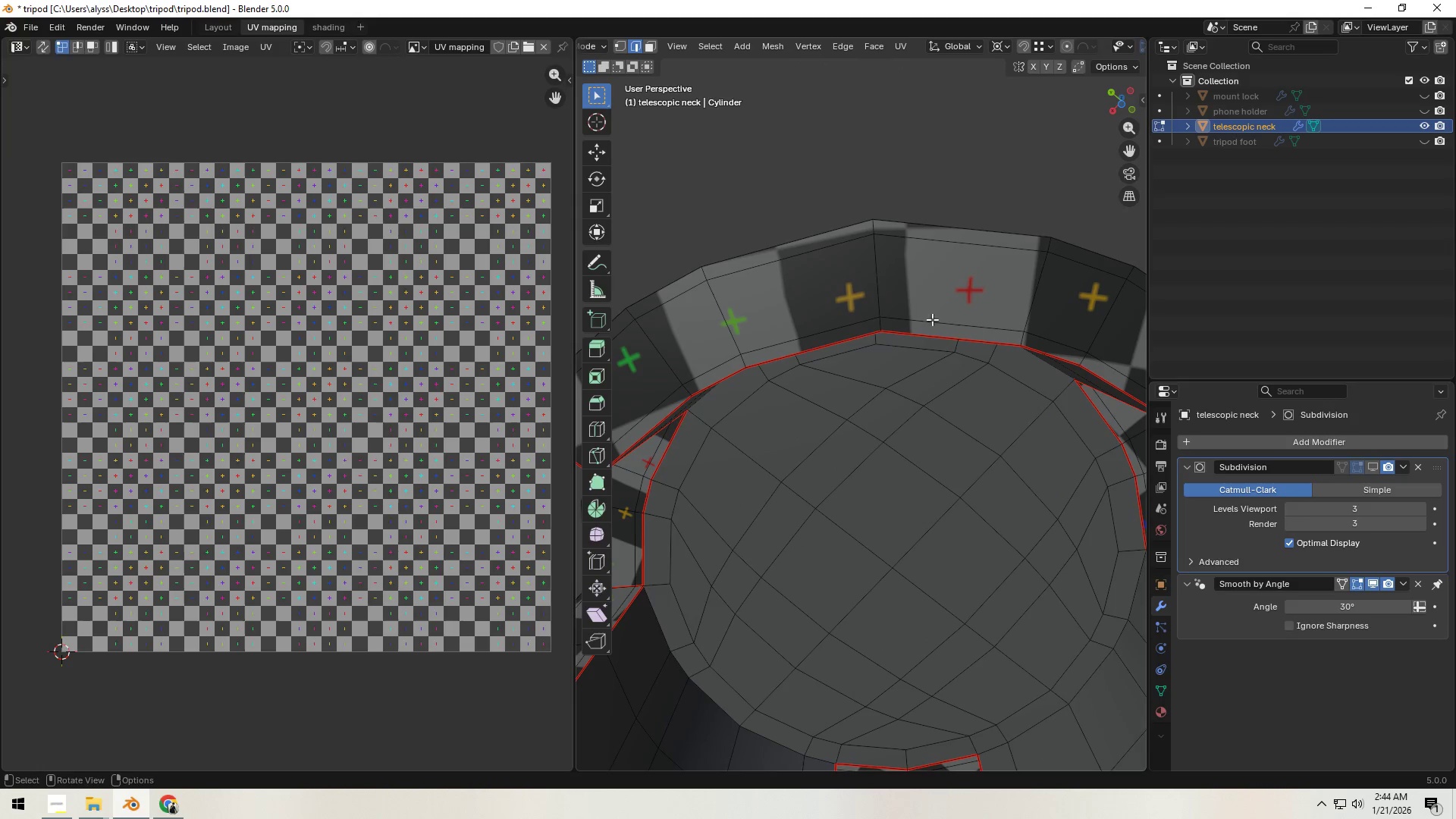 
hold_key(key=AltLeft, duration=0.36)
left_click([878, 277])
 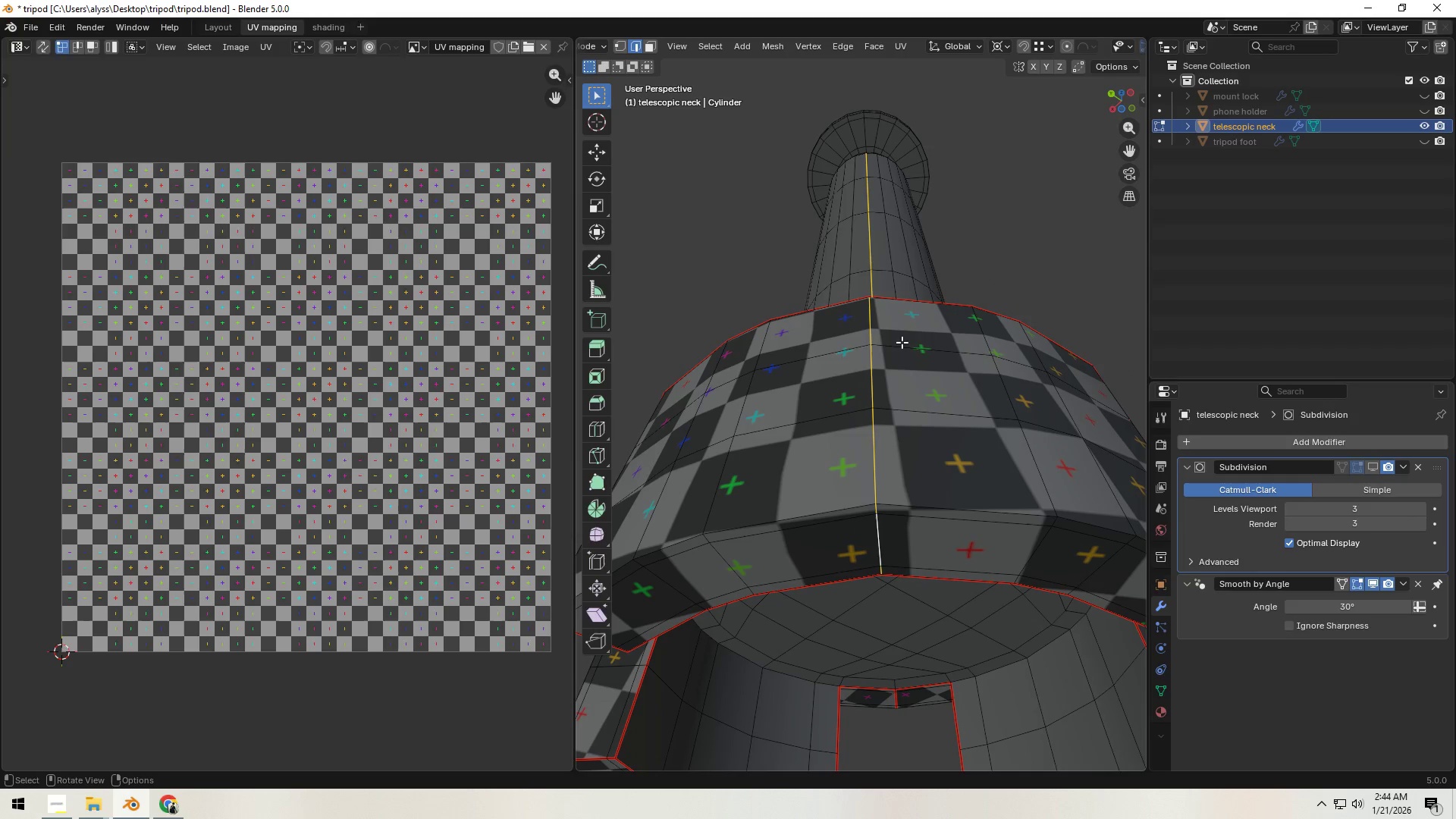 
scroll: coordinate [905, 347], scroll_direction: down, amount: 2.0
 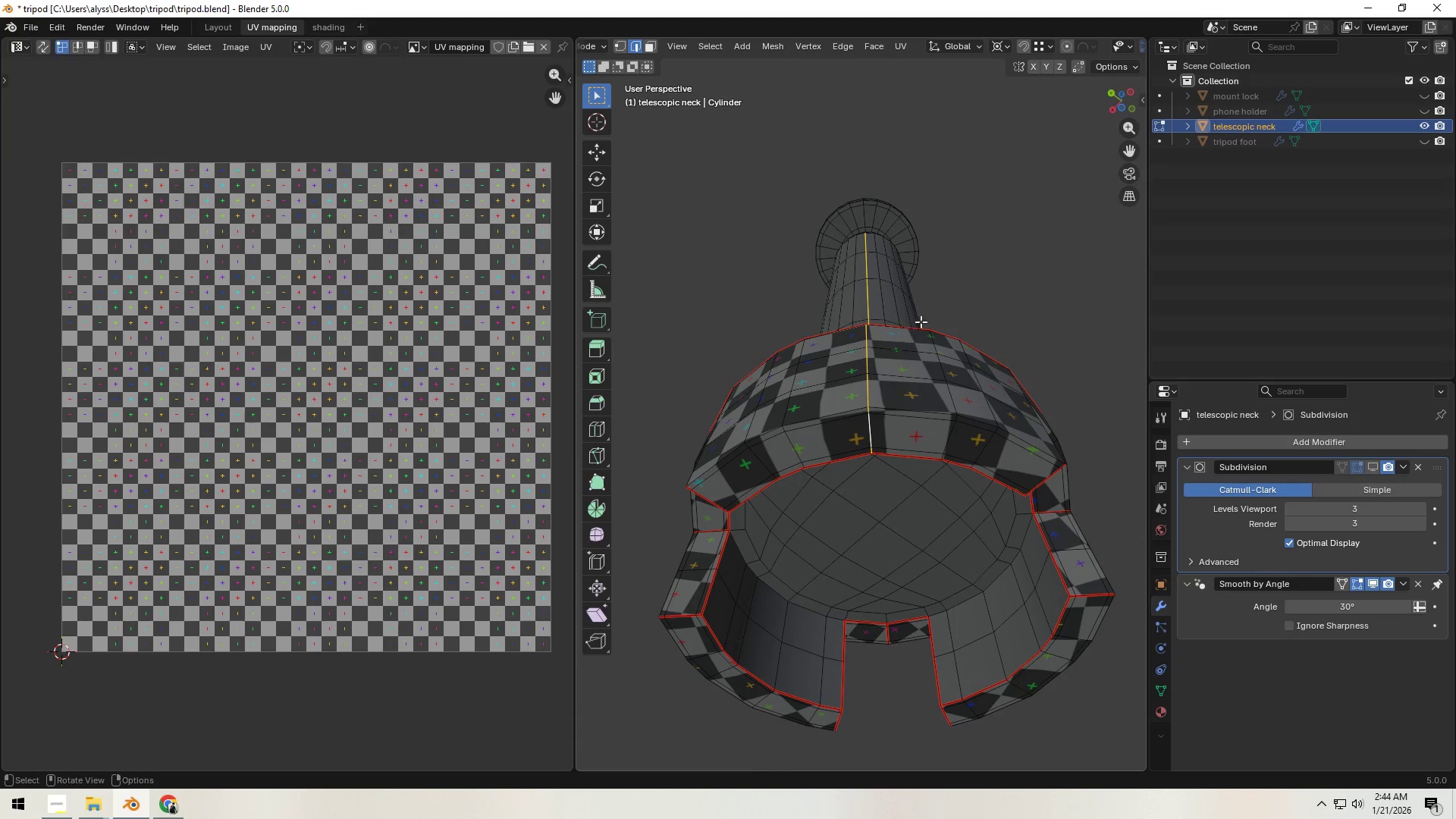 
left_click([1026, 275])
 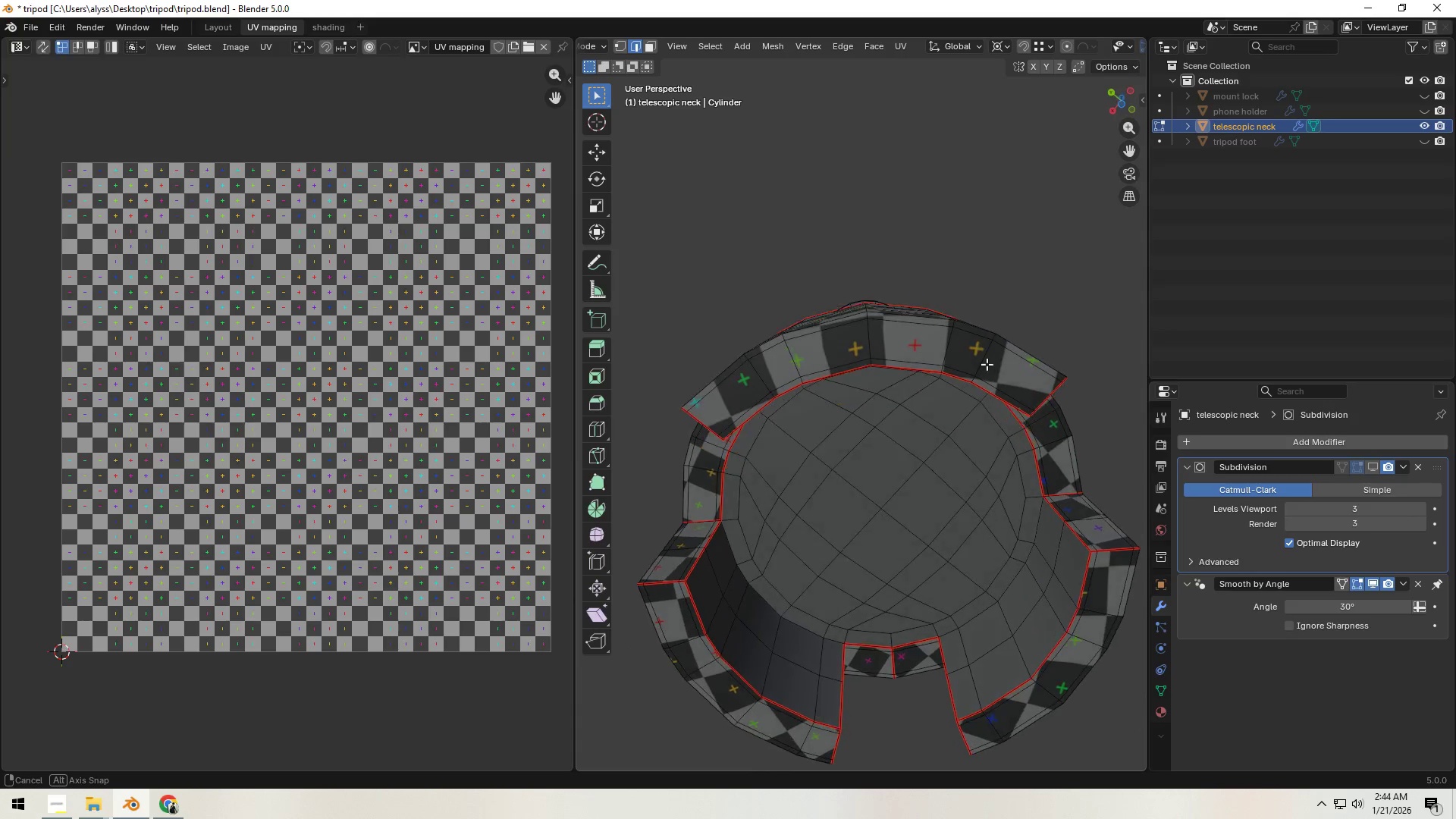 
key(Shift+ShiftLeft)
 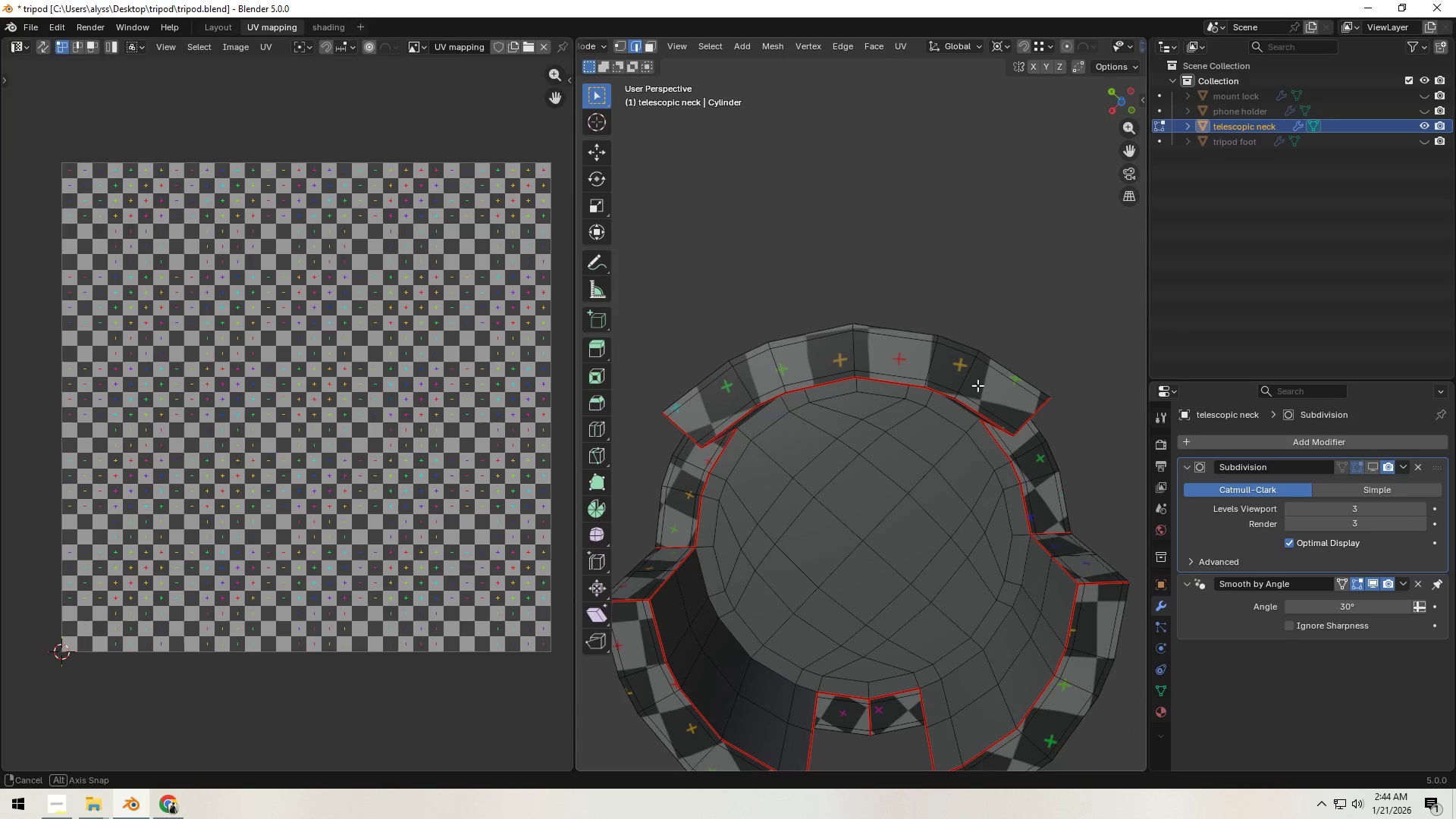 
scroll: coordinate [977, 390], scroll_direction: up, amount: 1.0
 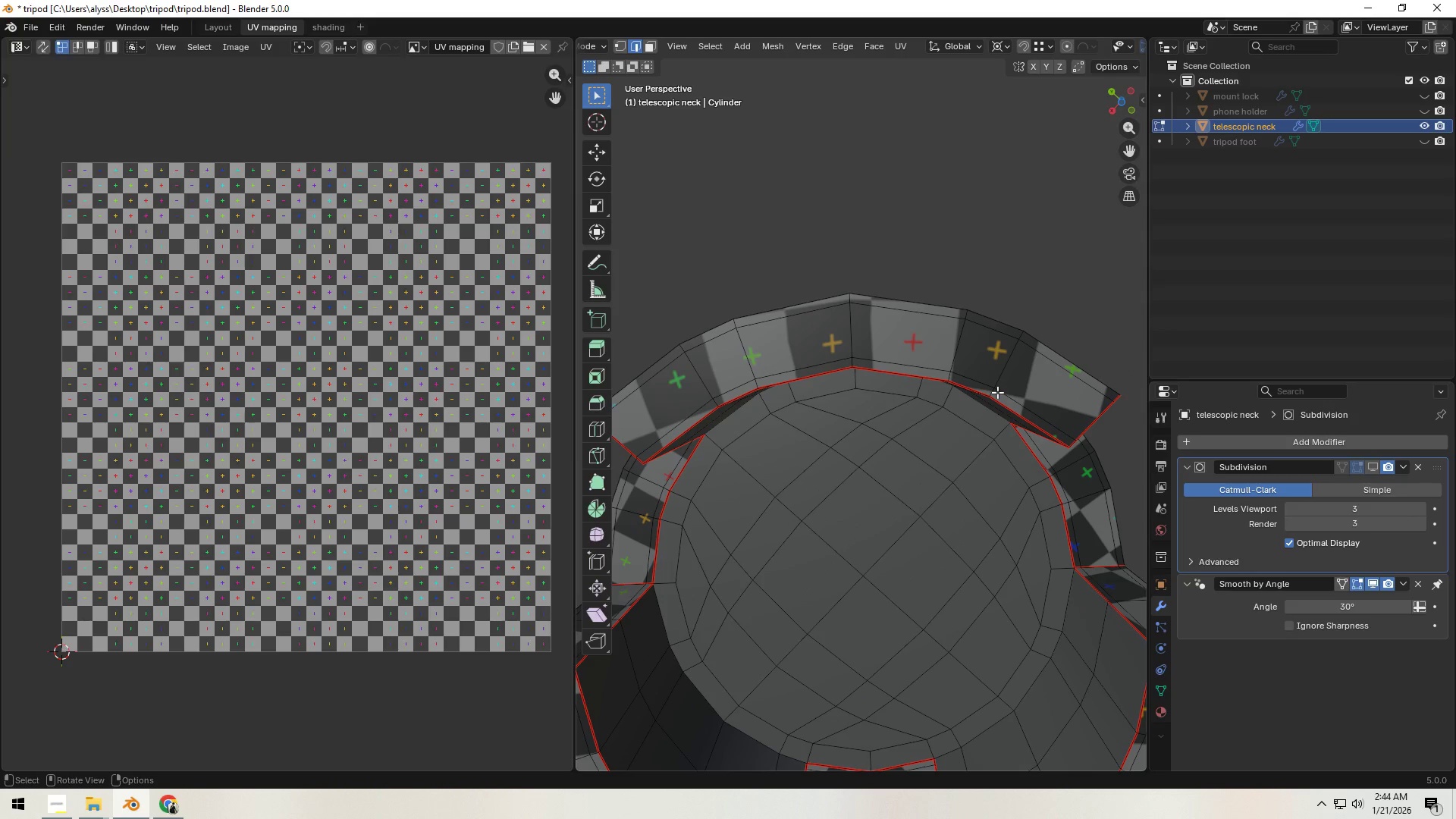 
left_click([993, 391])
 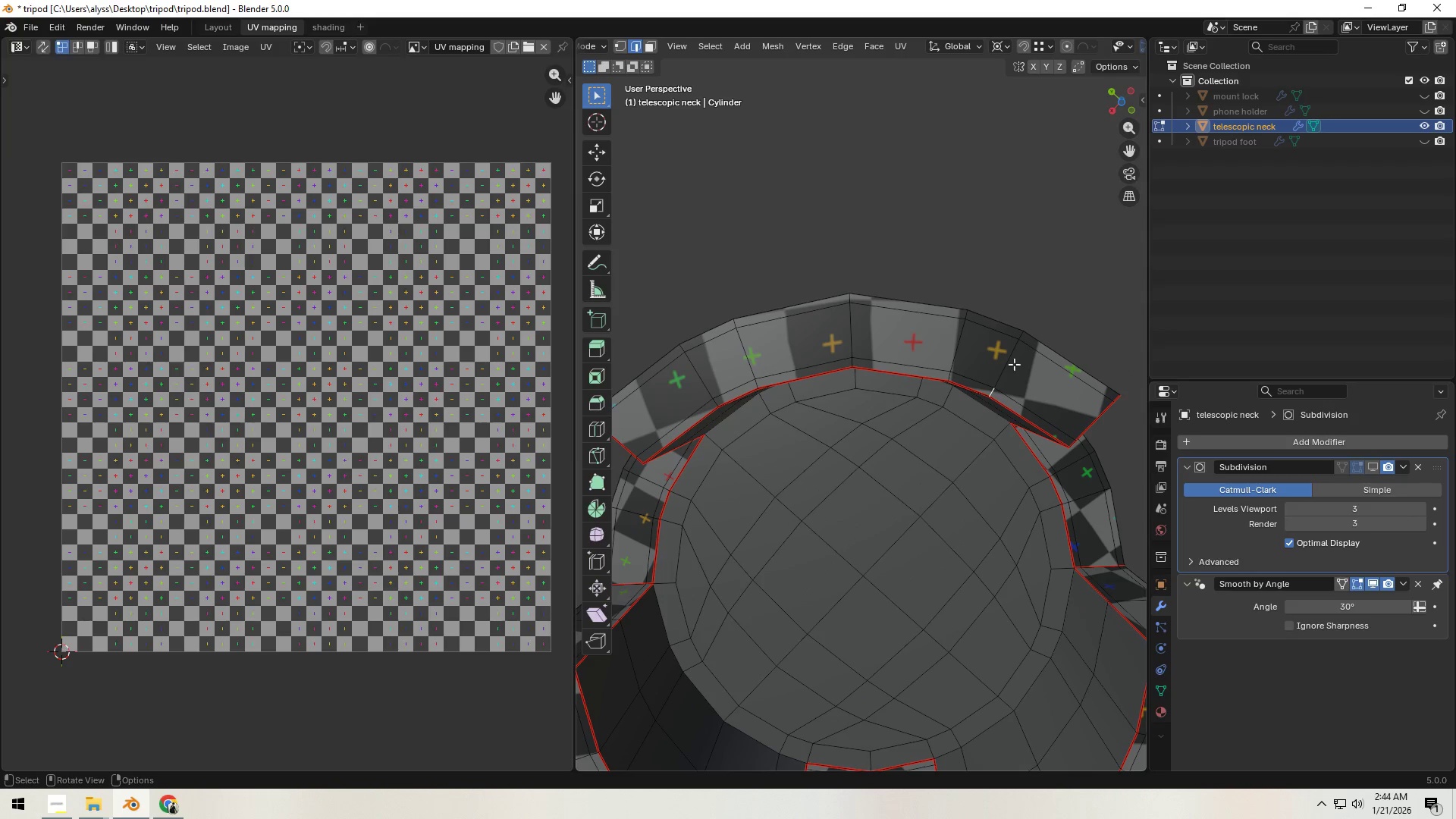 
hold_key(key=ControlLeft, duration=0.47)
left_click([1022, 338])
 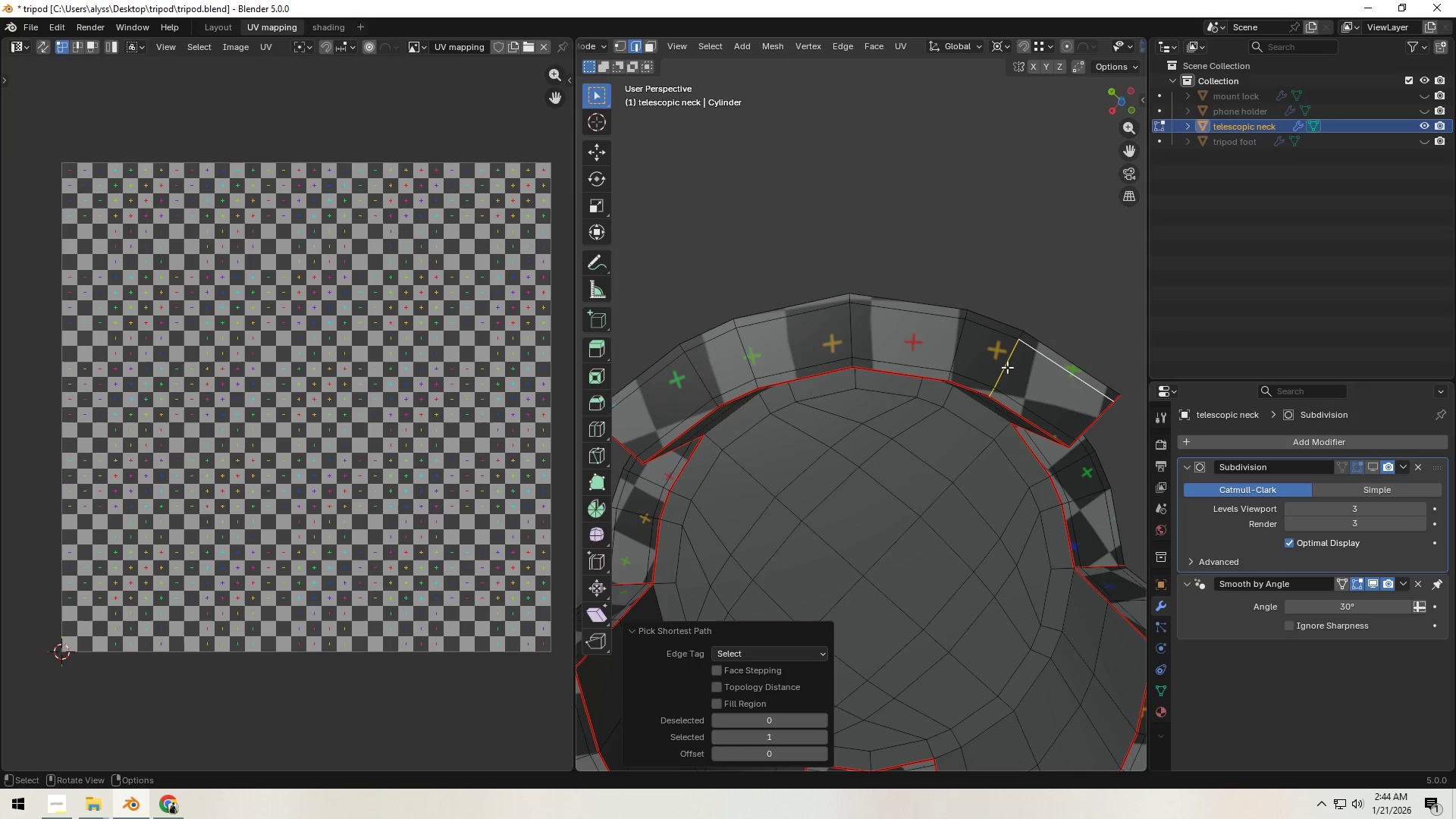 
left_click([1009, 367])
 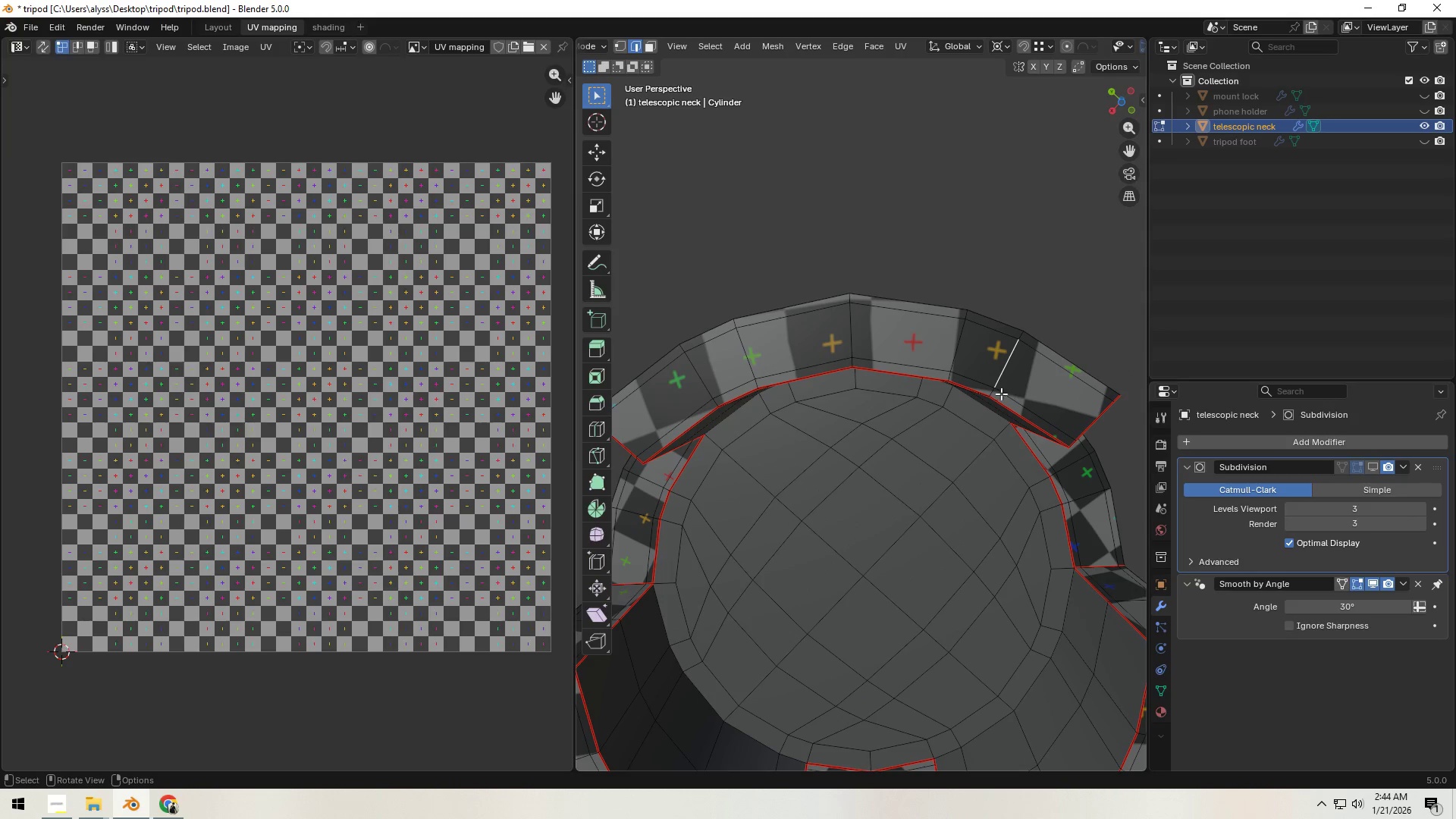 
scroll: coordinate [1009, 387], scroll_direction: down, amount: 5.0
 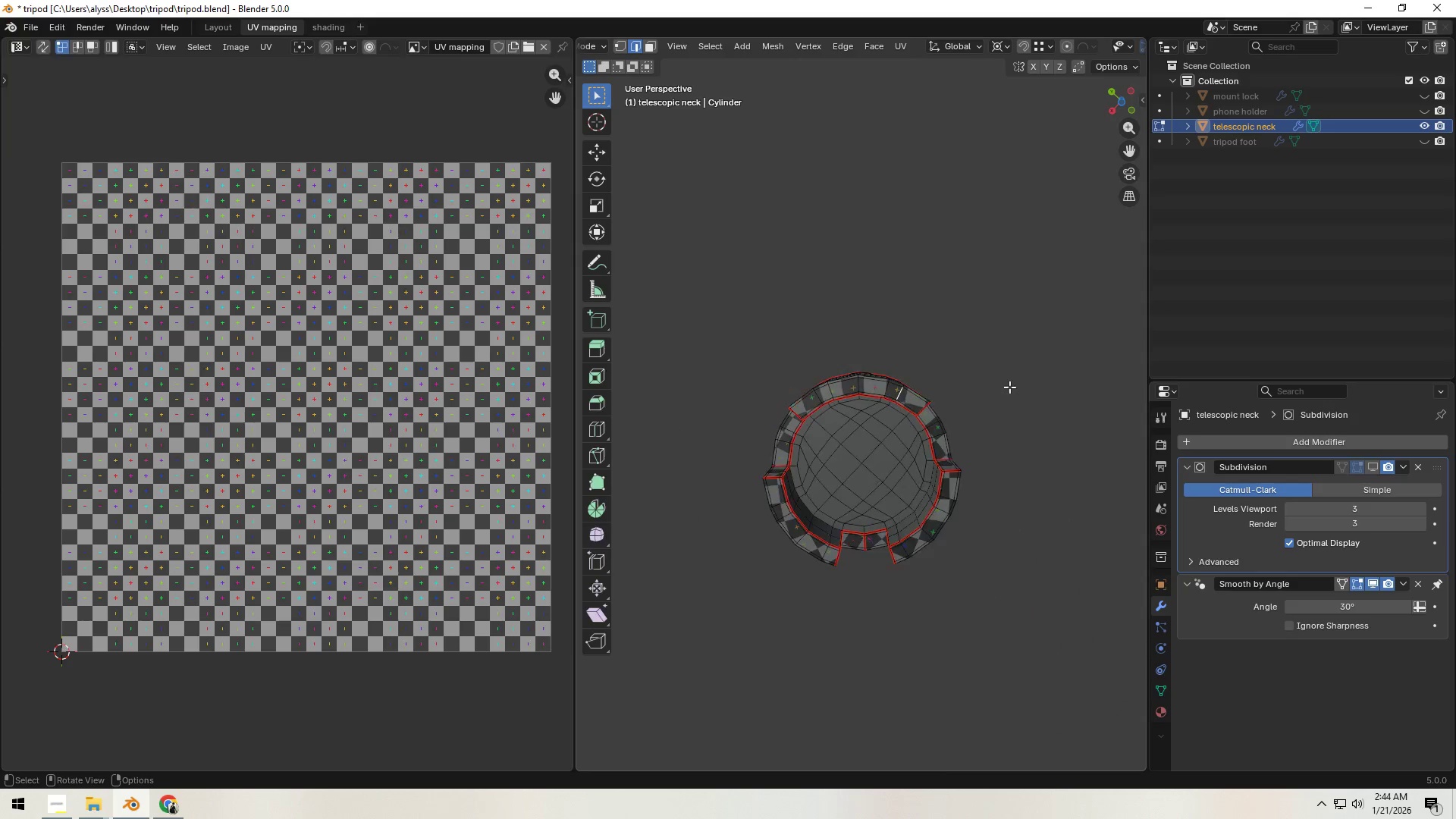 
key(Tab)
 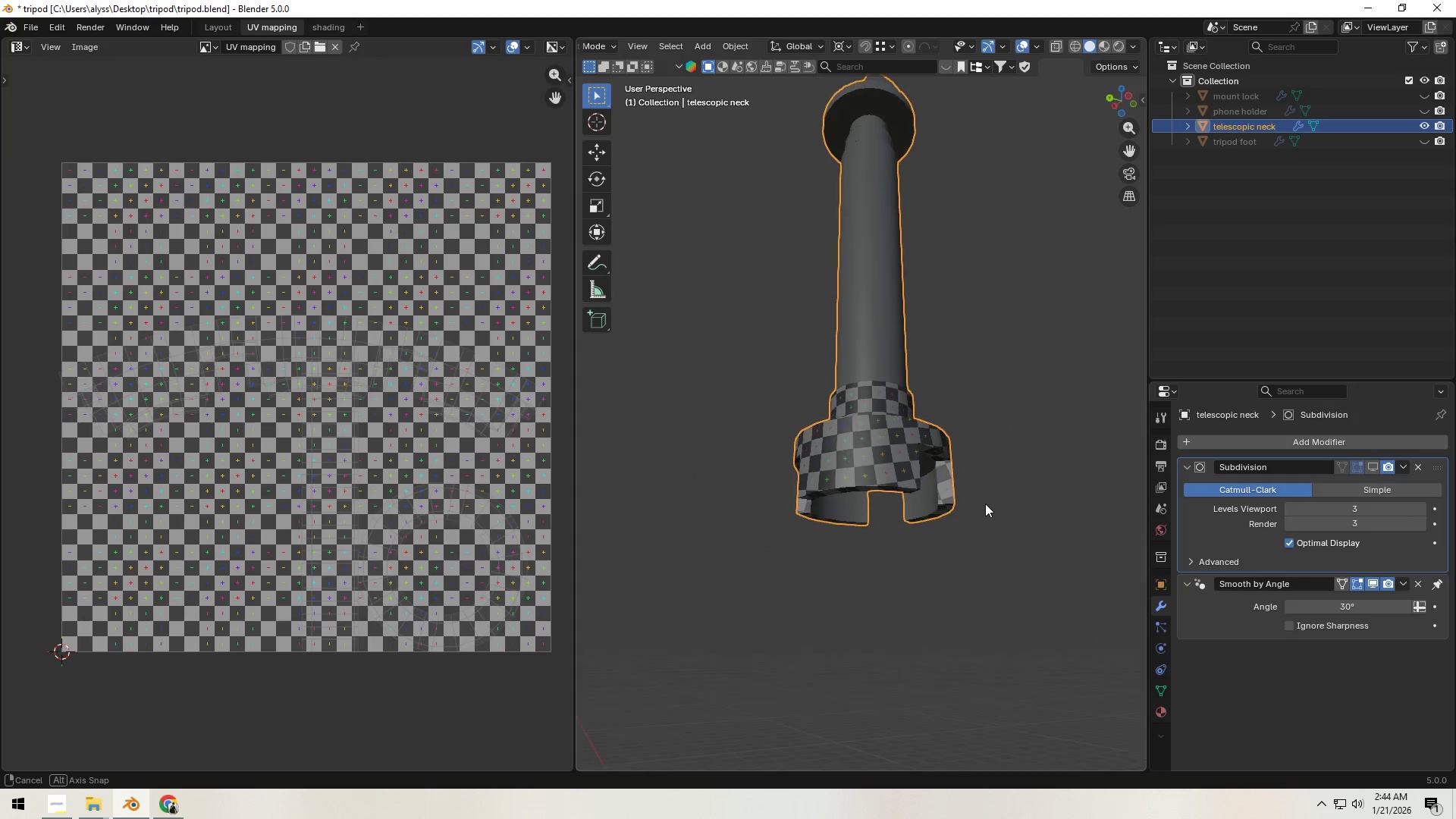 
left_click([1048, 505])
 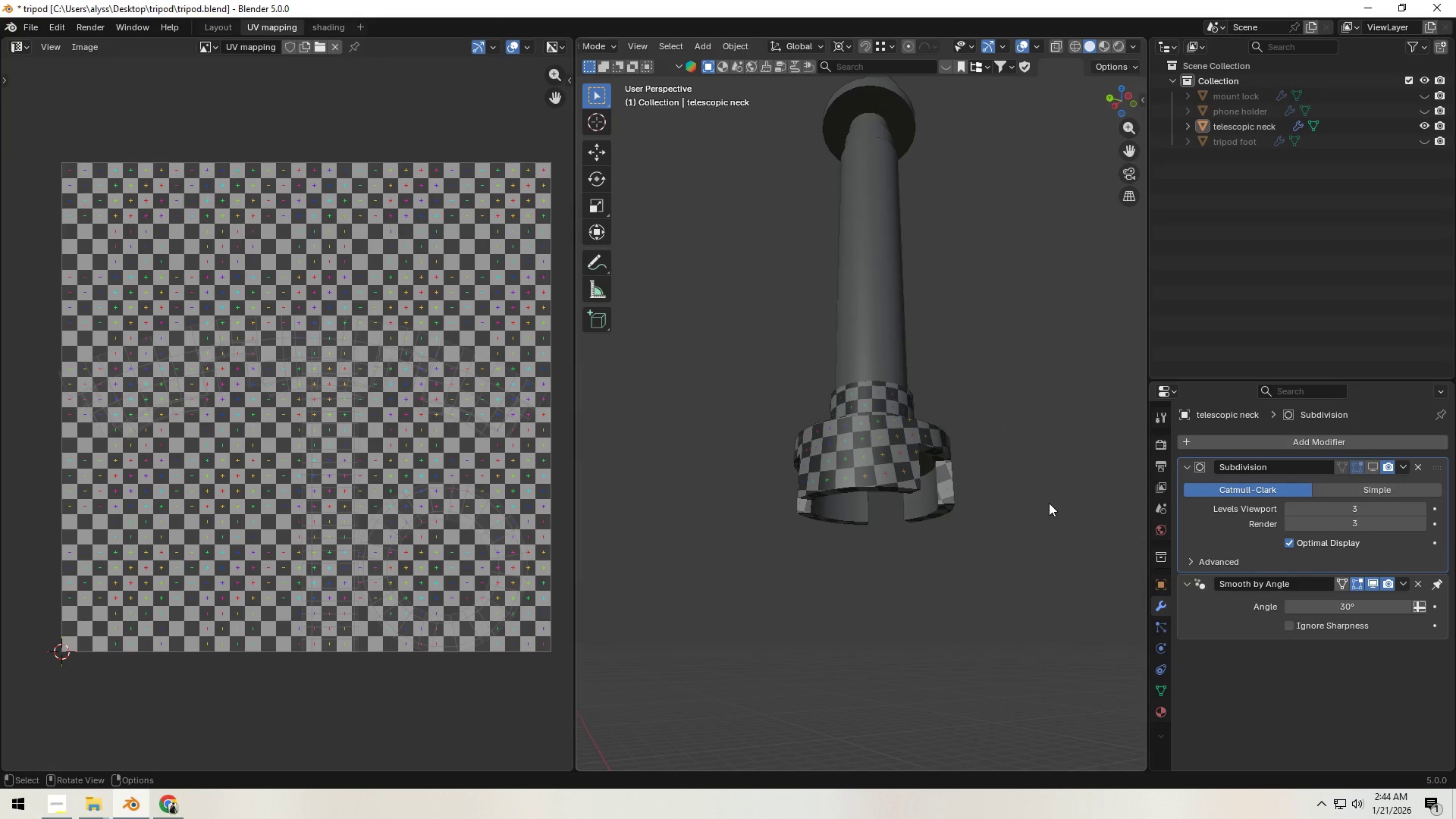 
scroll: coordinate [1050, 501], scroll_direction: down, amount: 2.0
 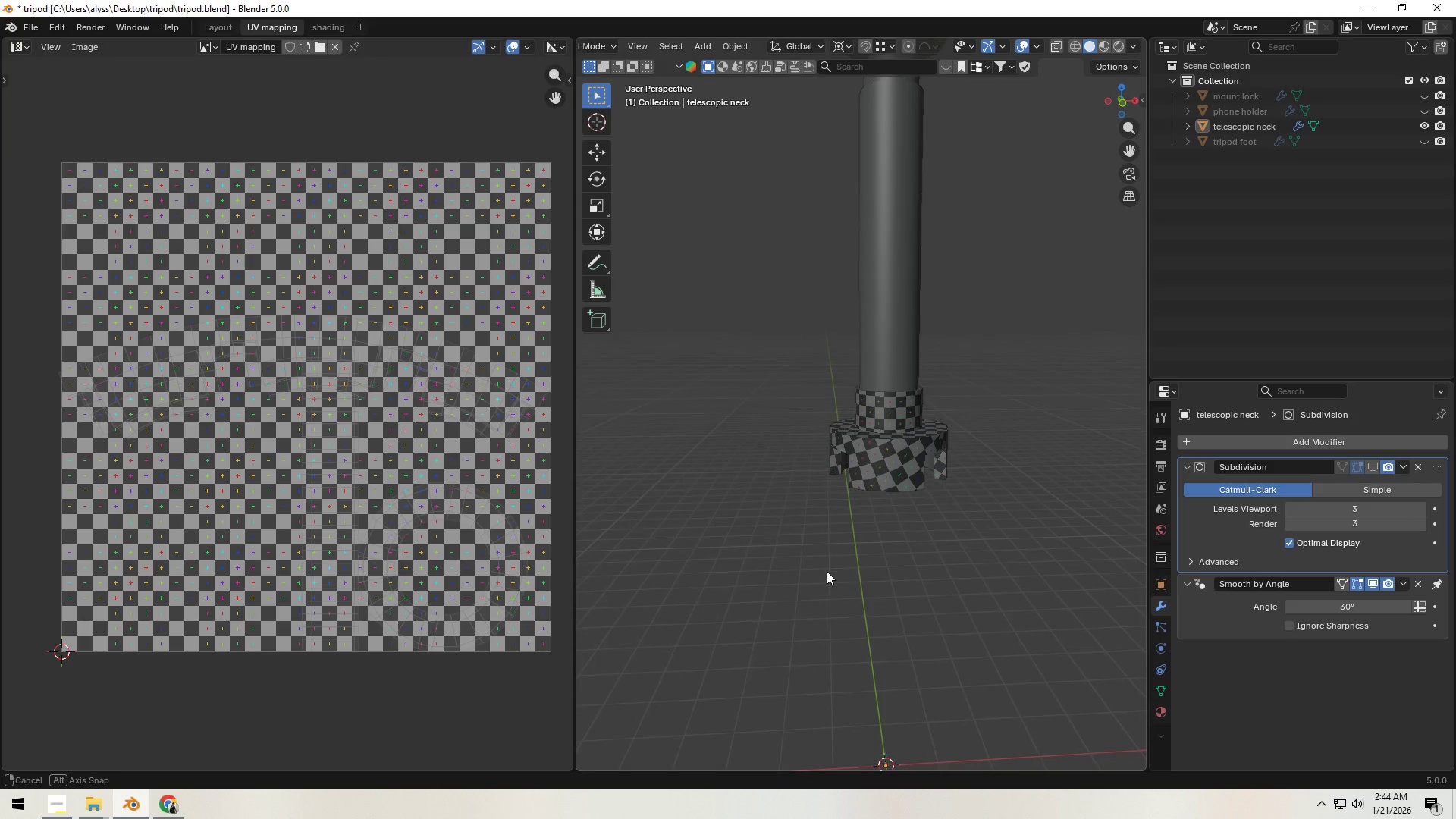 
key(Control+S)
 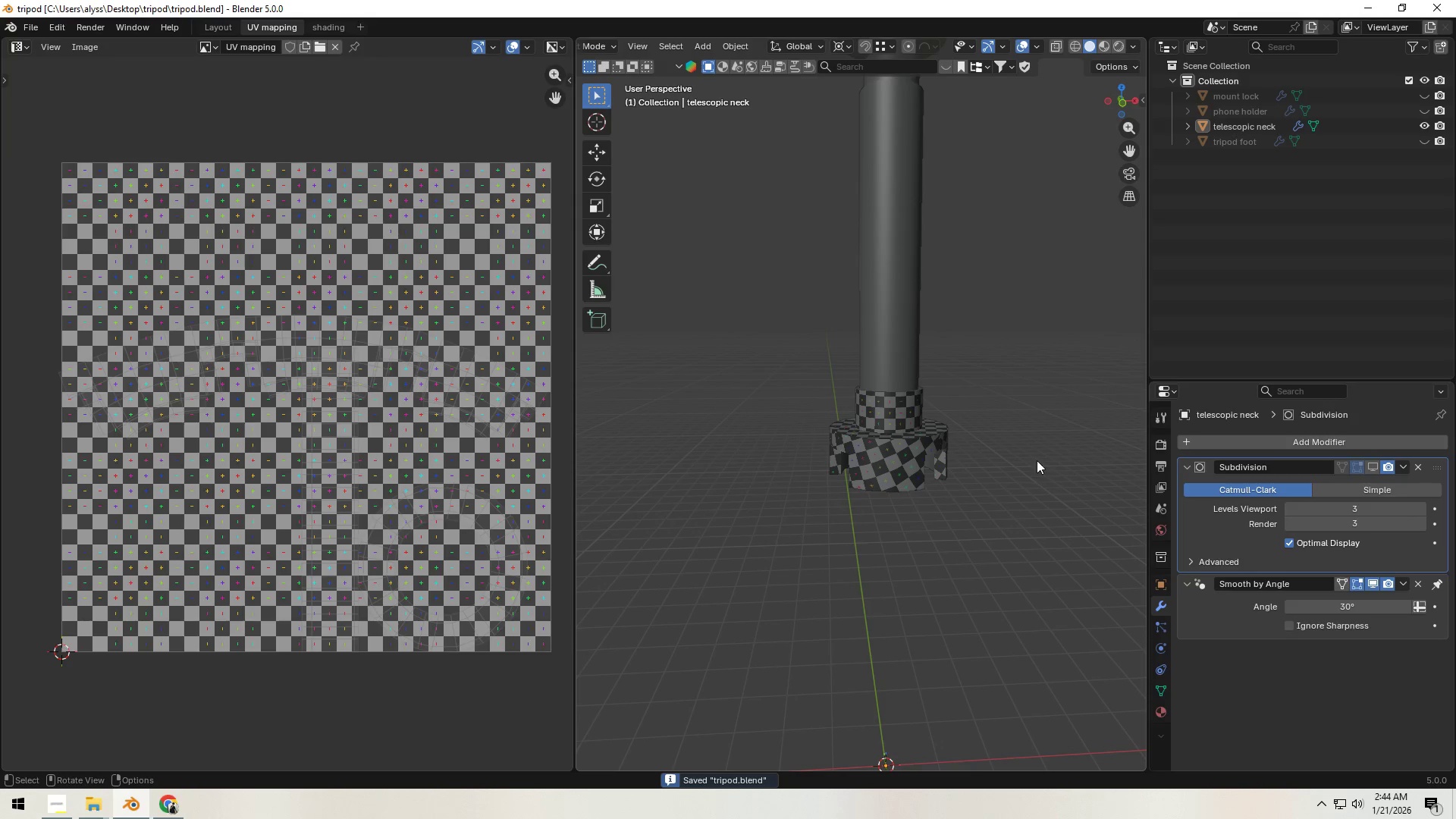 
key(Shift+ShiftLeft)
 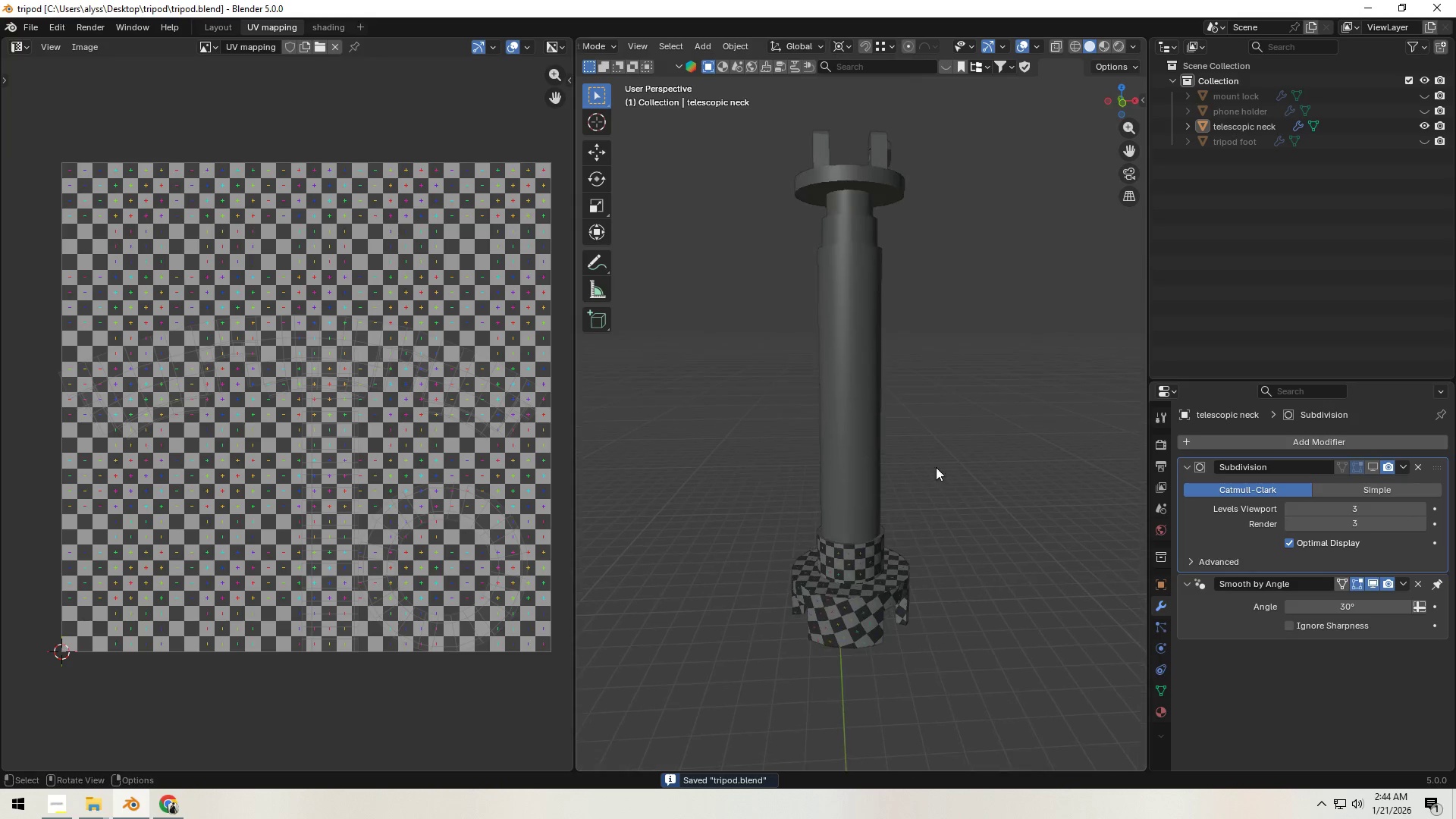 
left_click([846, 453])
 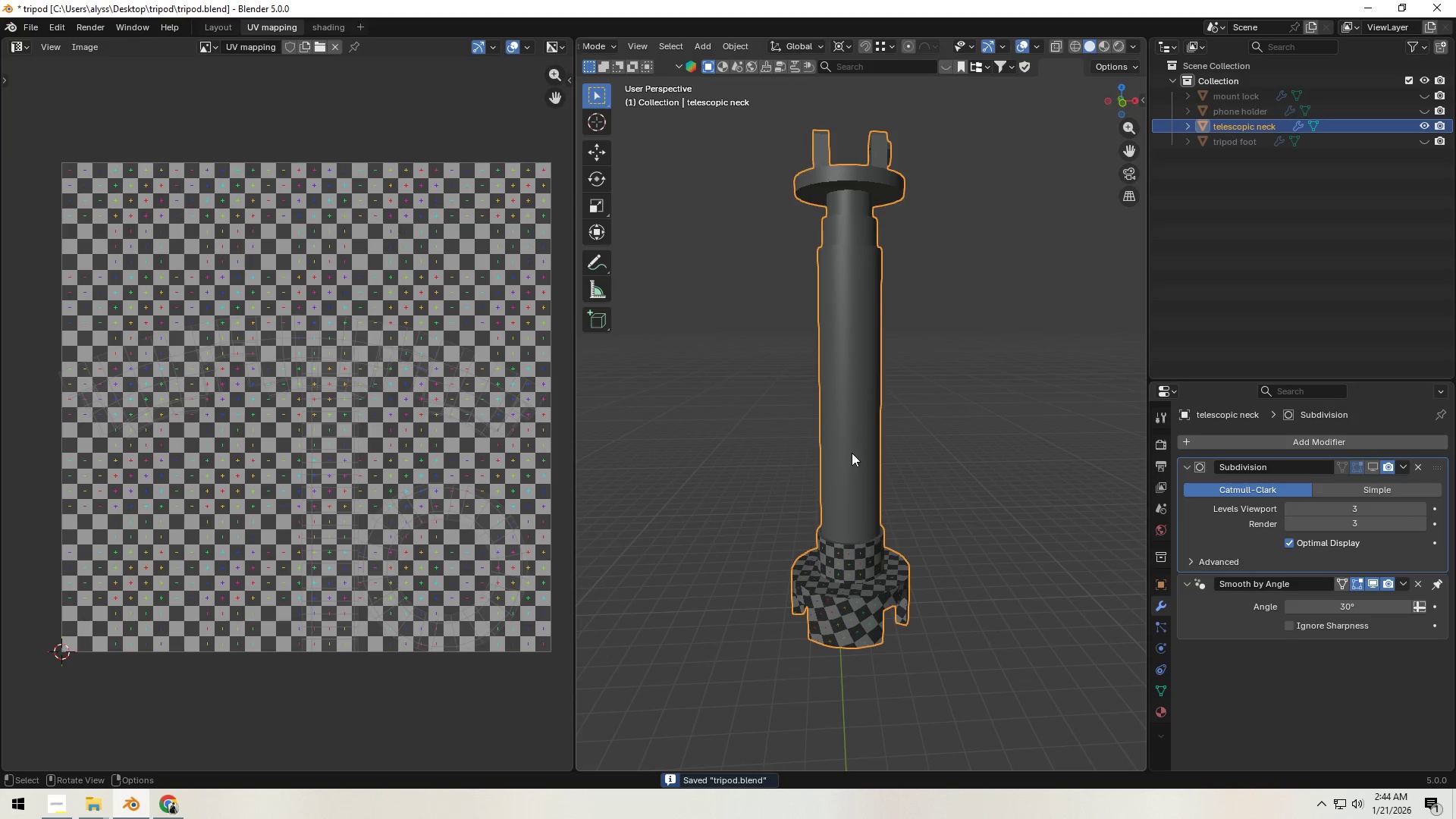 
key(Tab)
 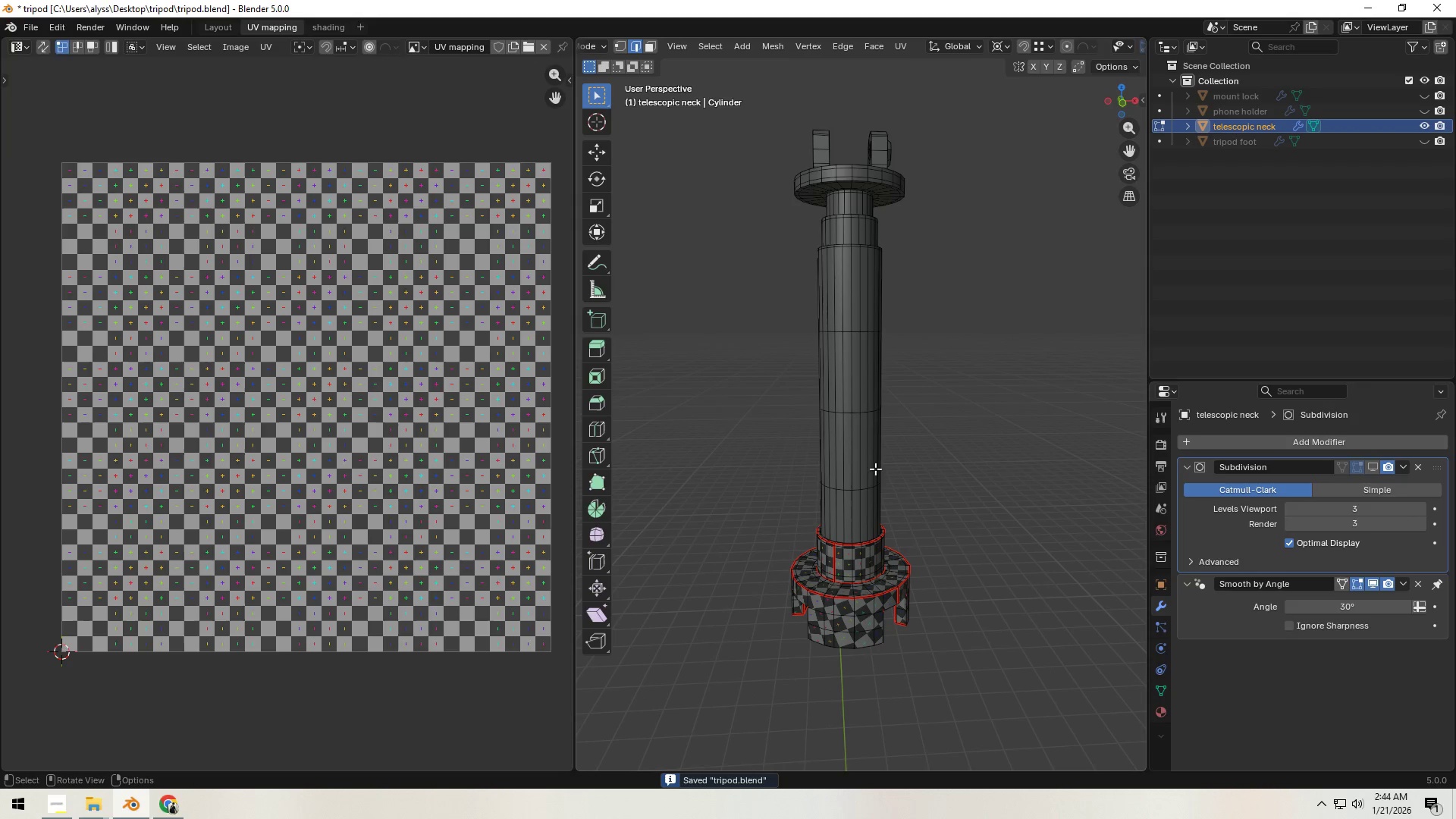 
hold_key(key=AltLeft, duration=0.89)
left_click([852, 463])
 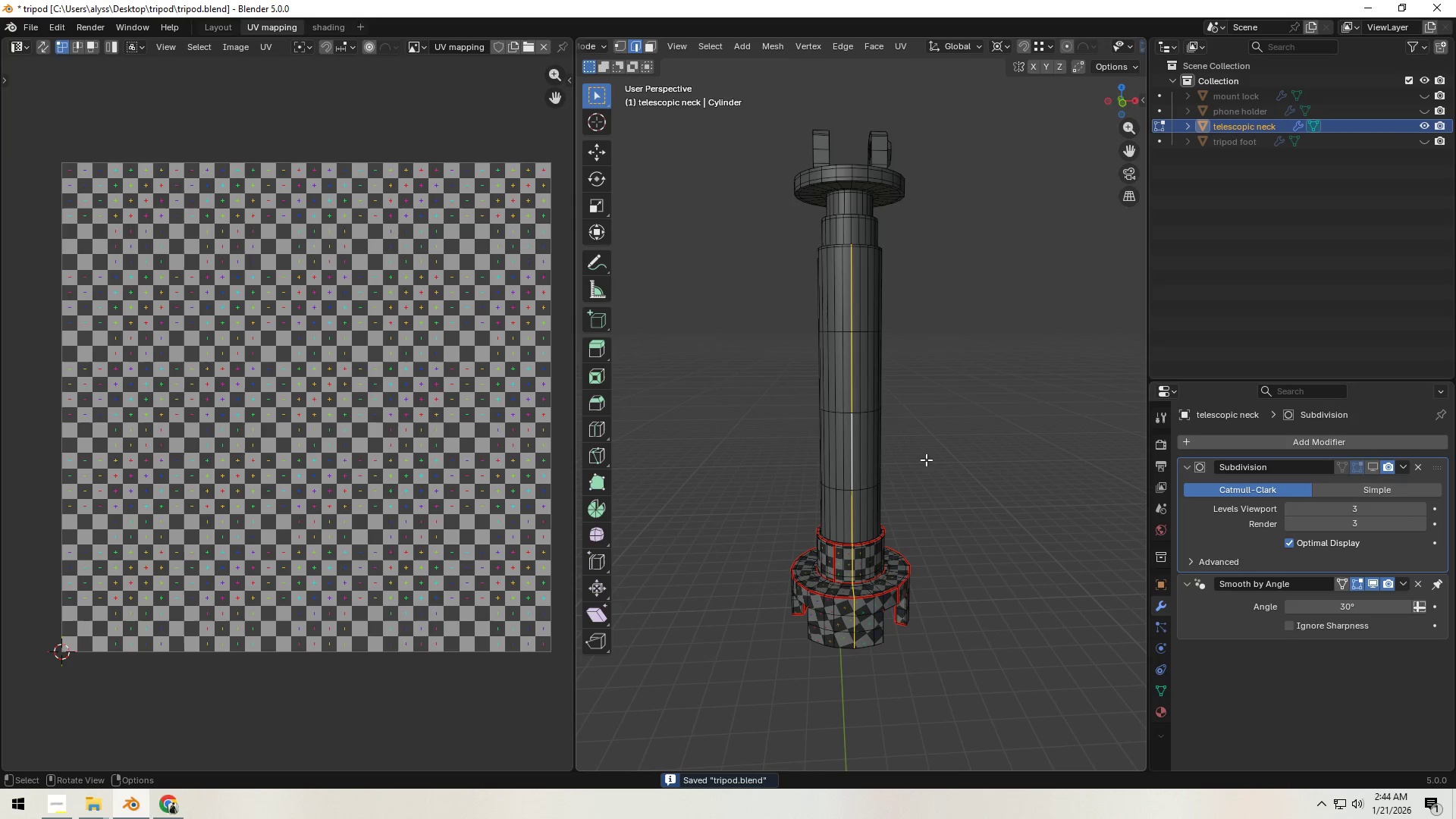 
left_click([991, 455])
 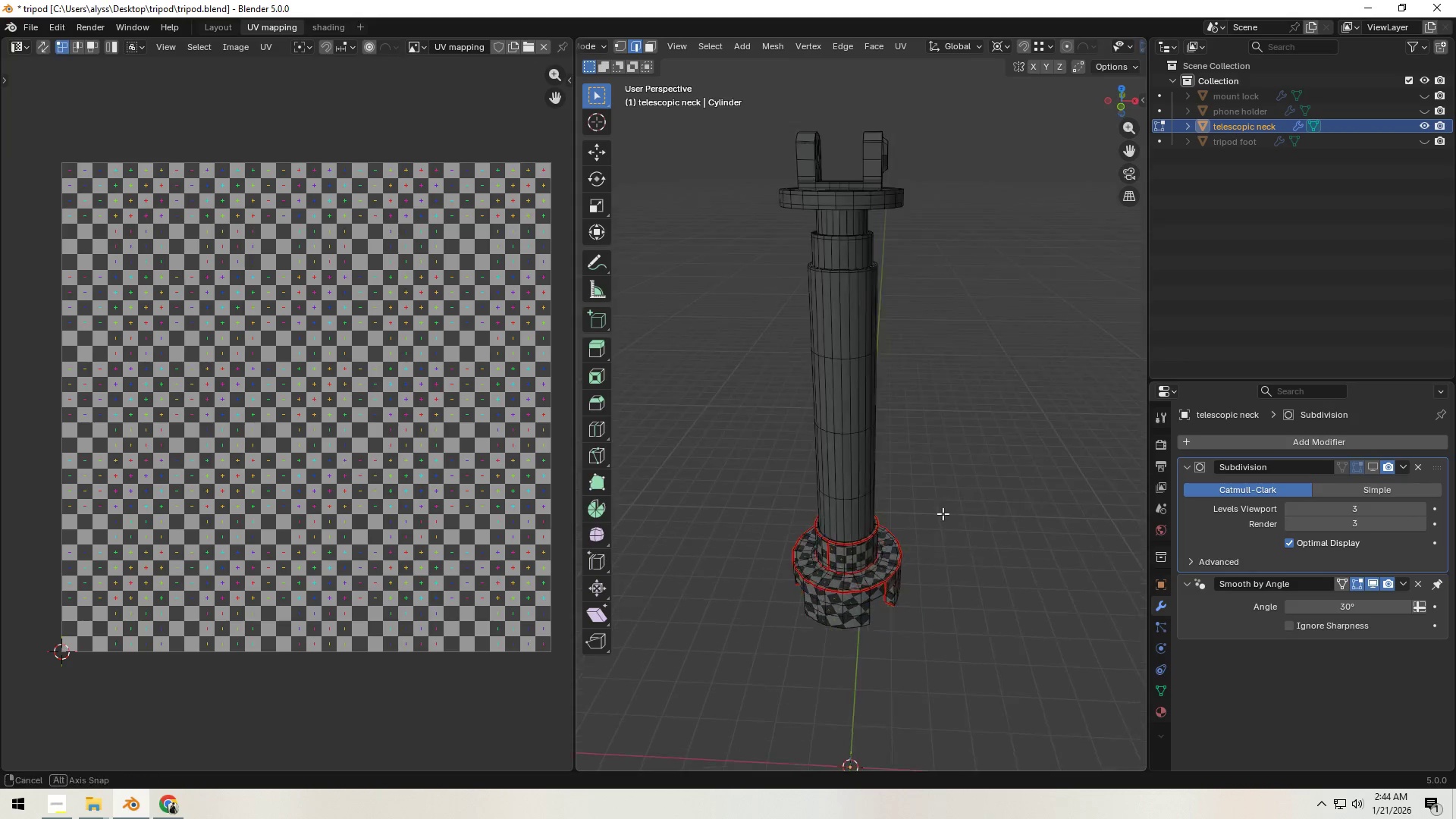 
hold_key(key=ShiftLeft, duration=0.34)
 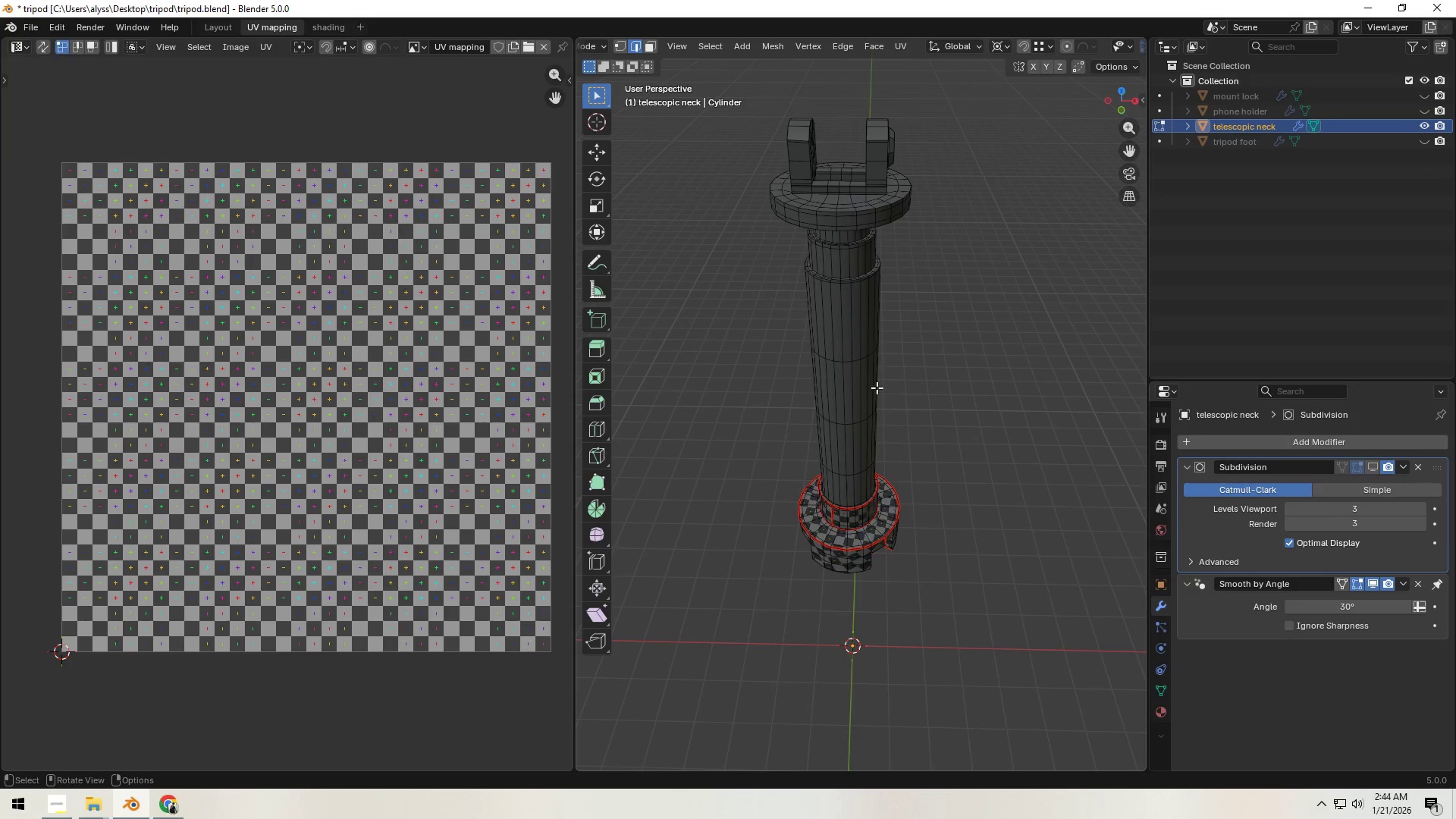 
hold_key(key=AltLeft, duration=0.84)
left_click([839, 261])
 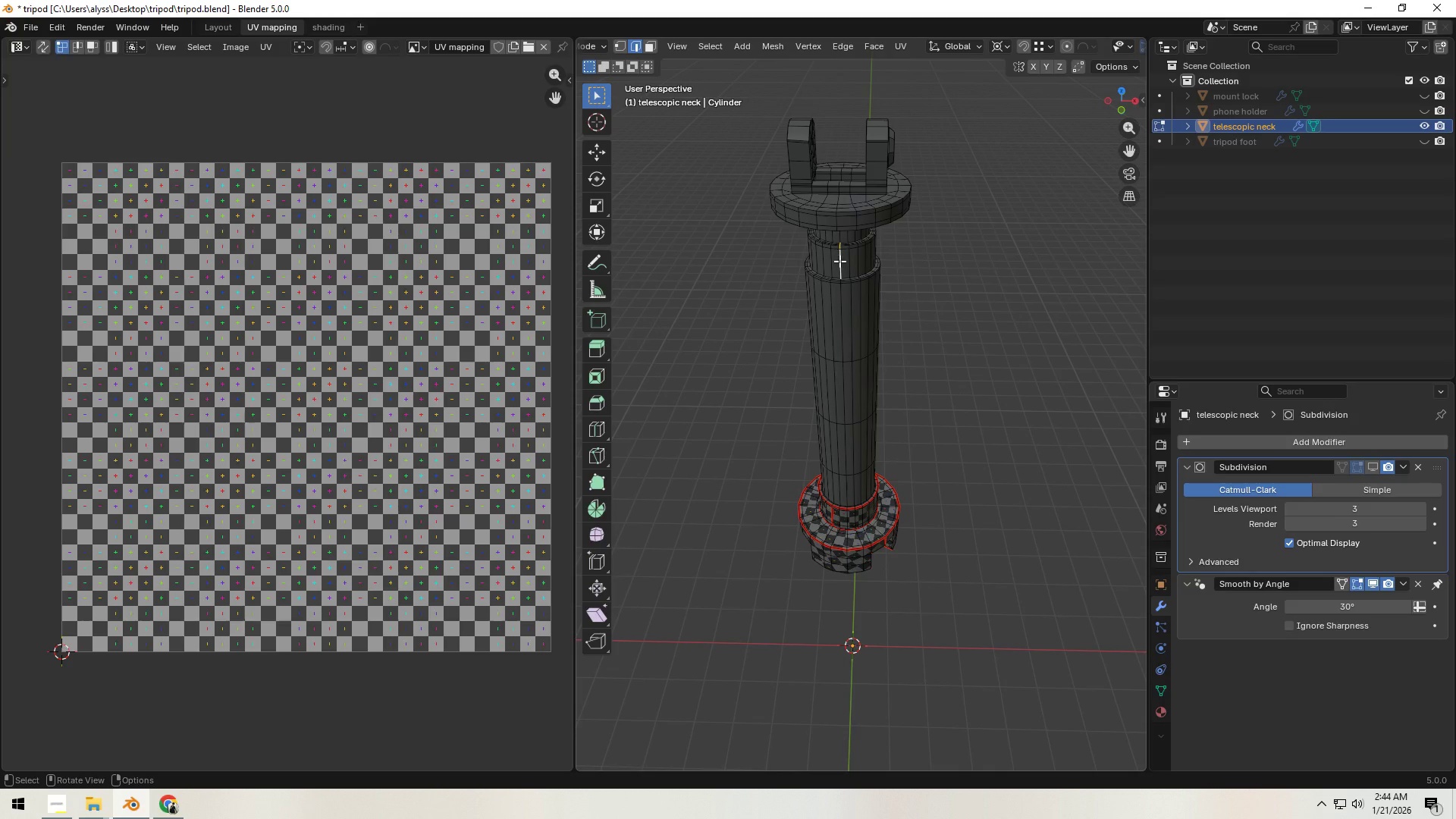 
key(Control+E)
 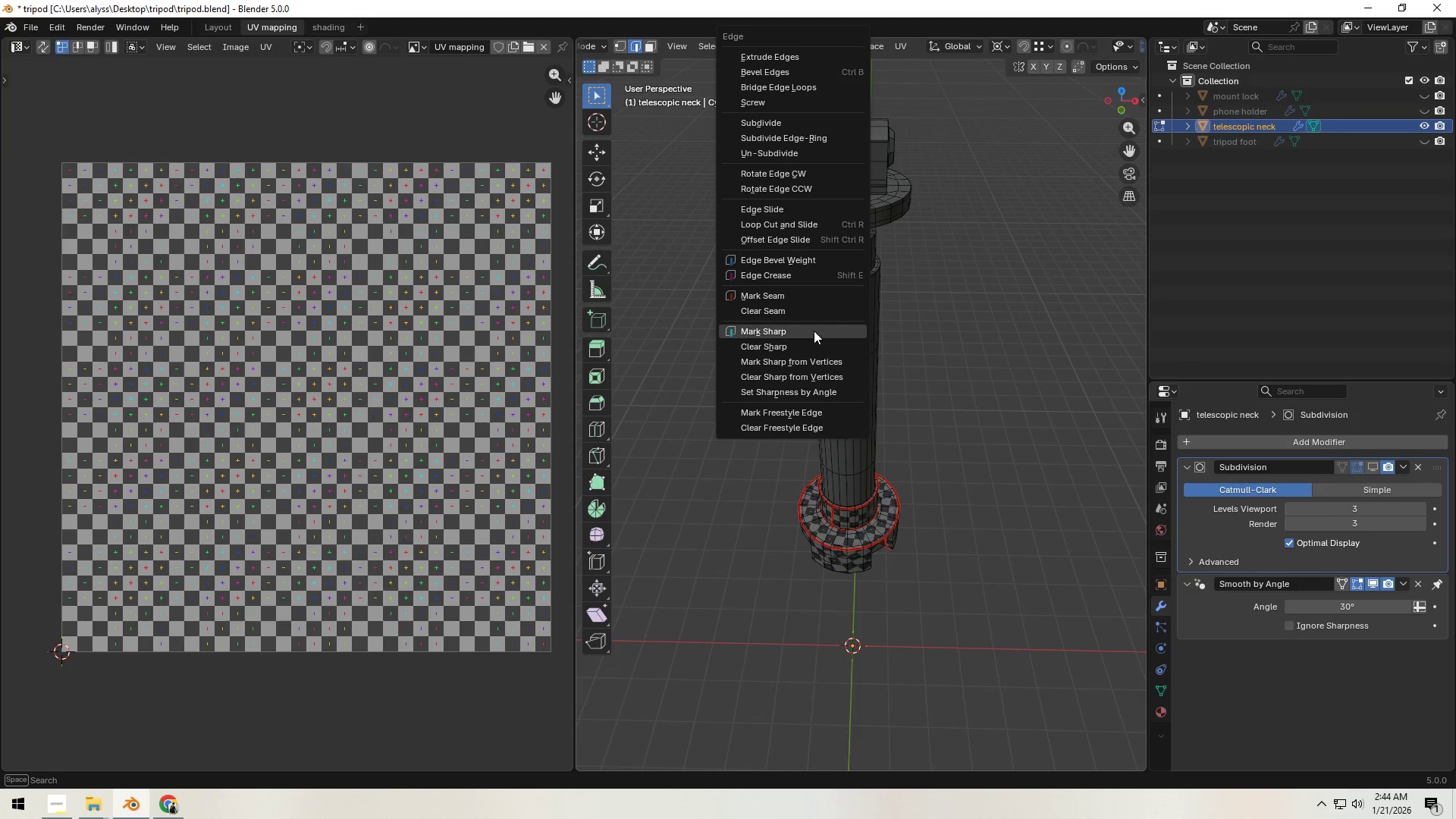 
left_click([815, 297])
 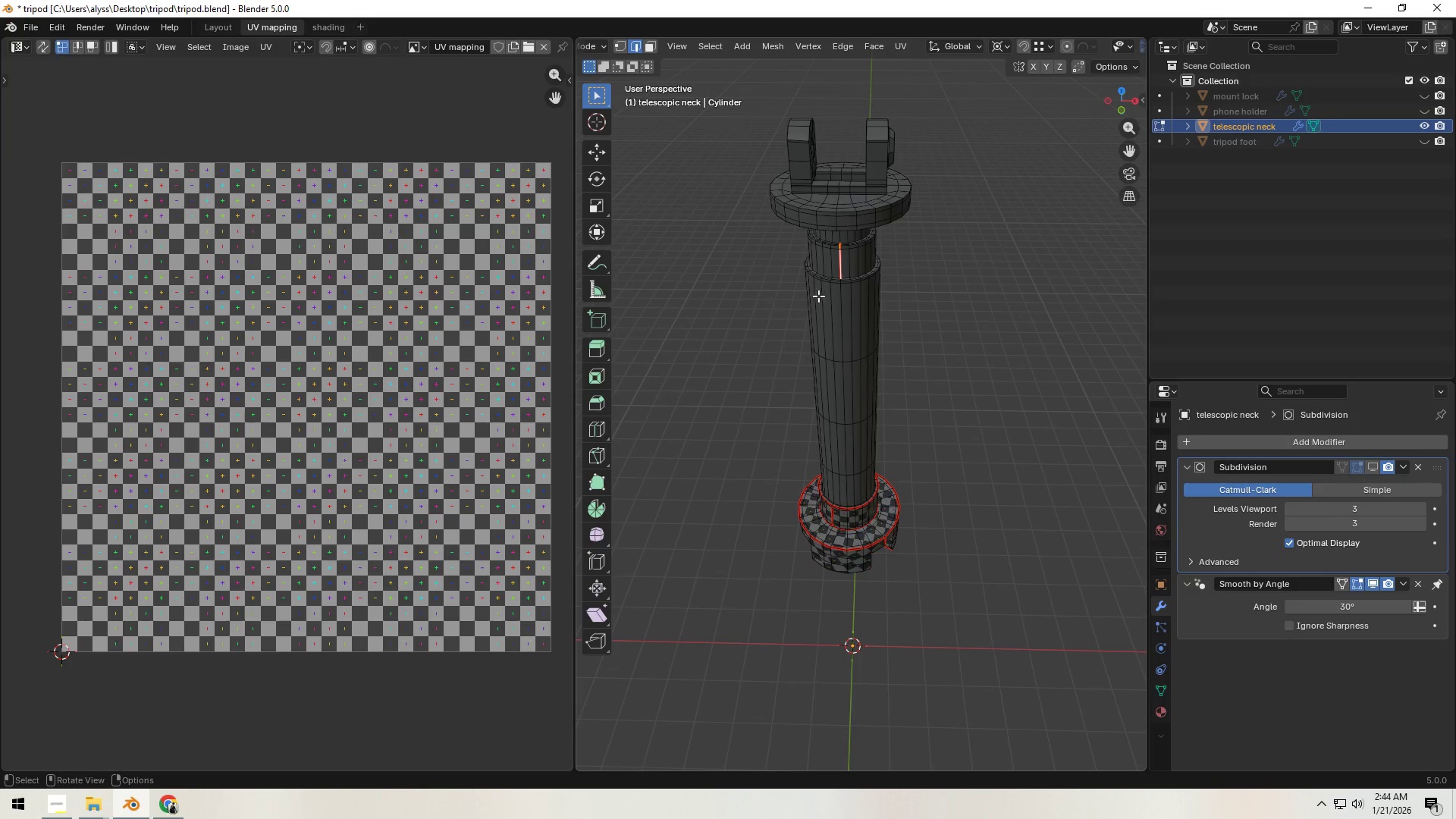 
hold_key(key=ShiftLeft, duration=0.34)
 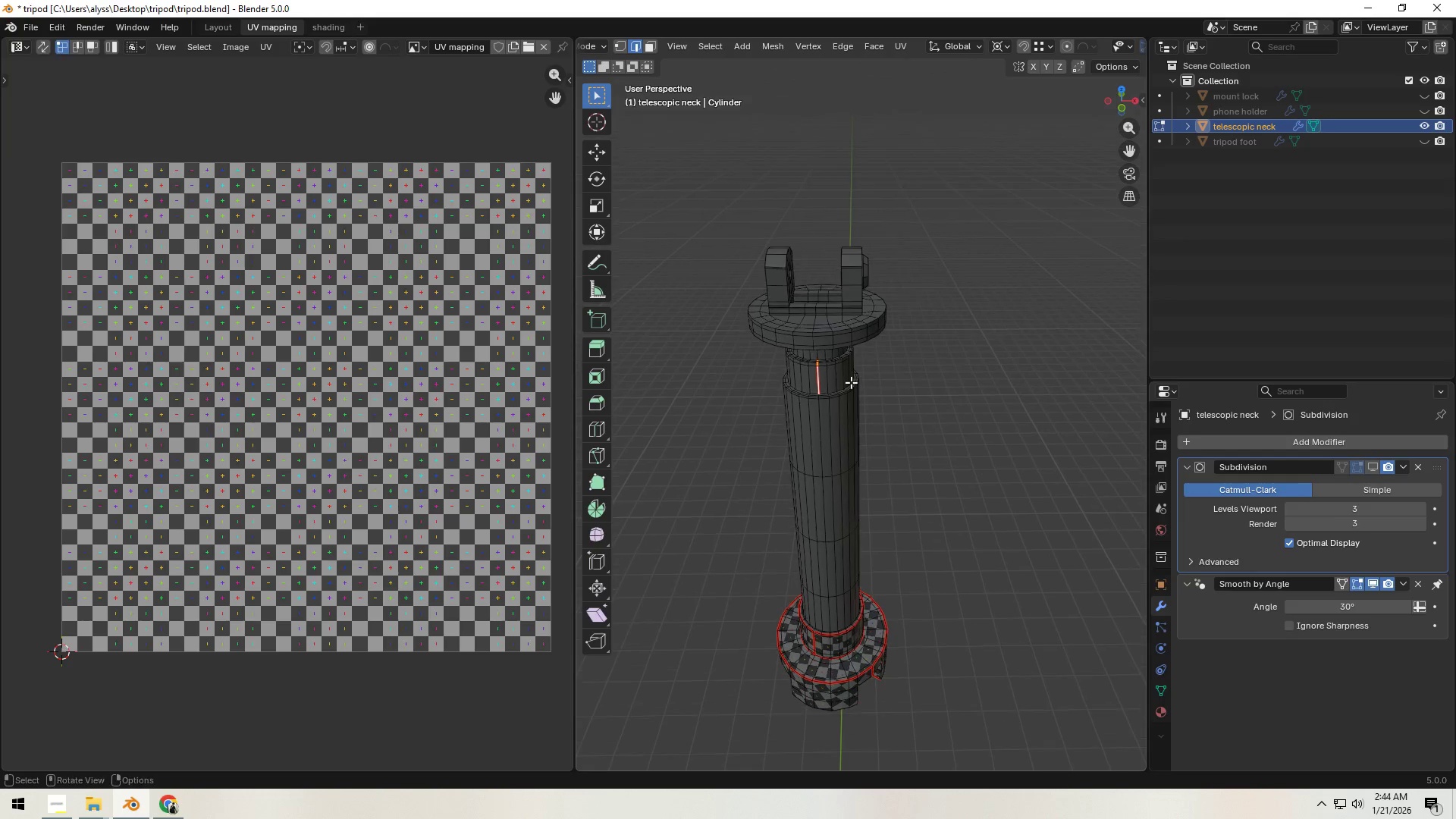 
scroll: coordinate [850, 383], scroll_direction: up, amount: 3.0
 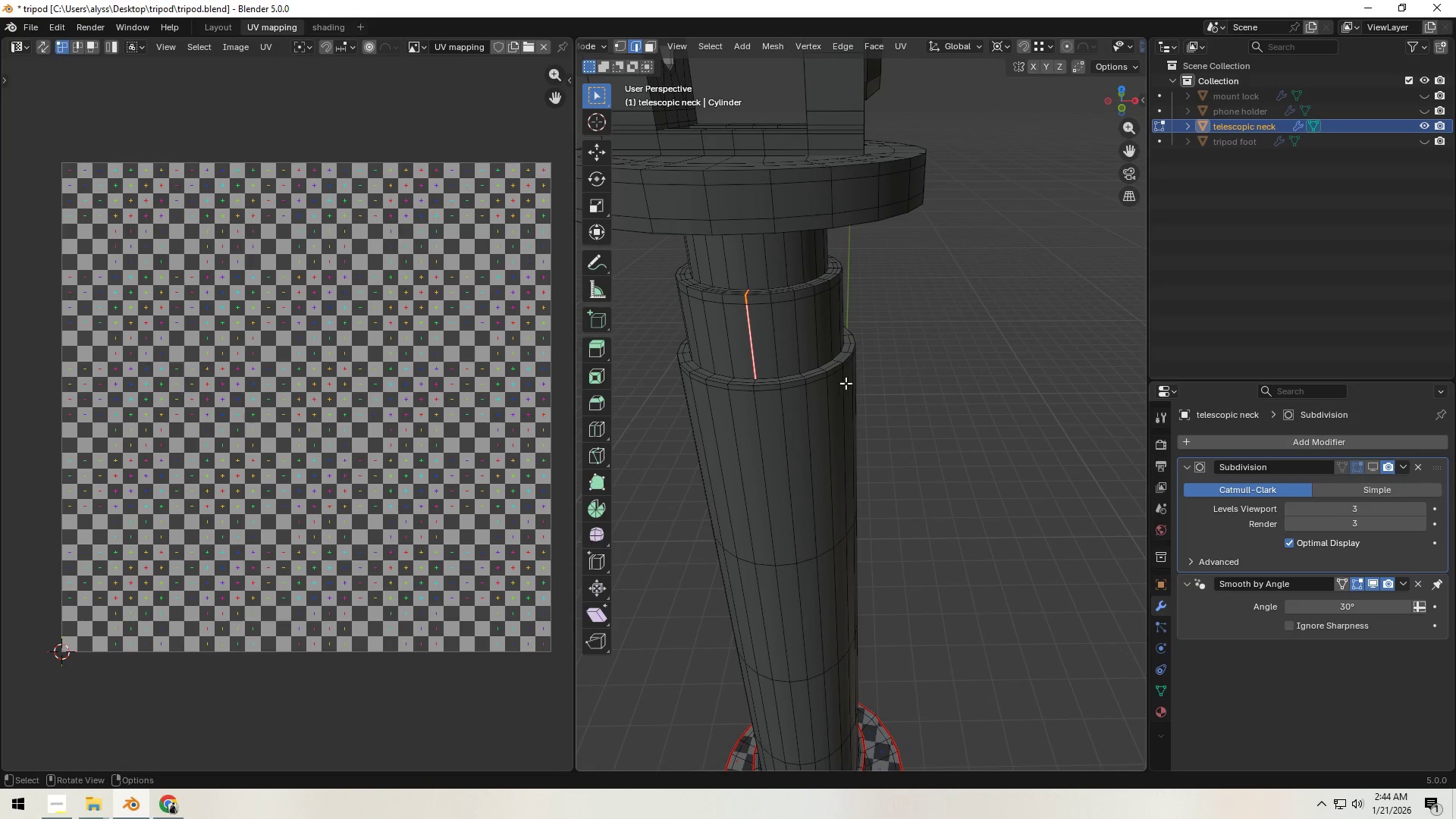 
key(Shift+ShiftLeft)
 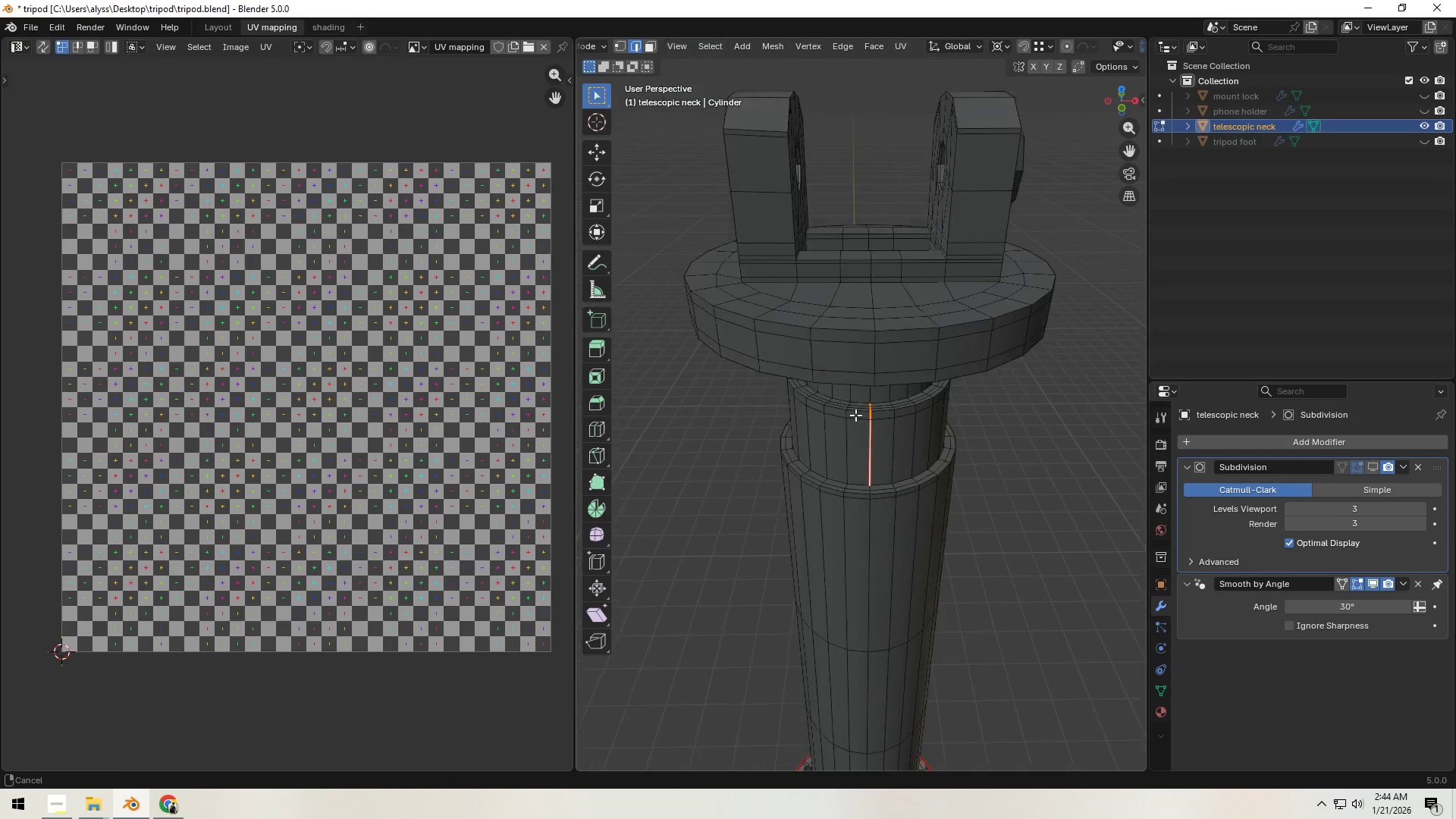 
scroll: coordinate [859, 421], scroll_direction: up, amount: 2.0
 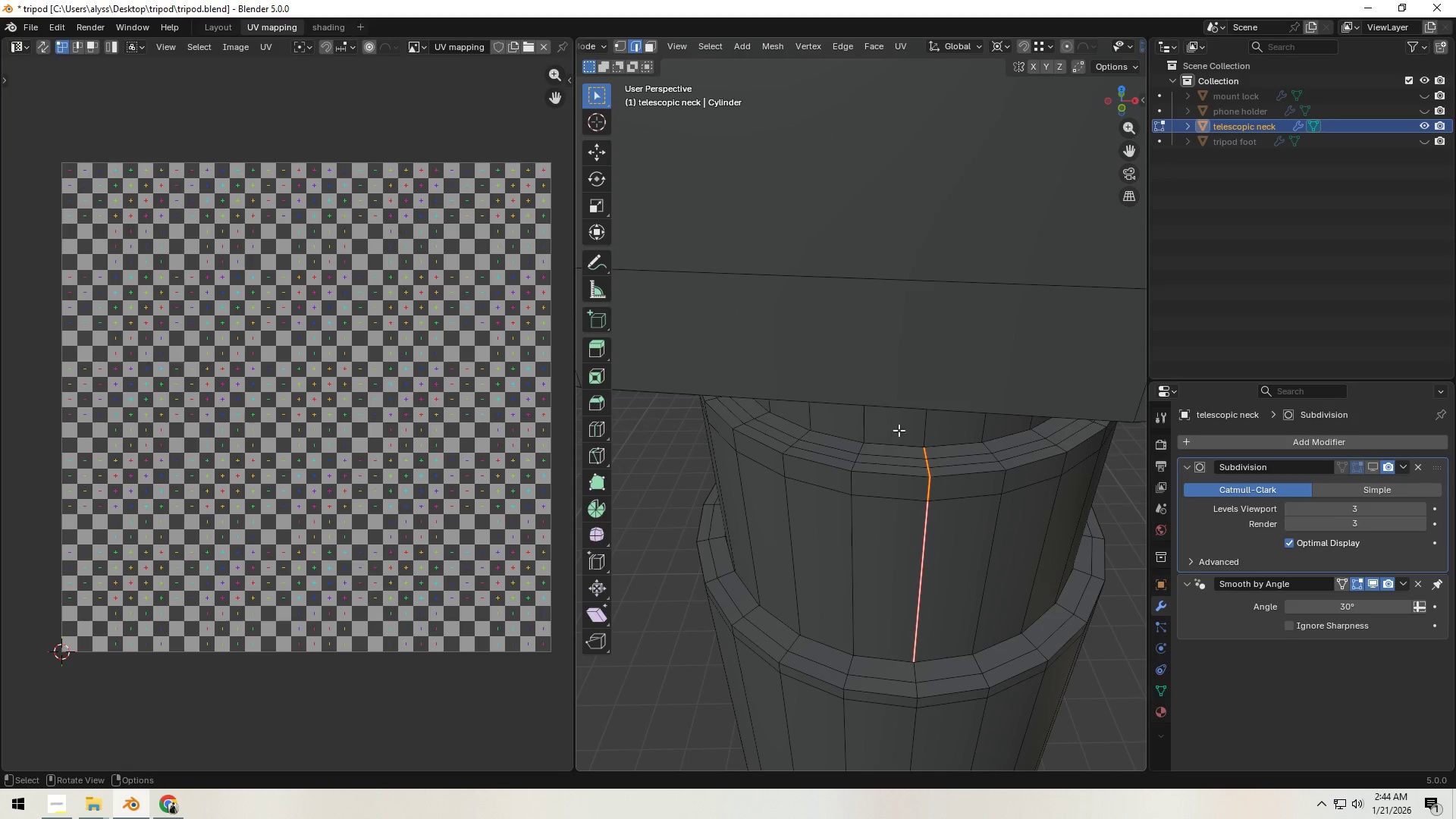 
hold_key(key=ShiftLeft, duration=0.38)
 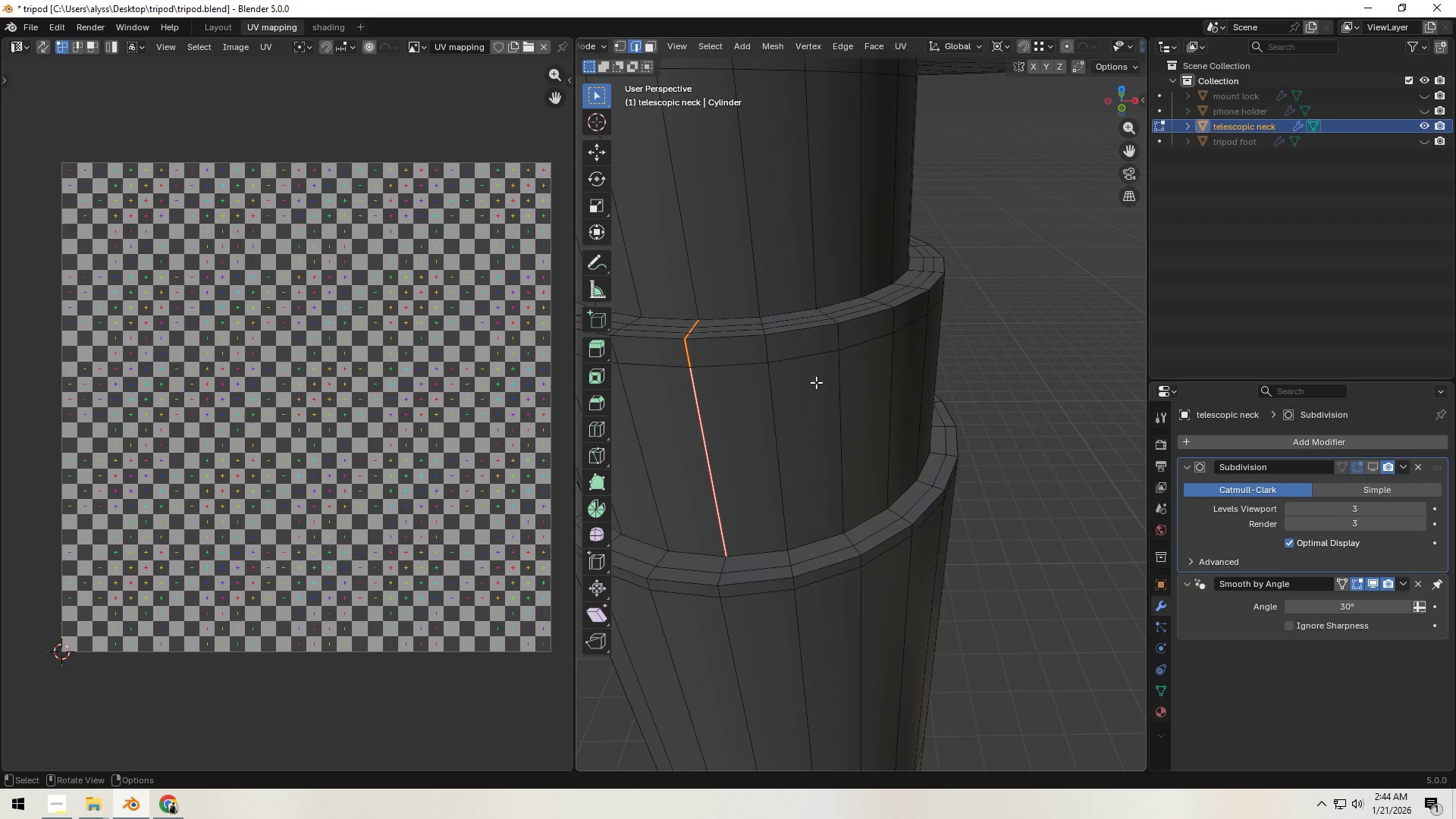 
hold_key(key=AltLeft, duration=0.66)
left_click([746, 339])
 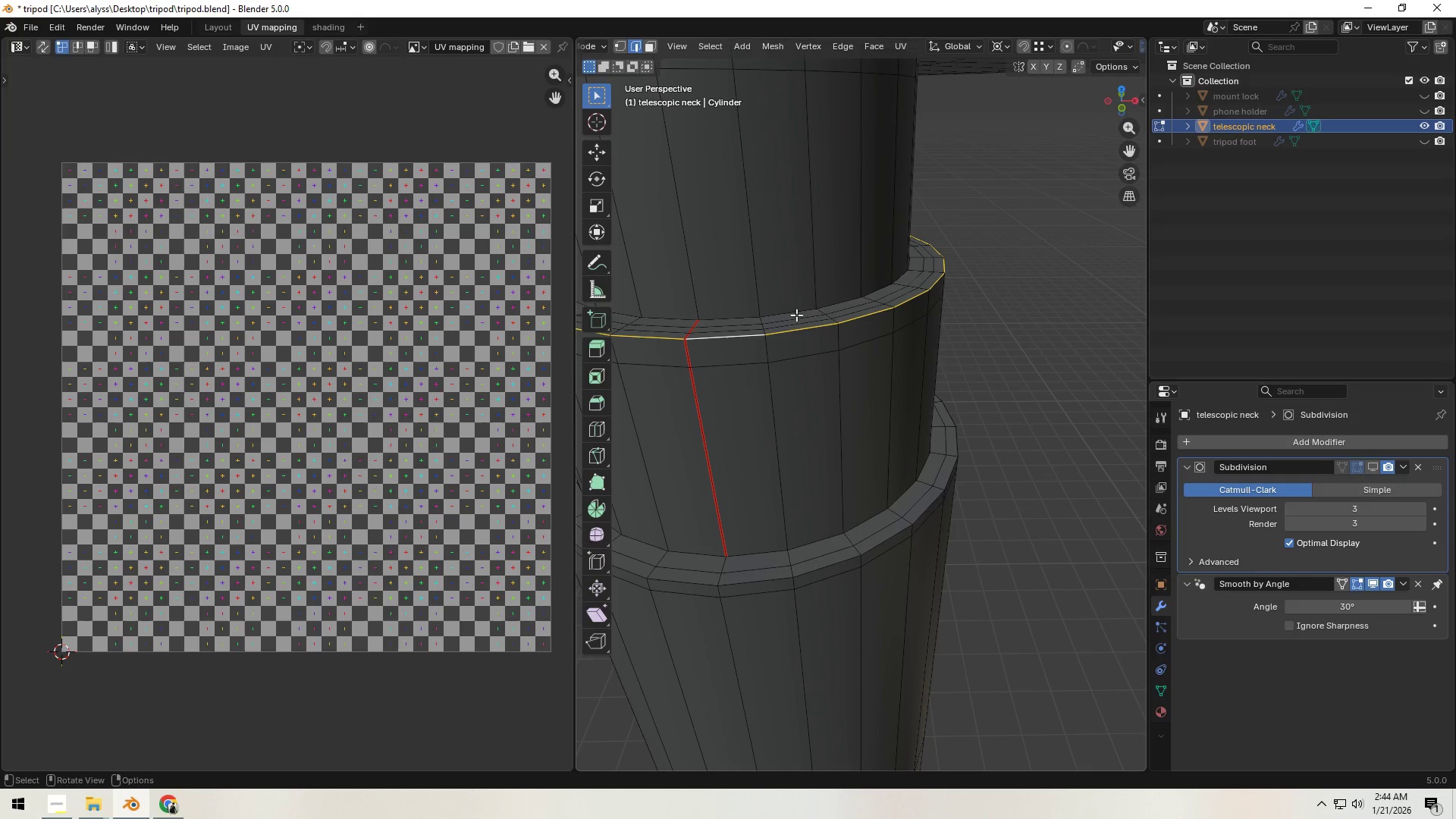 
key(Control+E)
 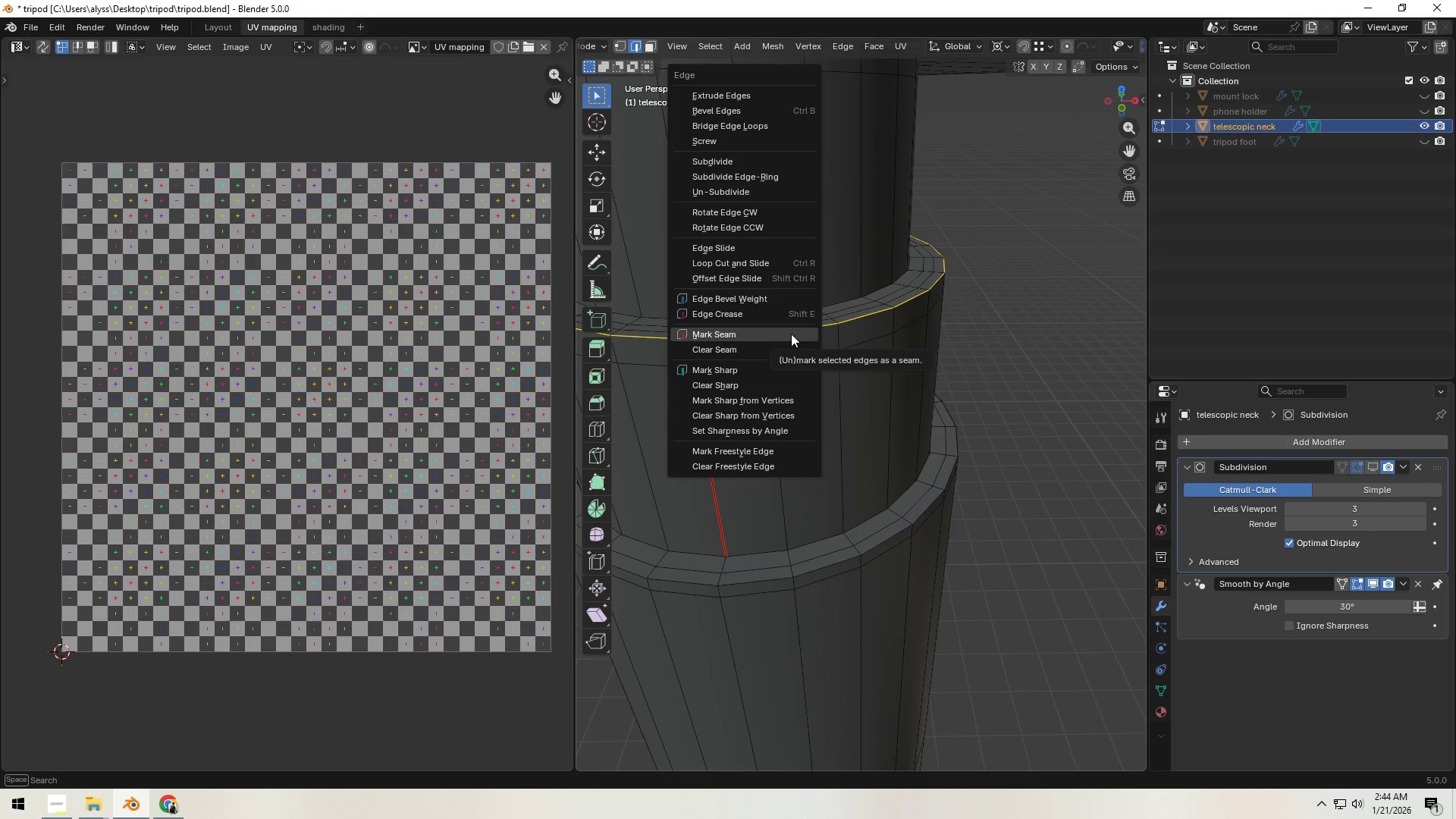 
left_click([791, 334])
 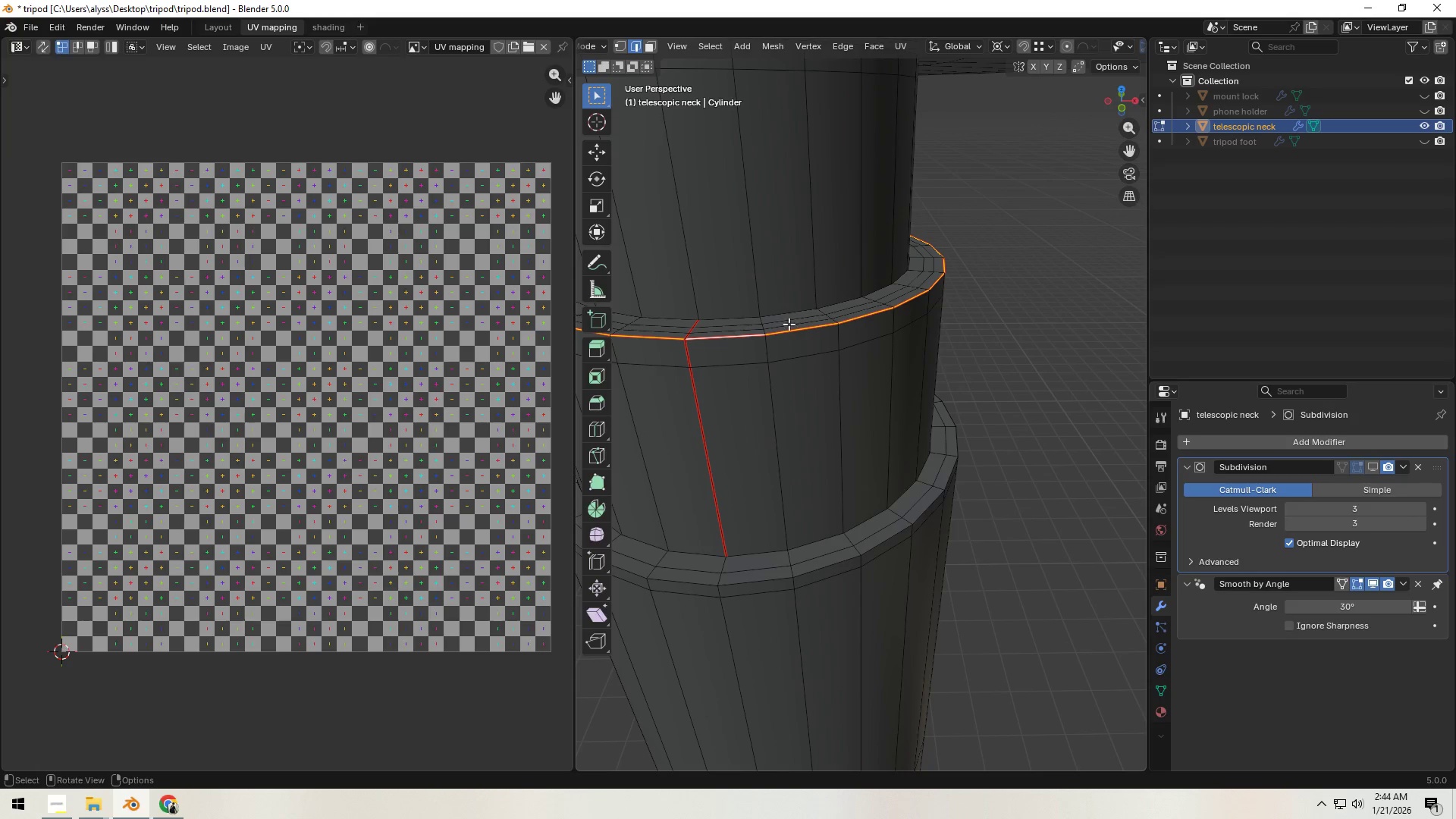 
hold_key(key=AltLeft, duration=1.53)
left_click([789, 315])
 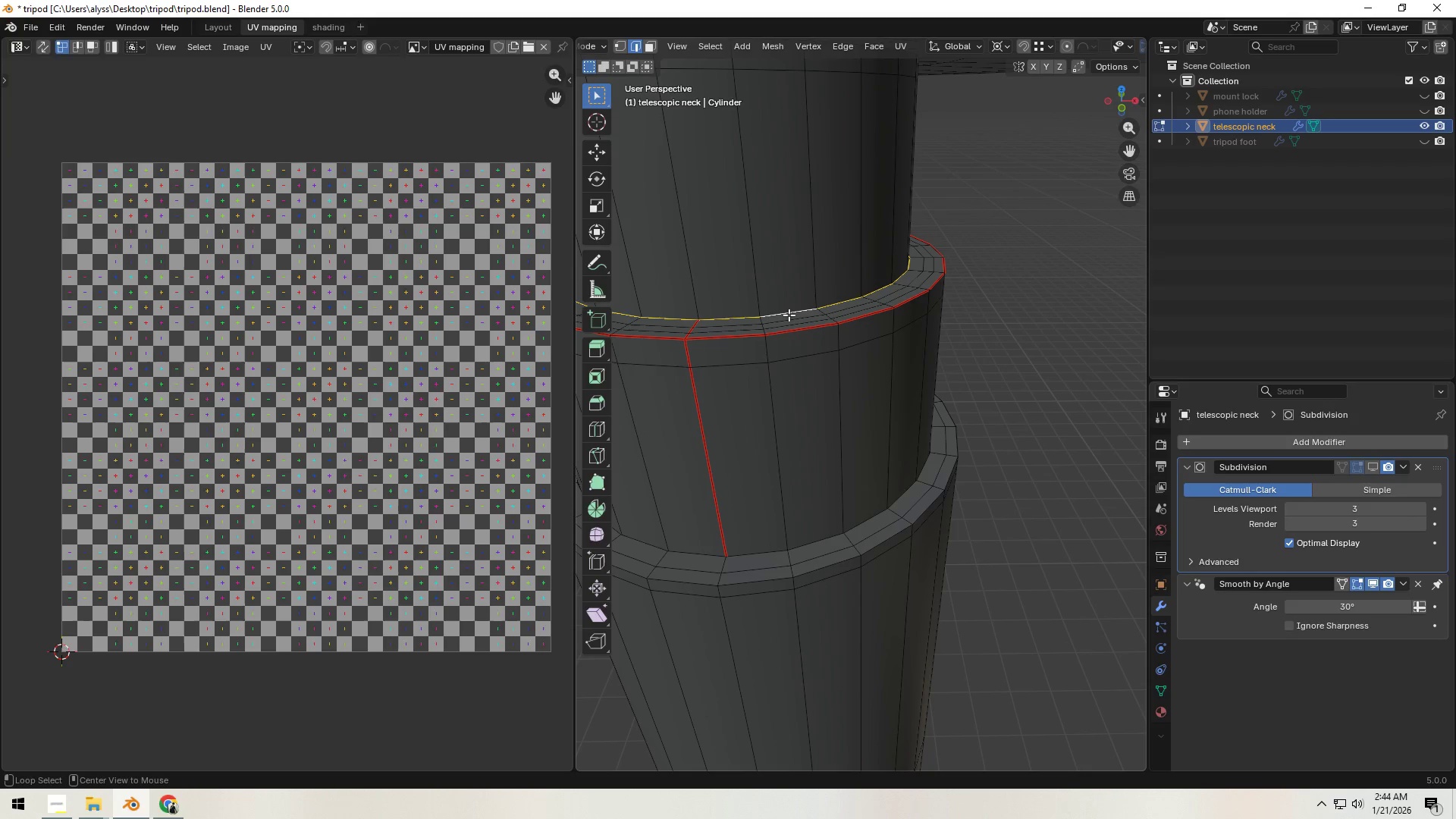 
key(Alt+AltLeft)
 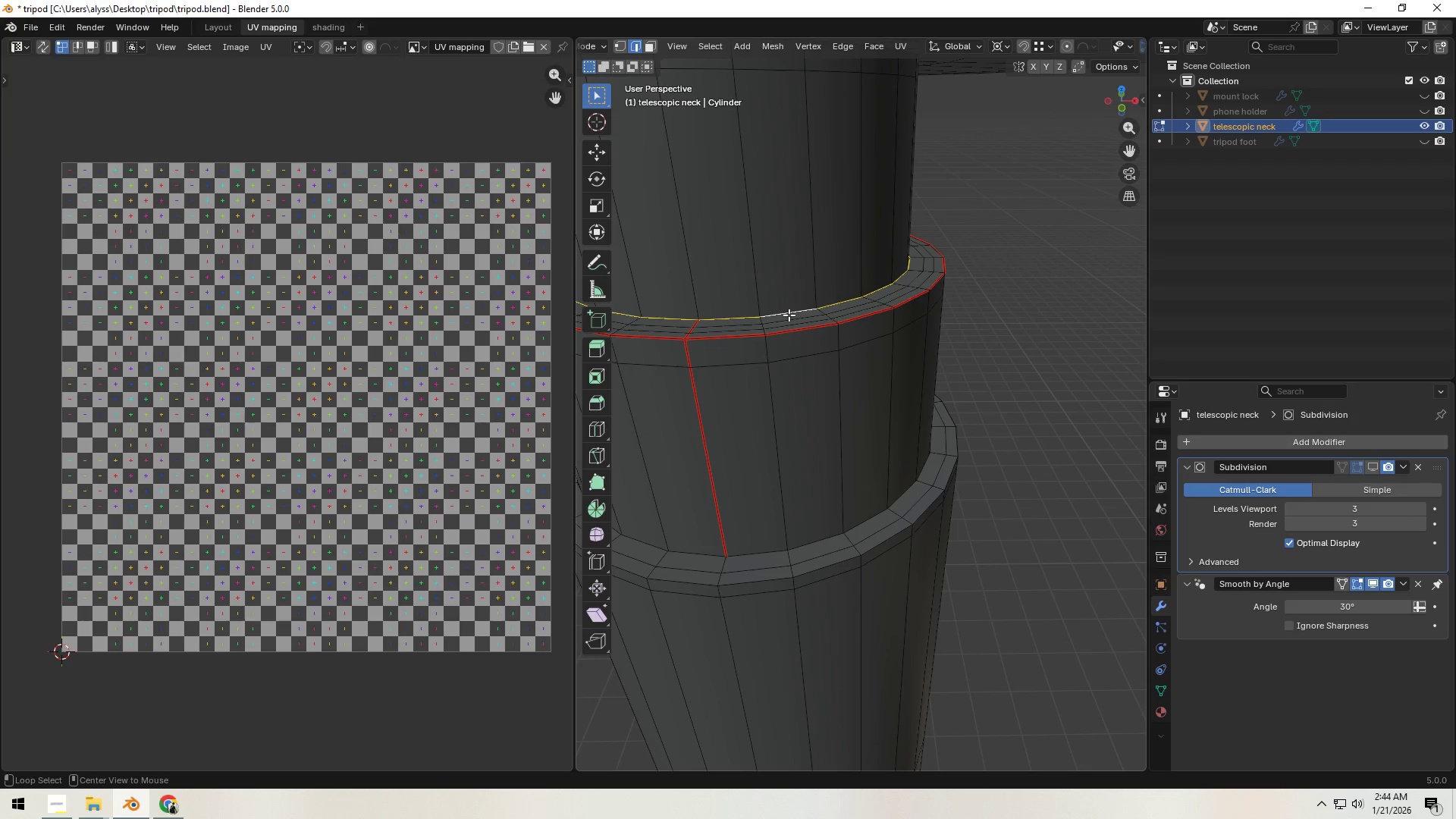 
key(Alt+AltLeft)
 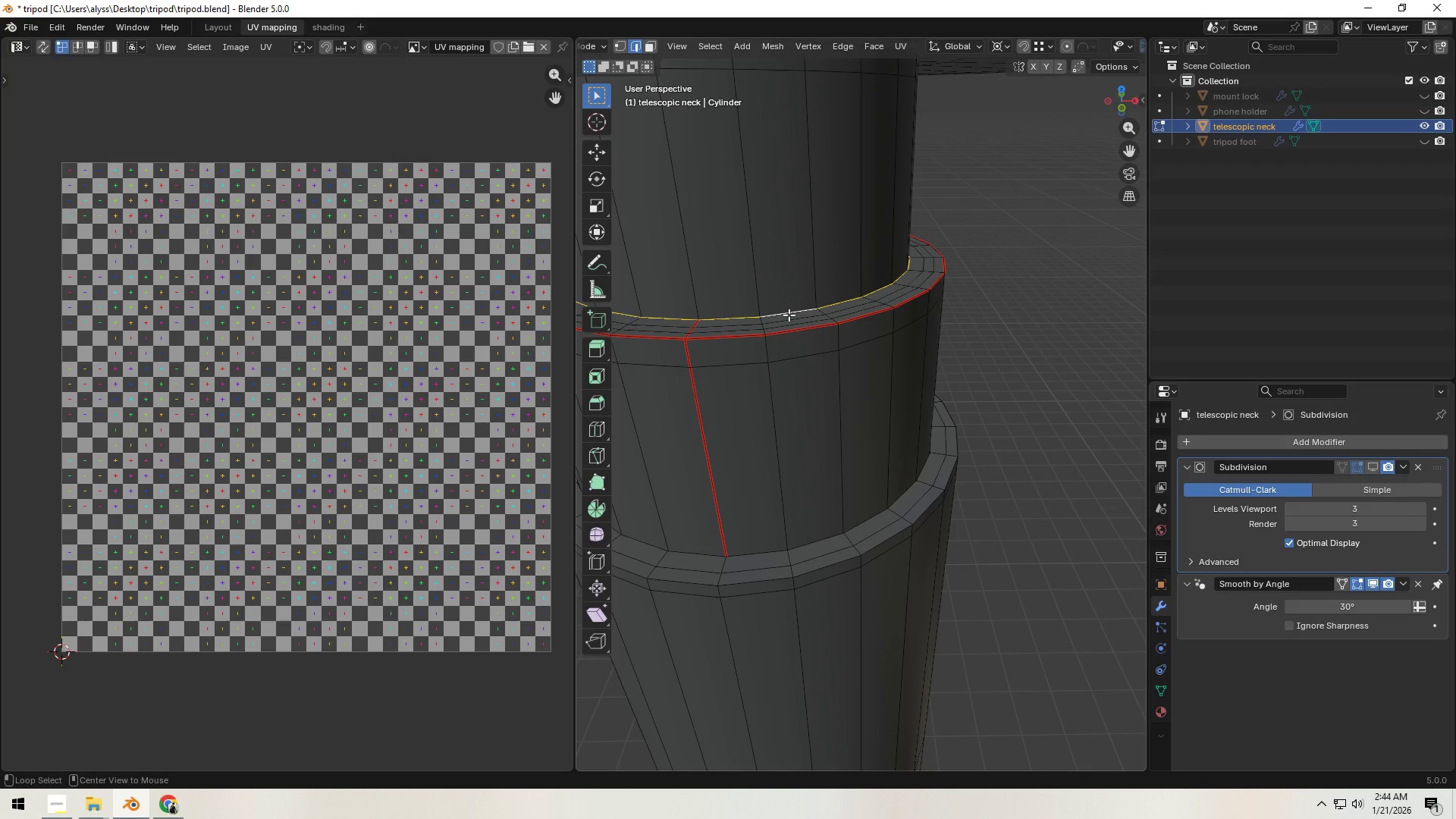 
key(Alt+AltLeft)
 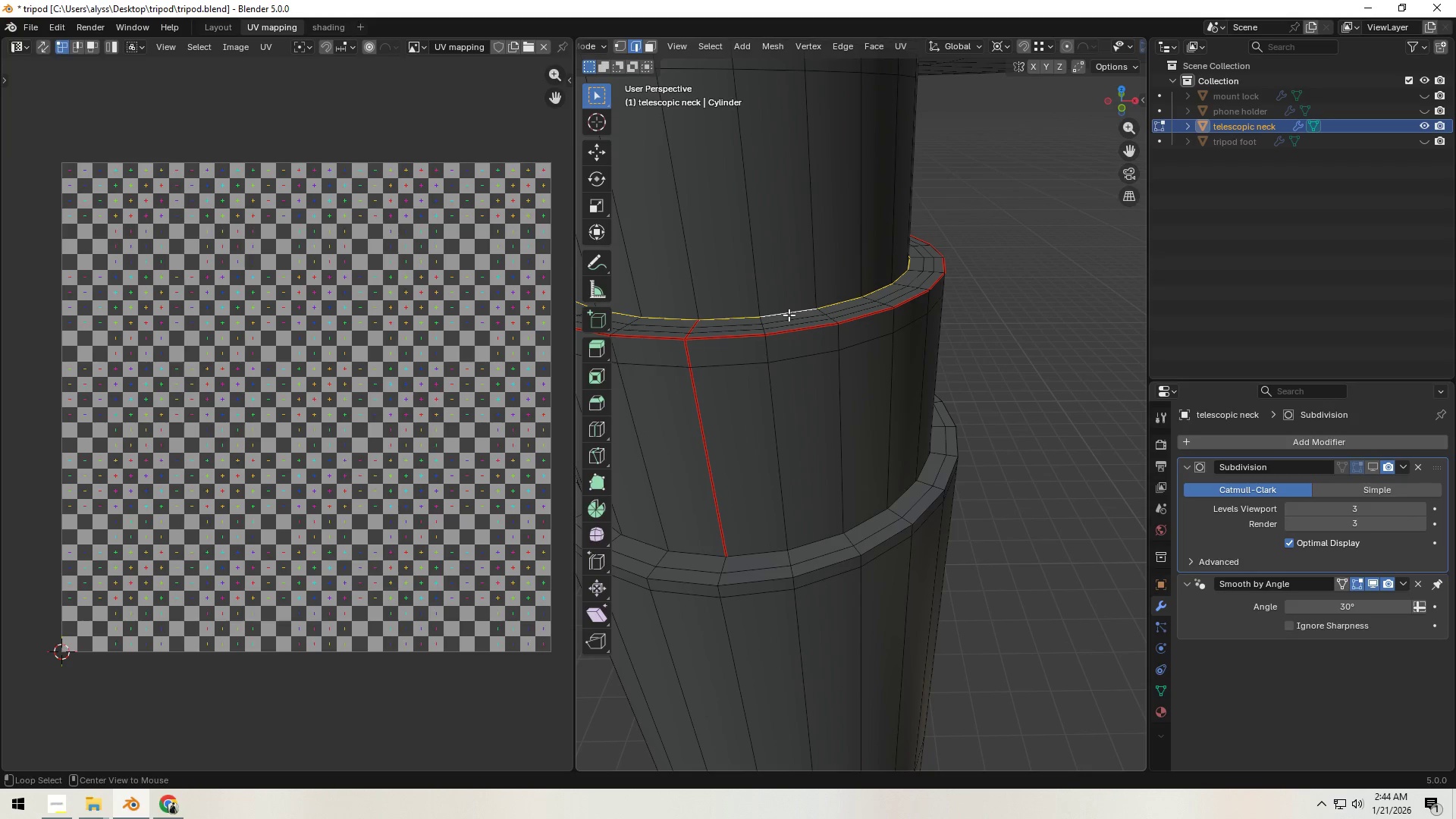 
key(Alt+AltLeft)
 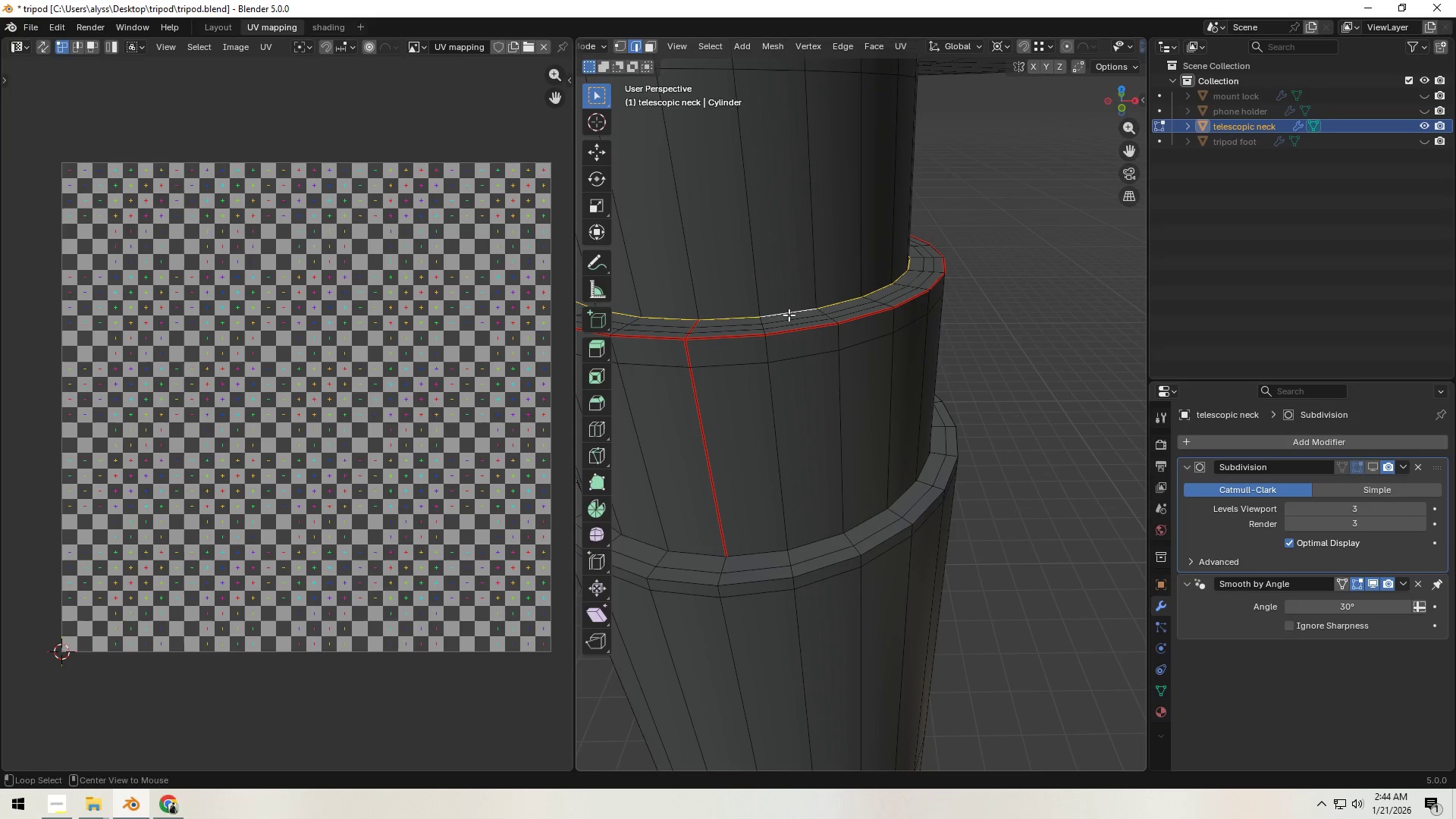 
key(Alt+AltLeft)
 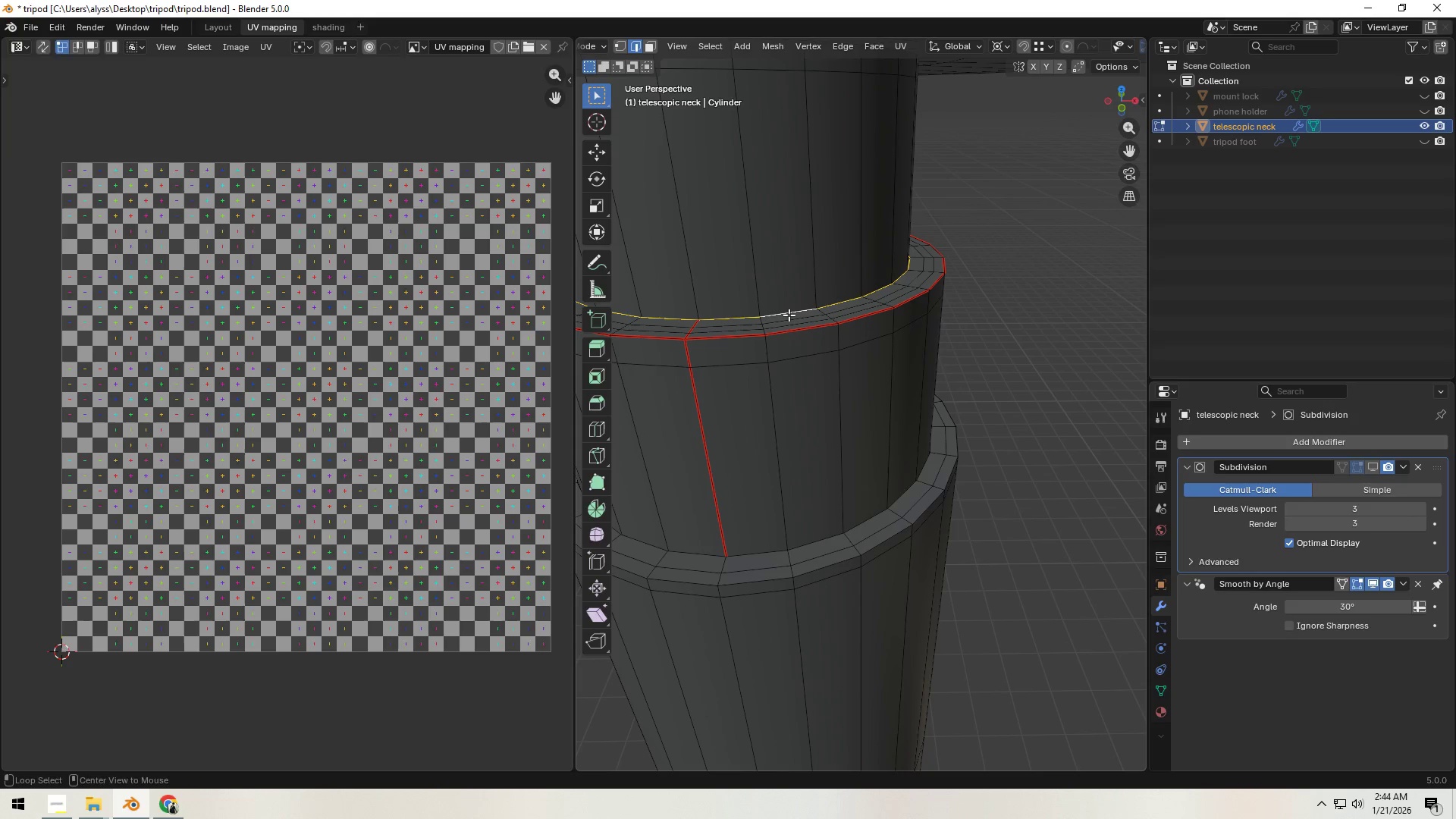 
key(Alt+AltLeft)
 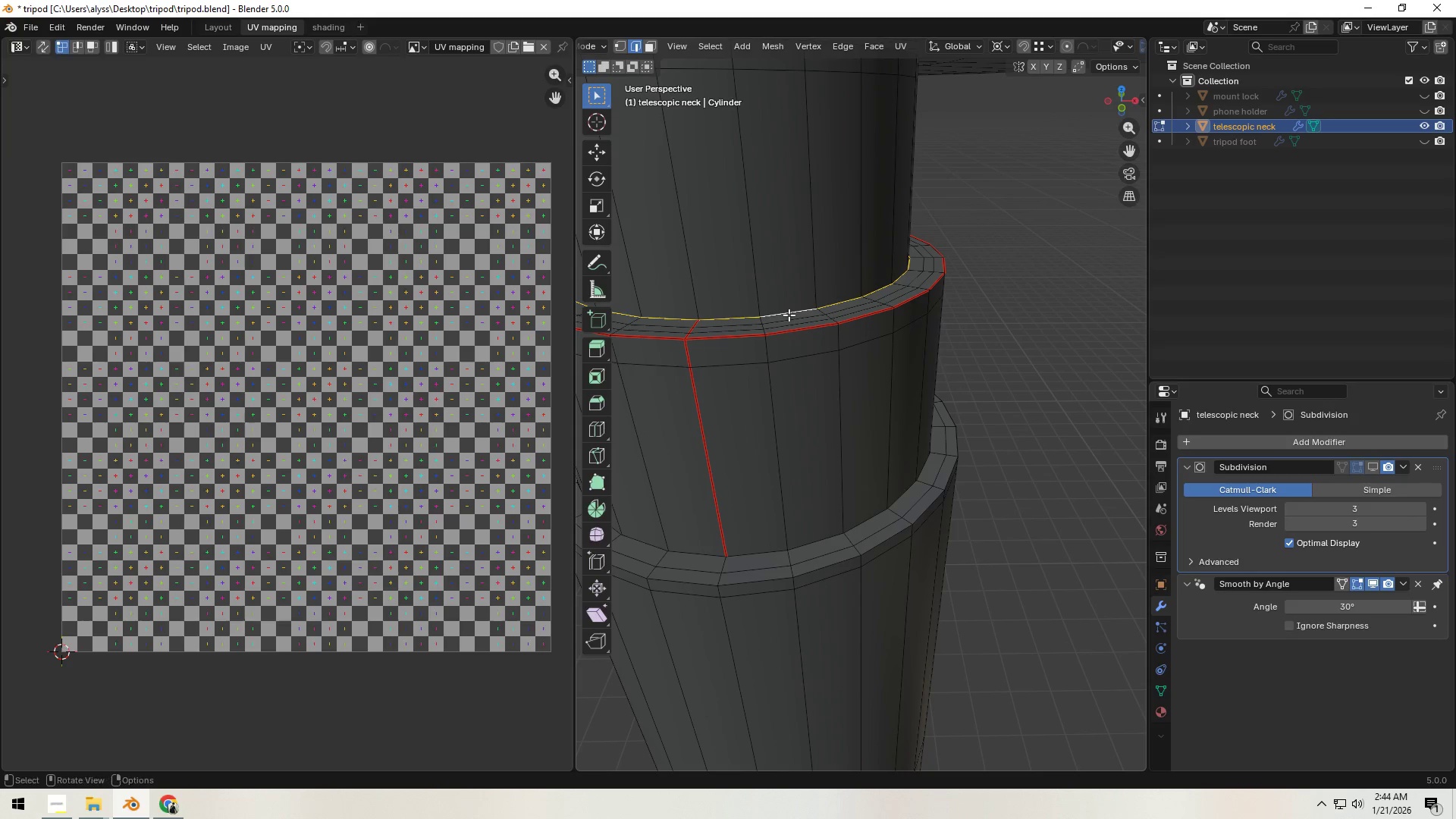 
key(Alt+AltLeft)
 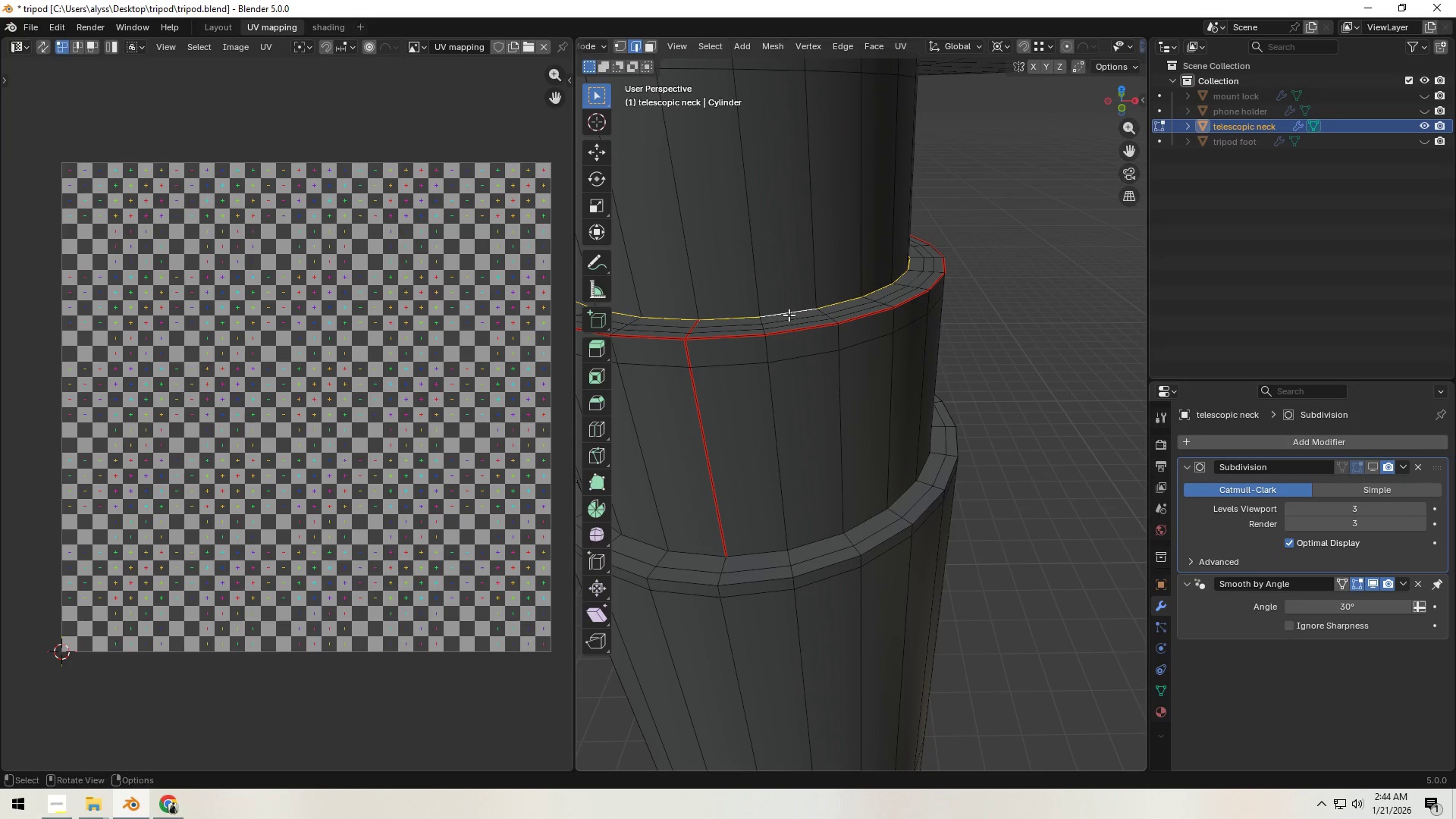 
key(Alt+AltLeft)
 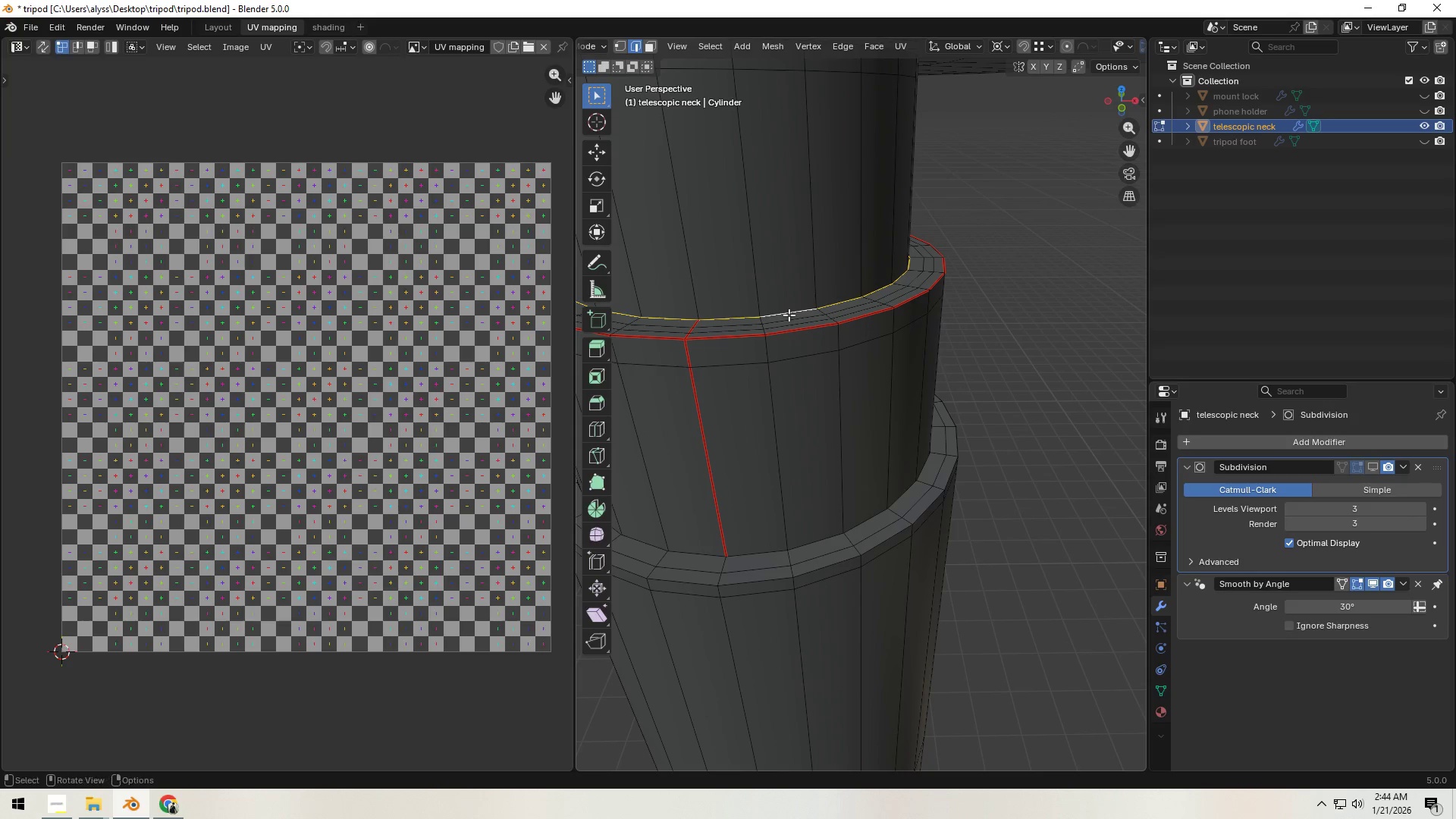 
key(Alt+AltLeft)
 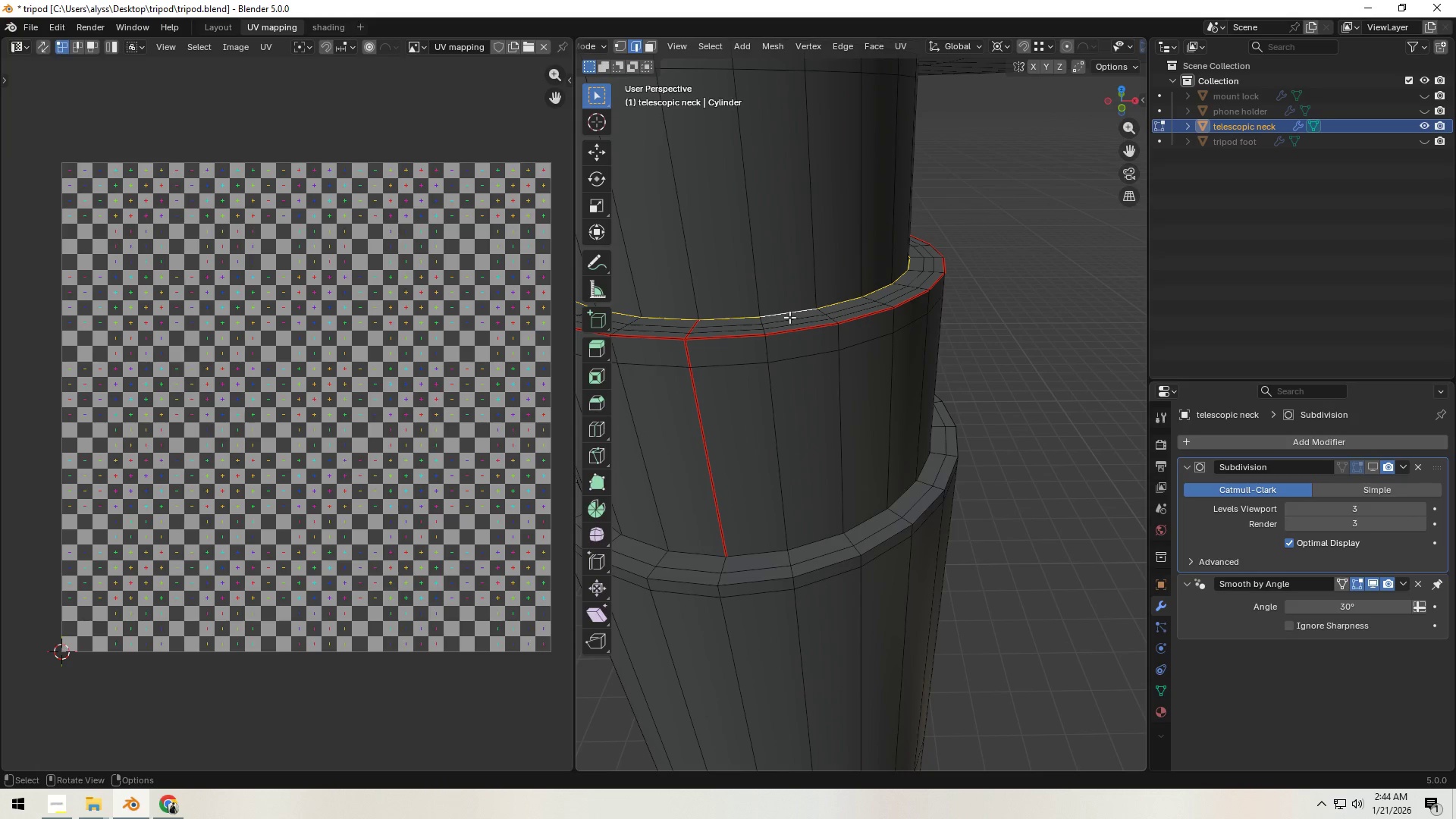 
hold_key(key=ShiftLeft, duration=0.36)
 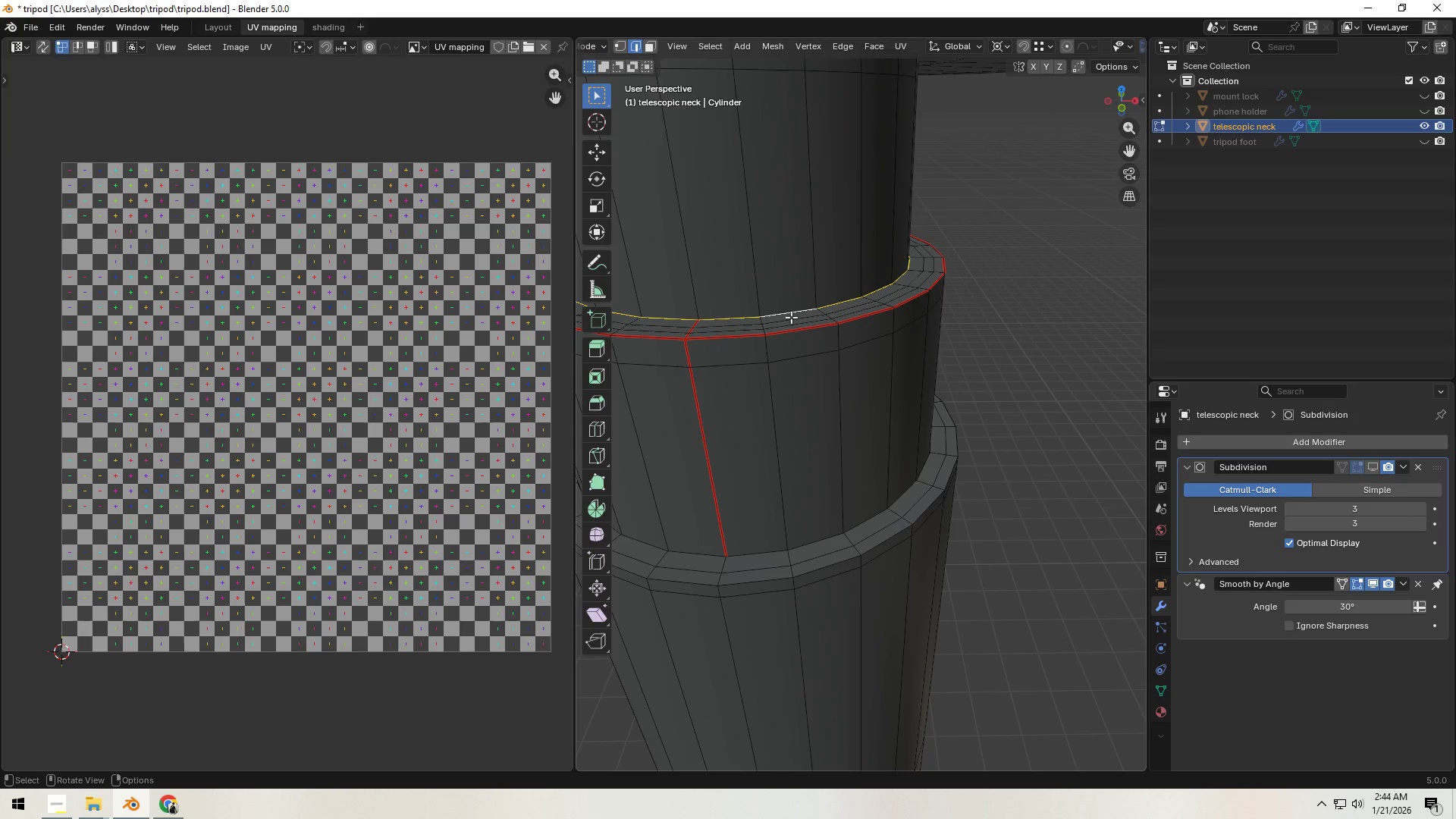 
key(Control+ControlLeft)
 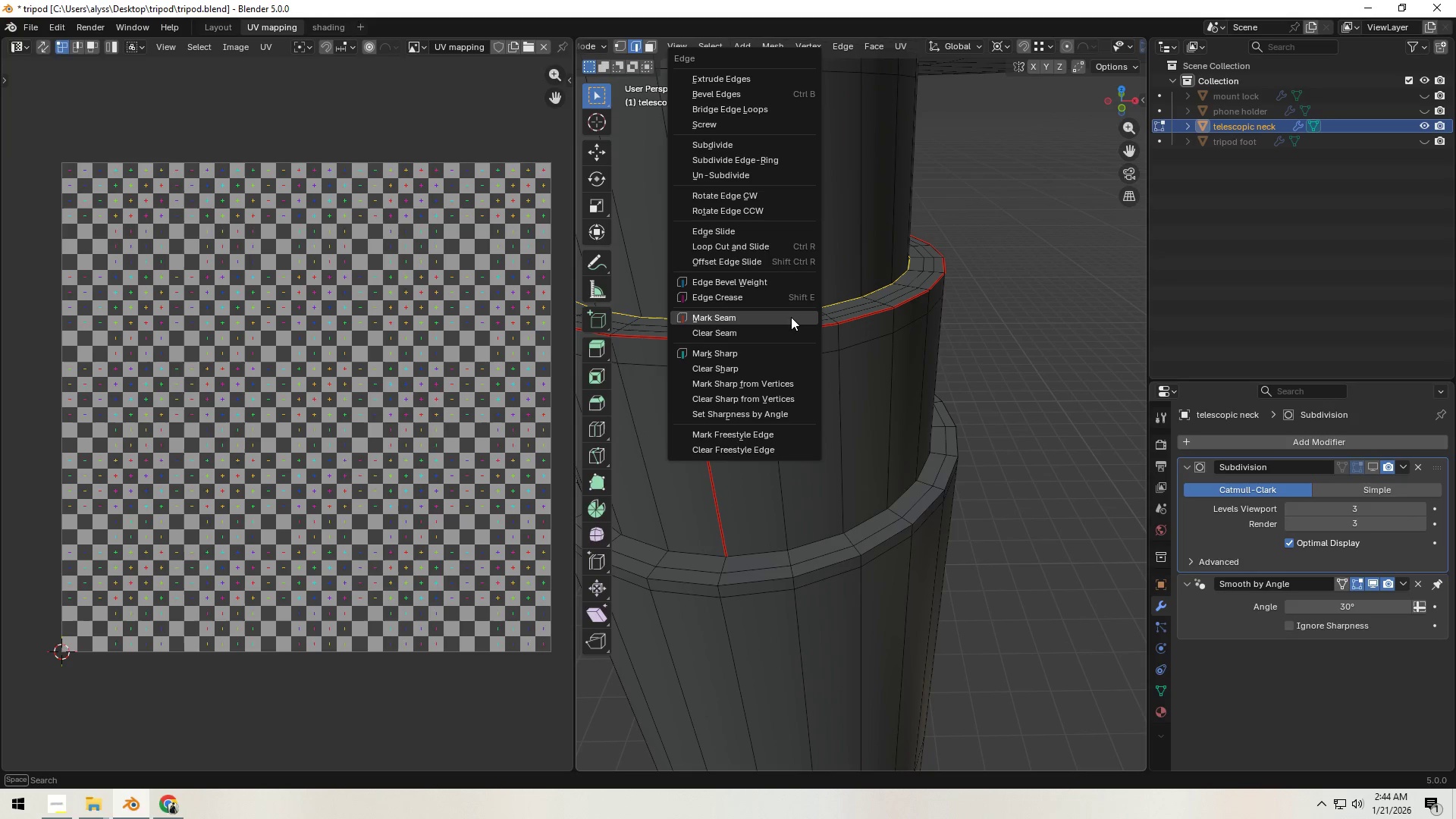 
key(Control+E)
 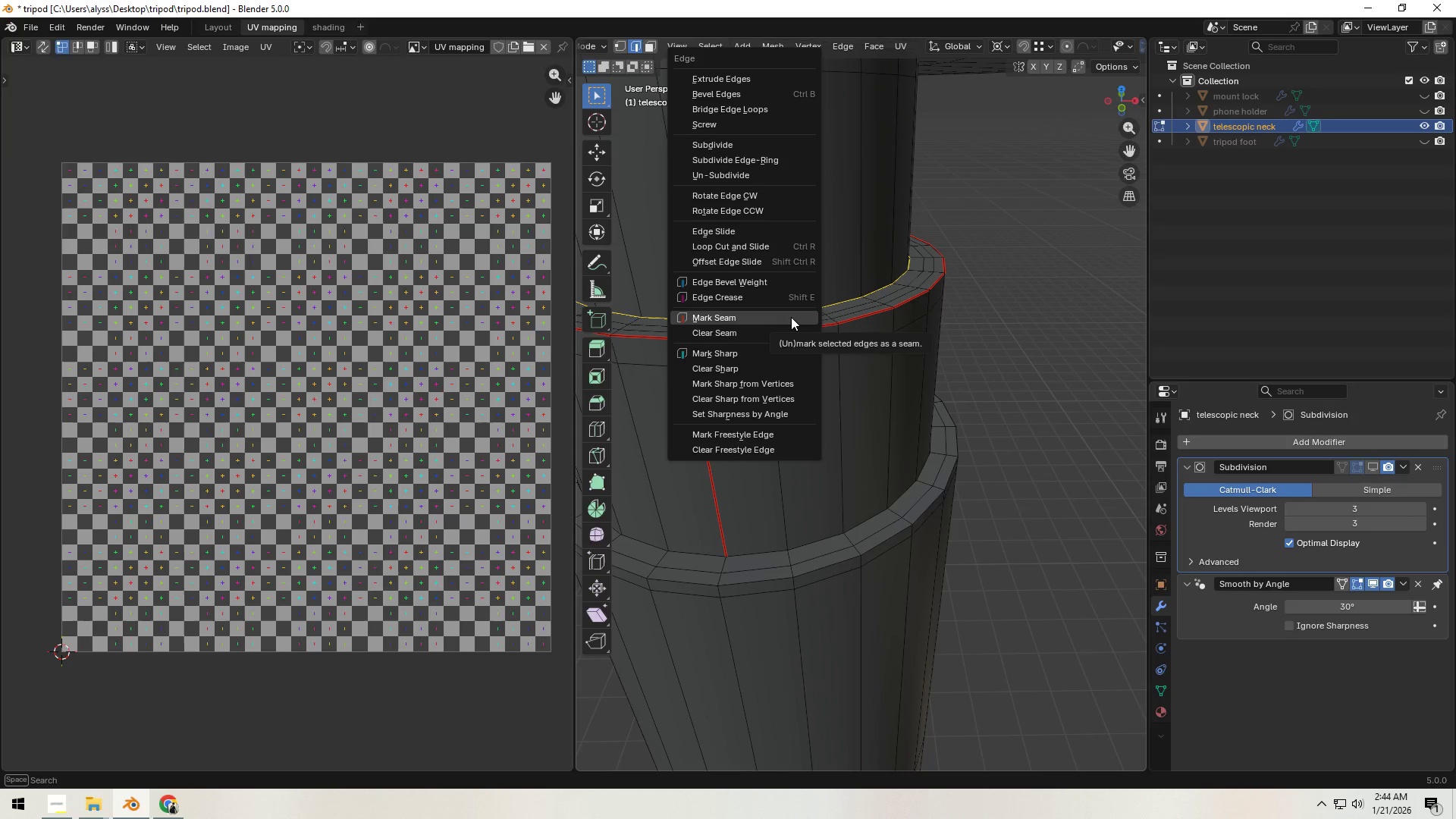 
left_click([791, 317])
 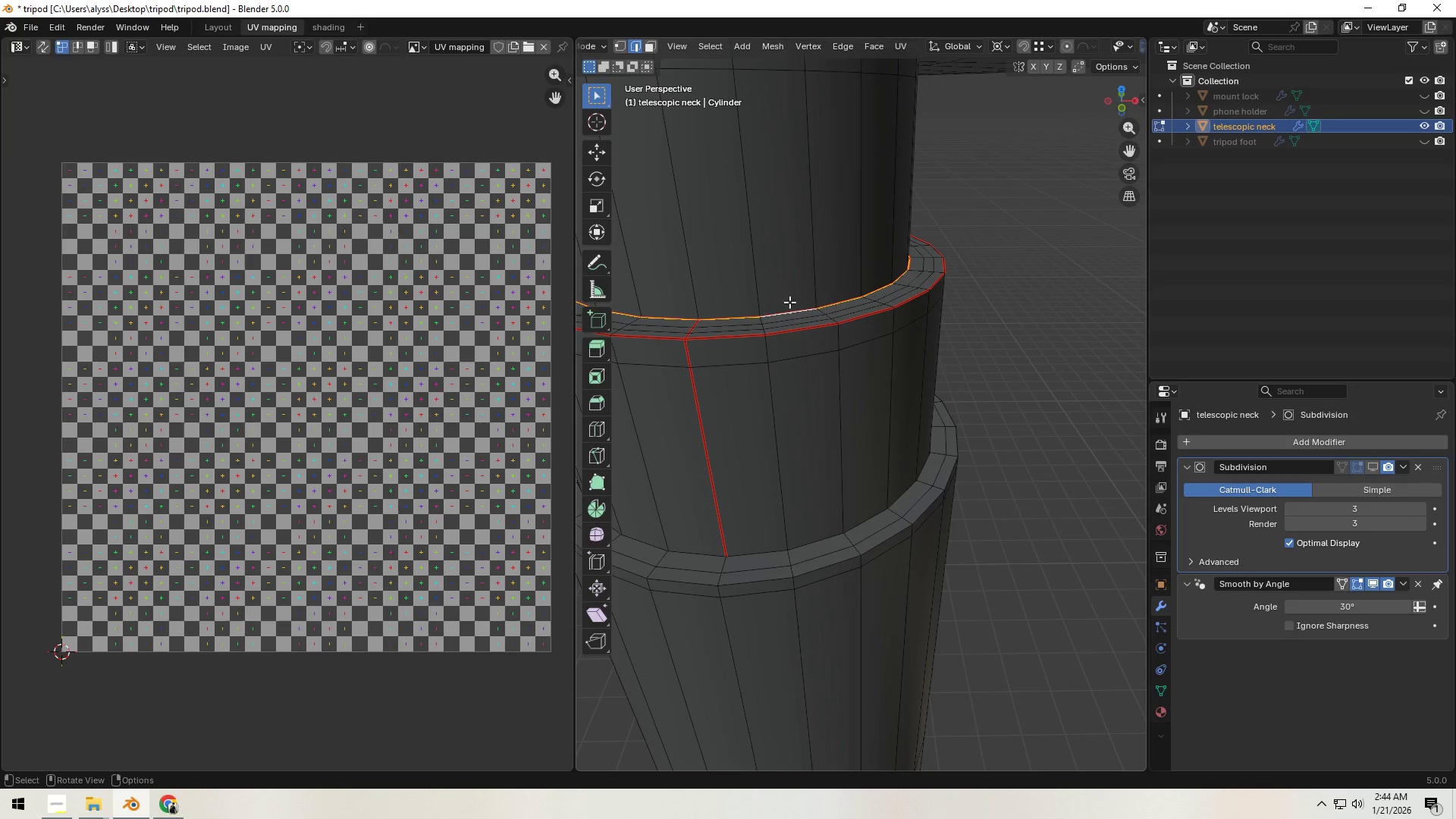 
hold_key(key=AltLeft, duration=0.75)
left_click([755, 262])
 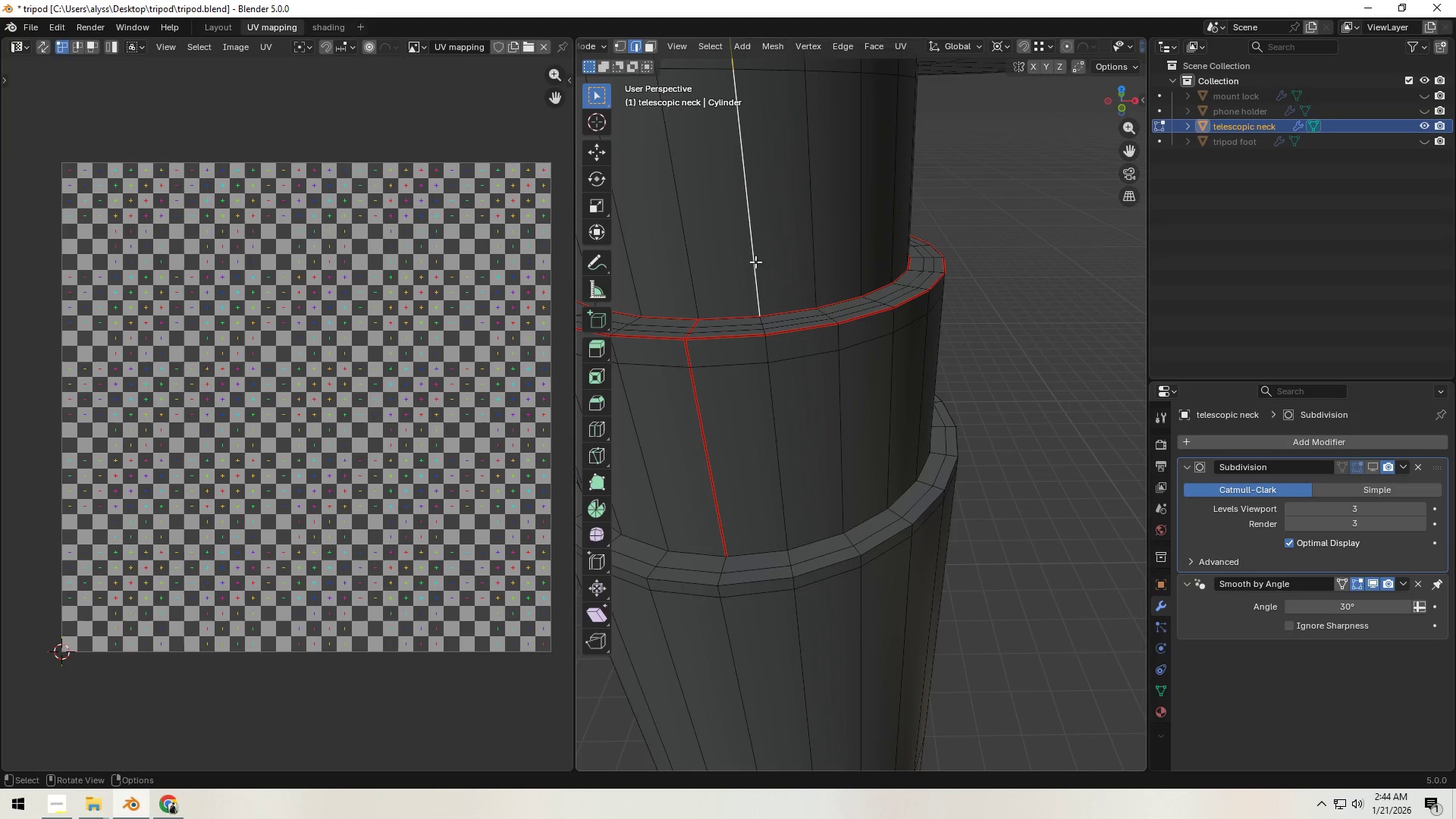 
scroll: coordinate [755, 262], scroll_direction: down, amount: 4.0
 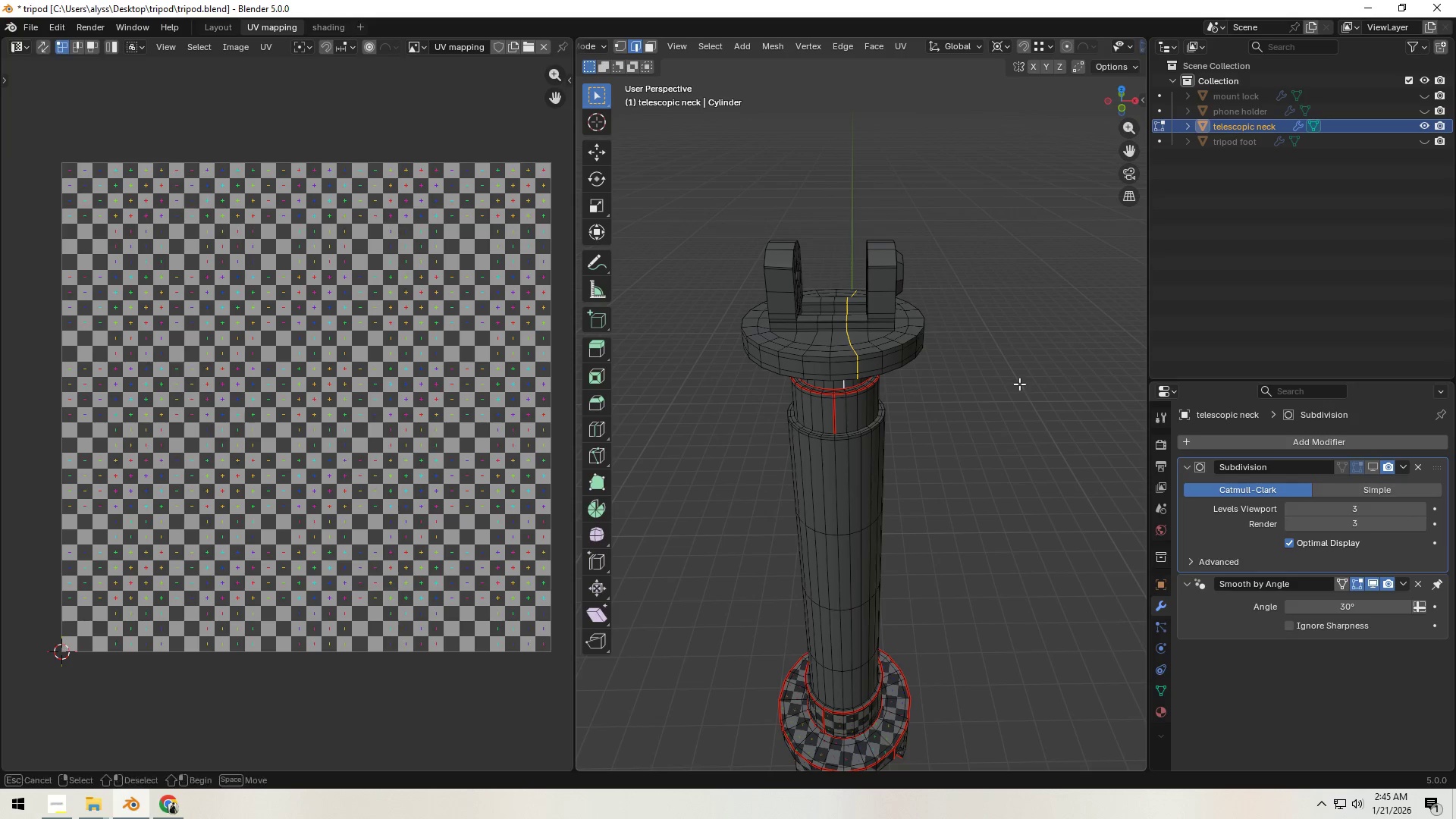 
left_click([1004, 408])
 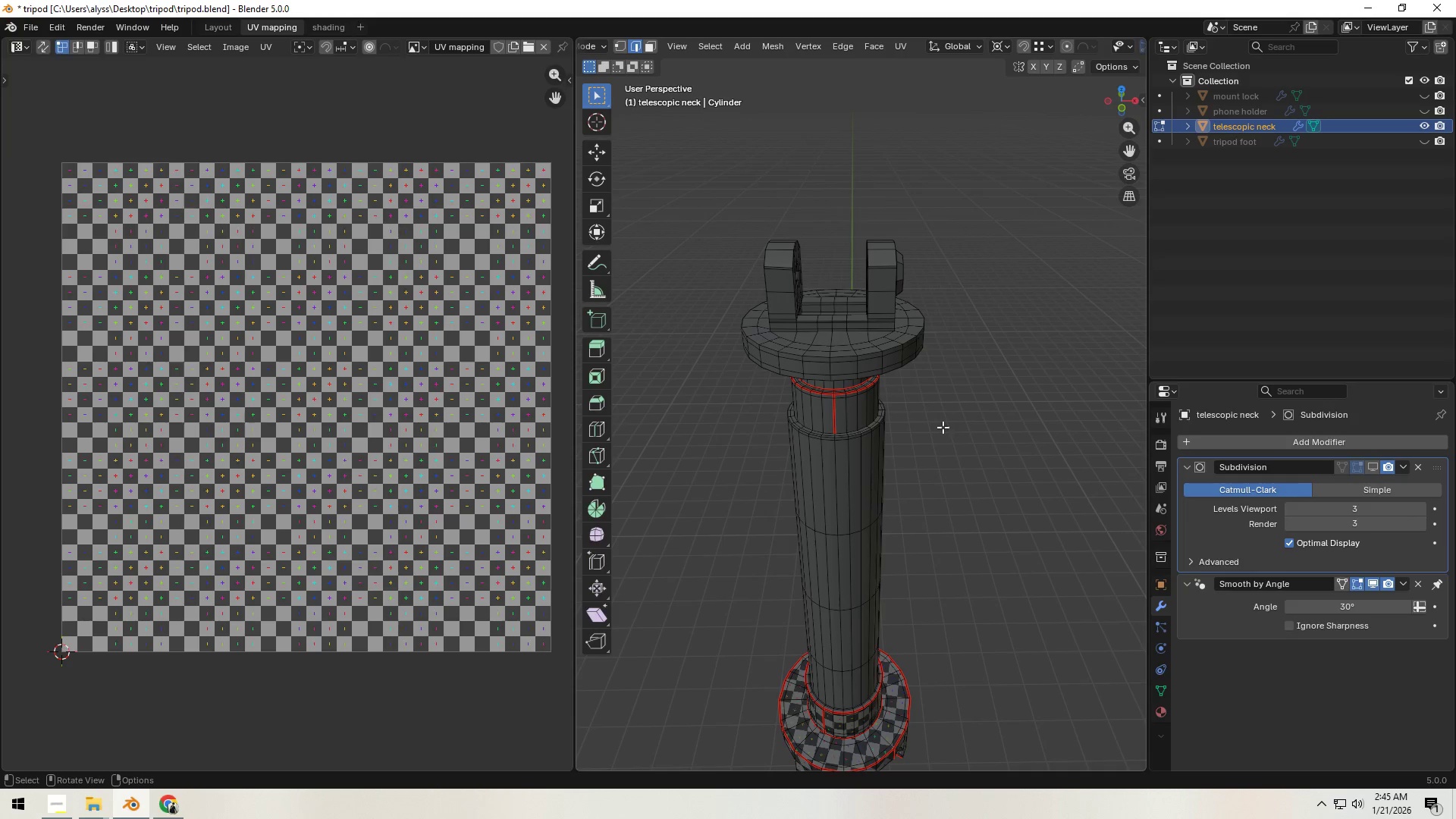 
scroll: coordinate [940, 427], scroll_direction: up, amount: 2.0
 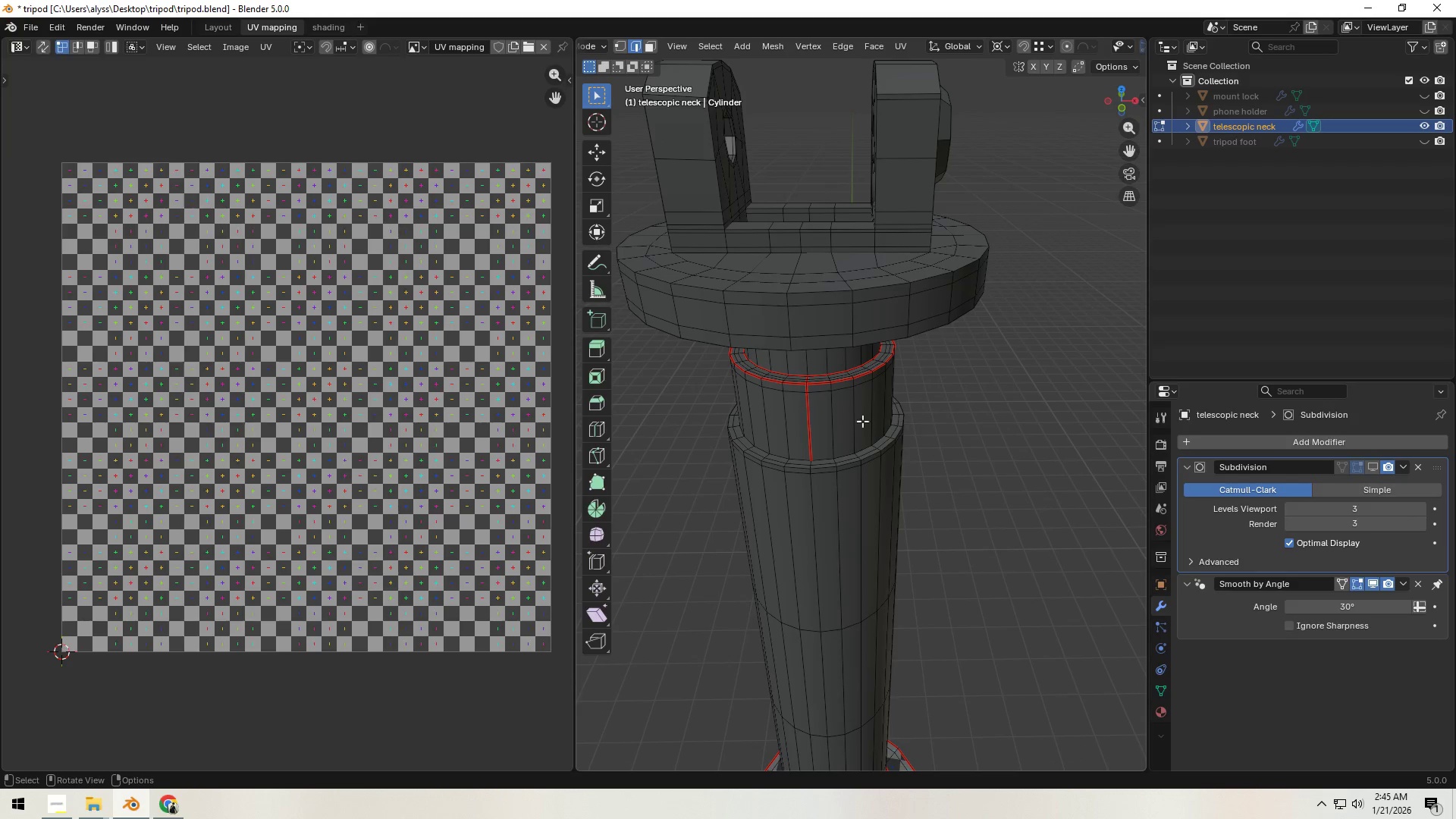 
left_click([843, 417])
 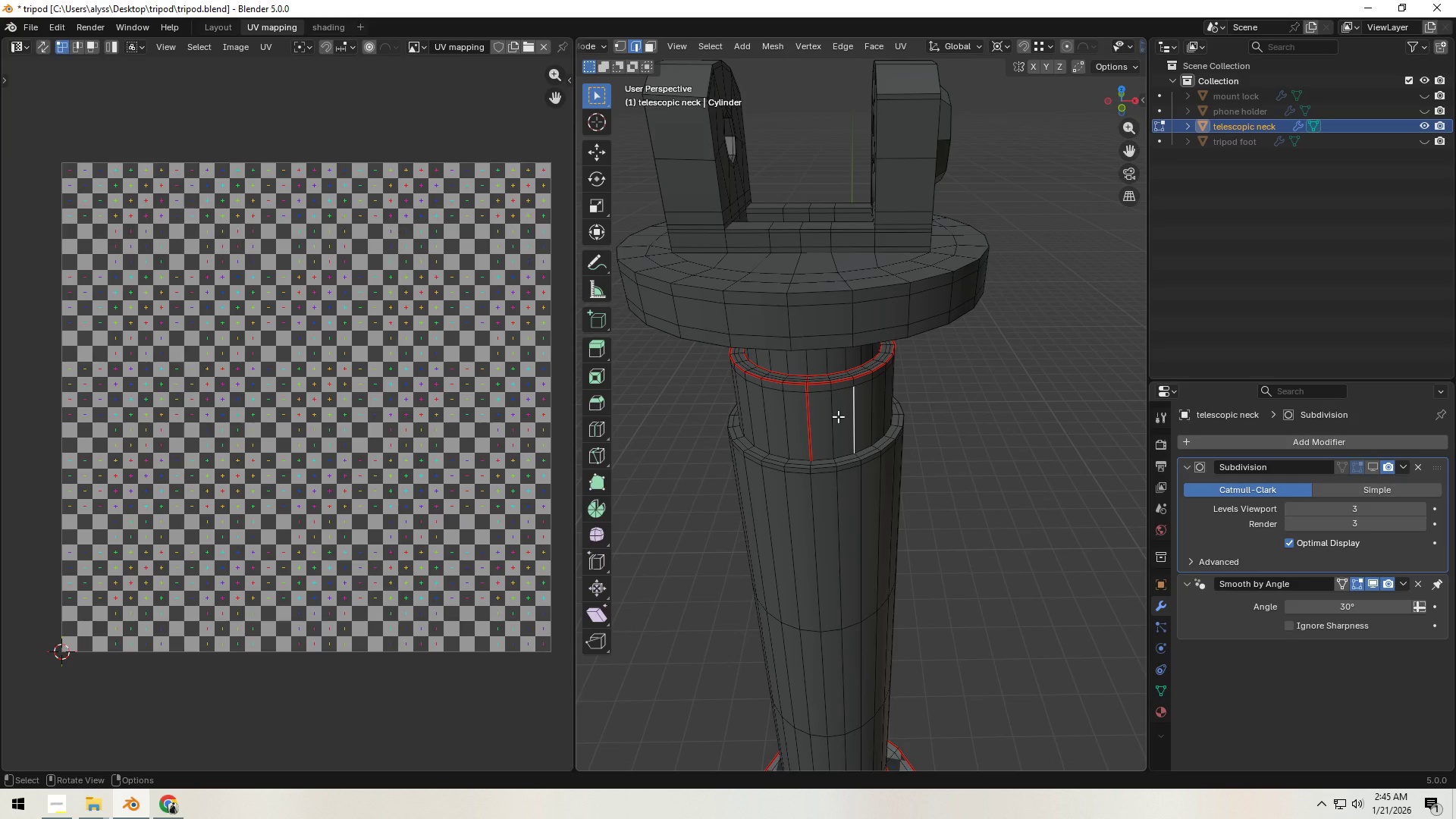 
type(lu)
 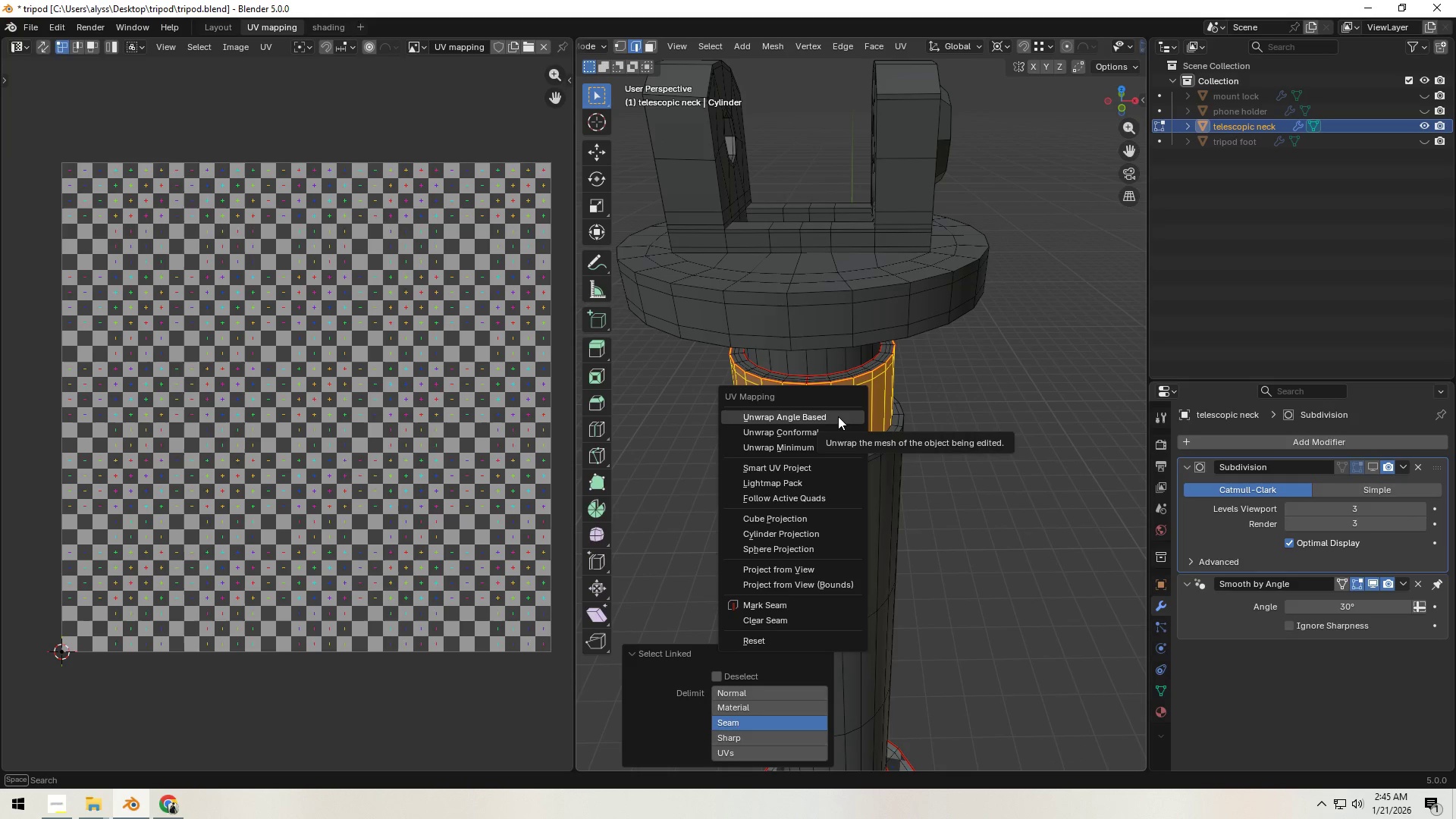 
left_click([838, 416])
 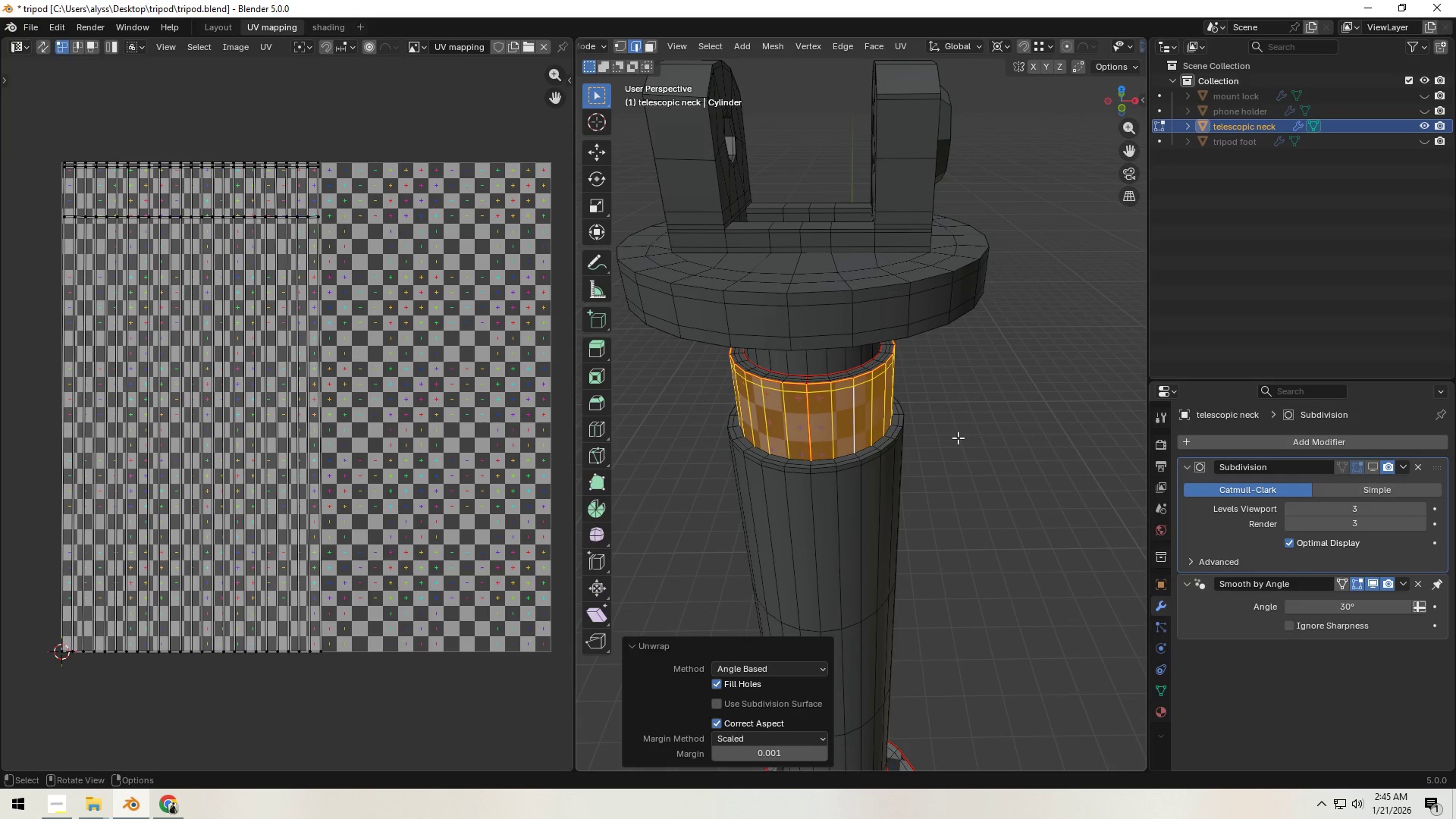 
left_click([989, 441])
 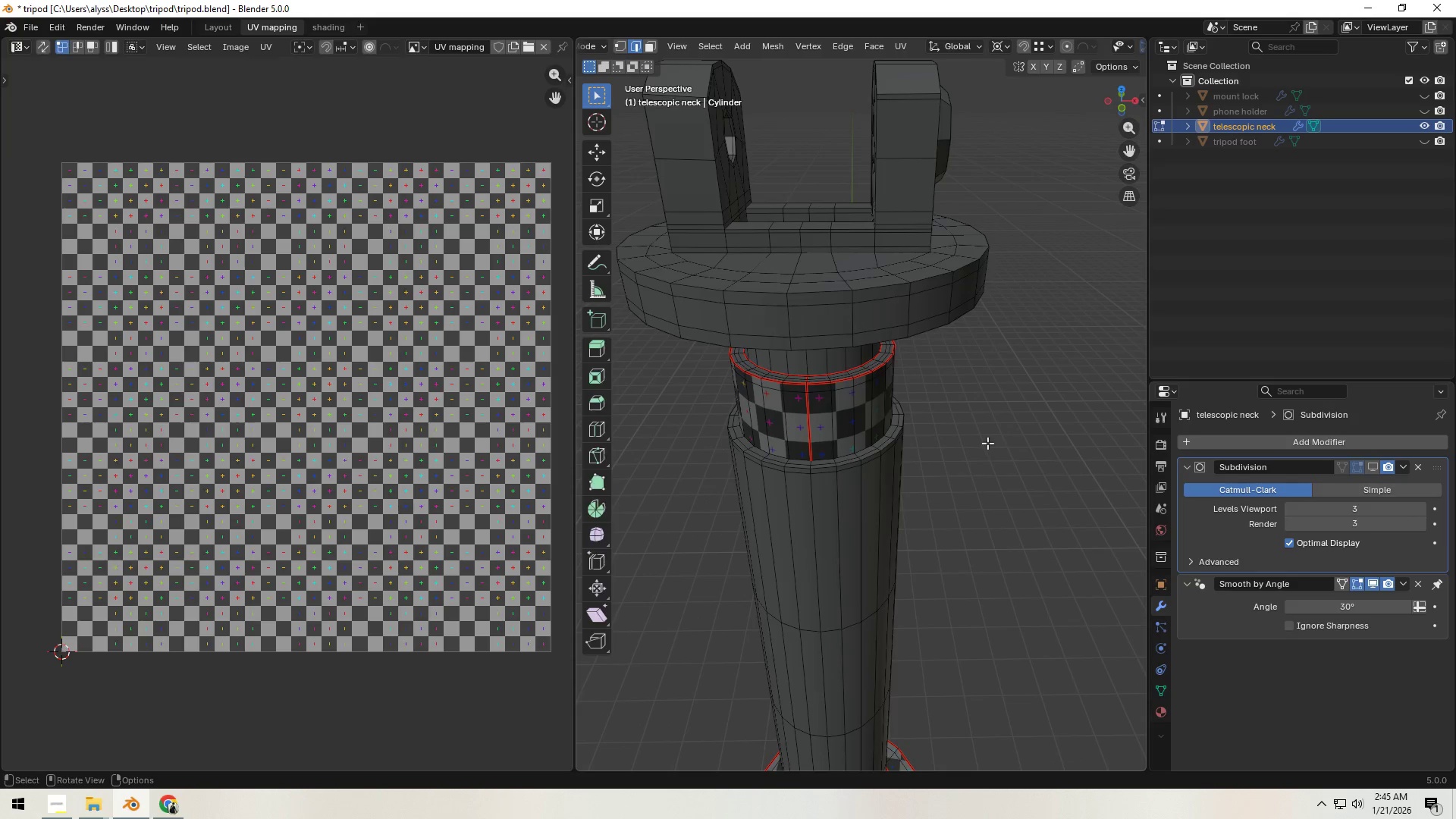 
key(Tab)
 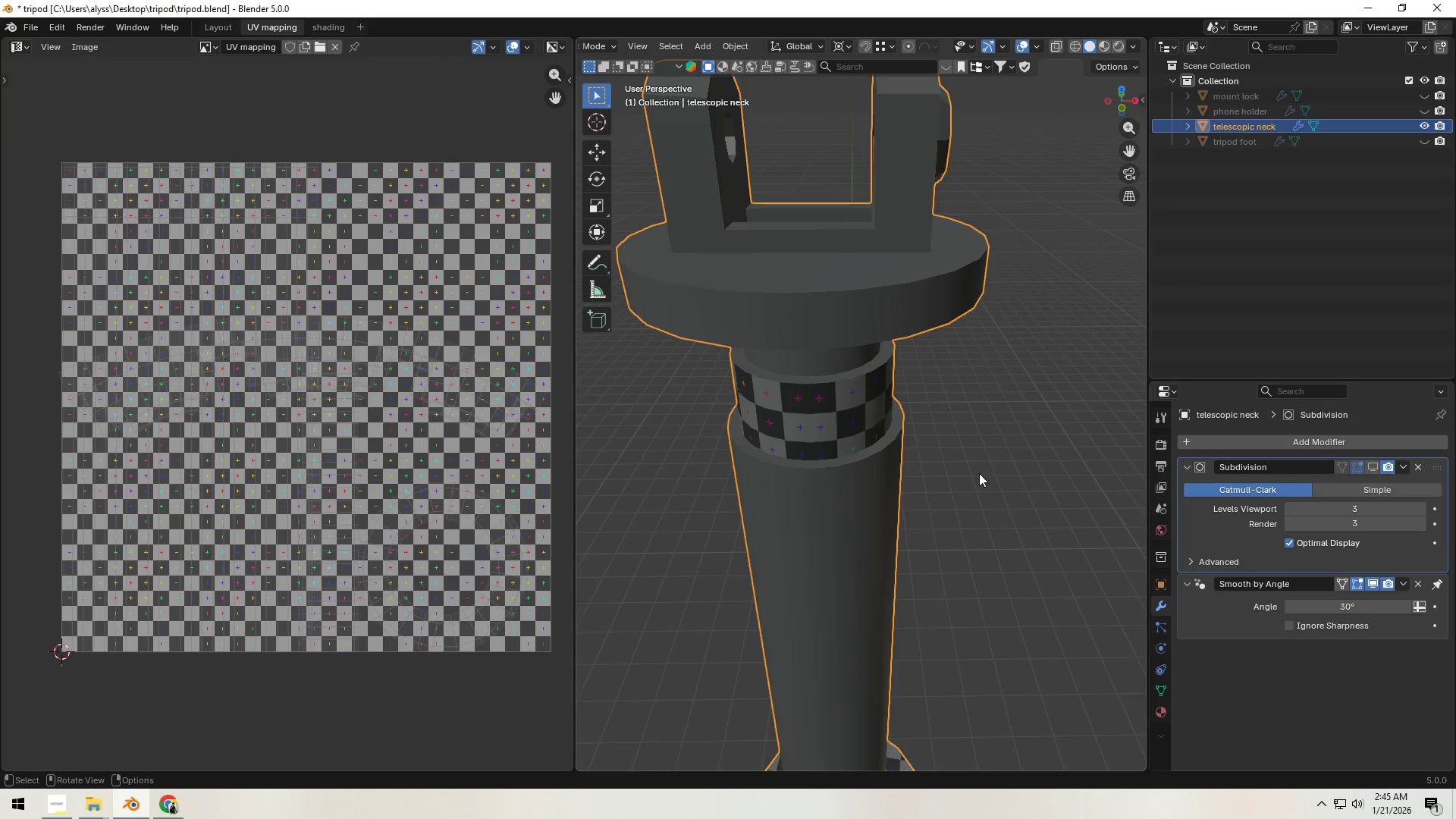 
scroll: coordinate [973, 498], scroll_direction: down, amount: 5.0
 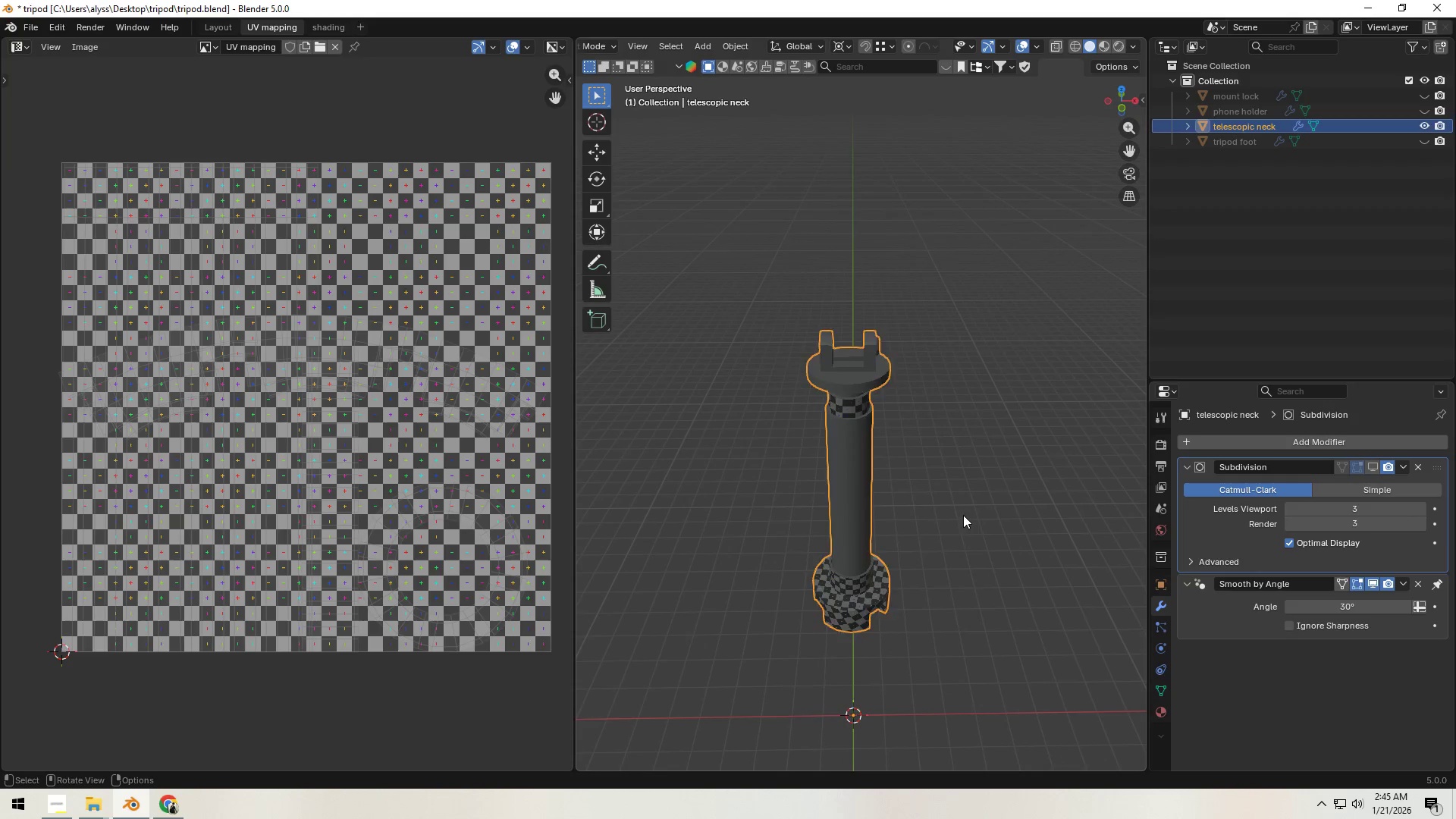 
left_click([963, 515])
 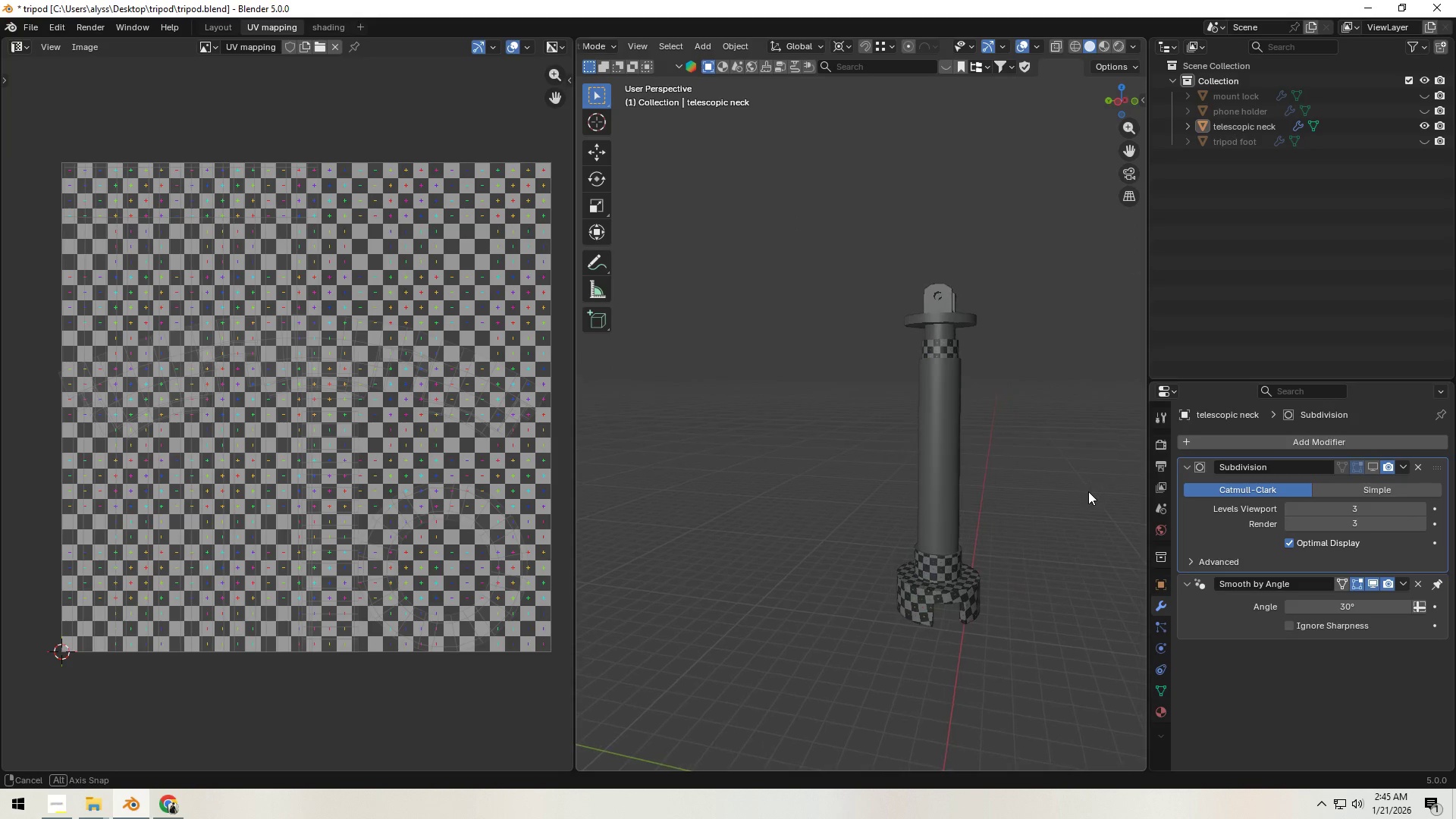 
hold_key(key=ShiftLeft, duration=0.38)
 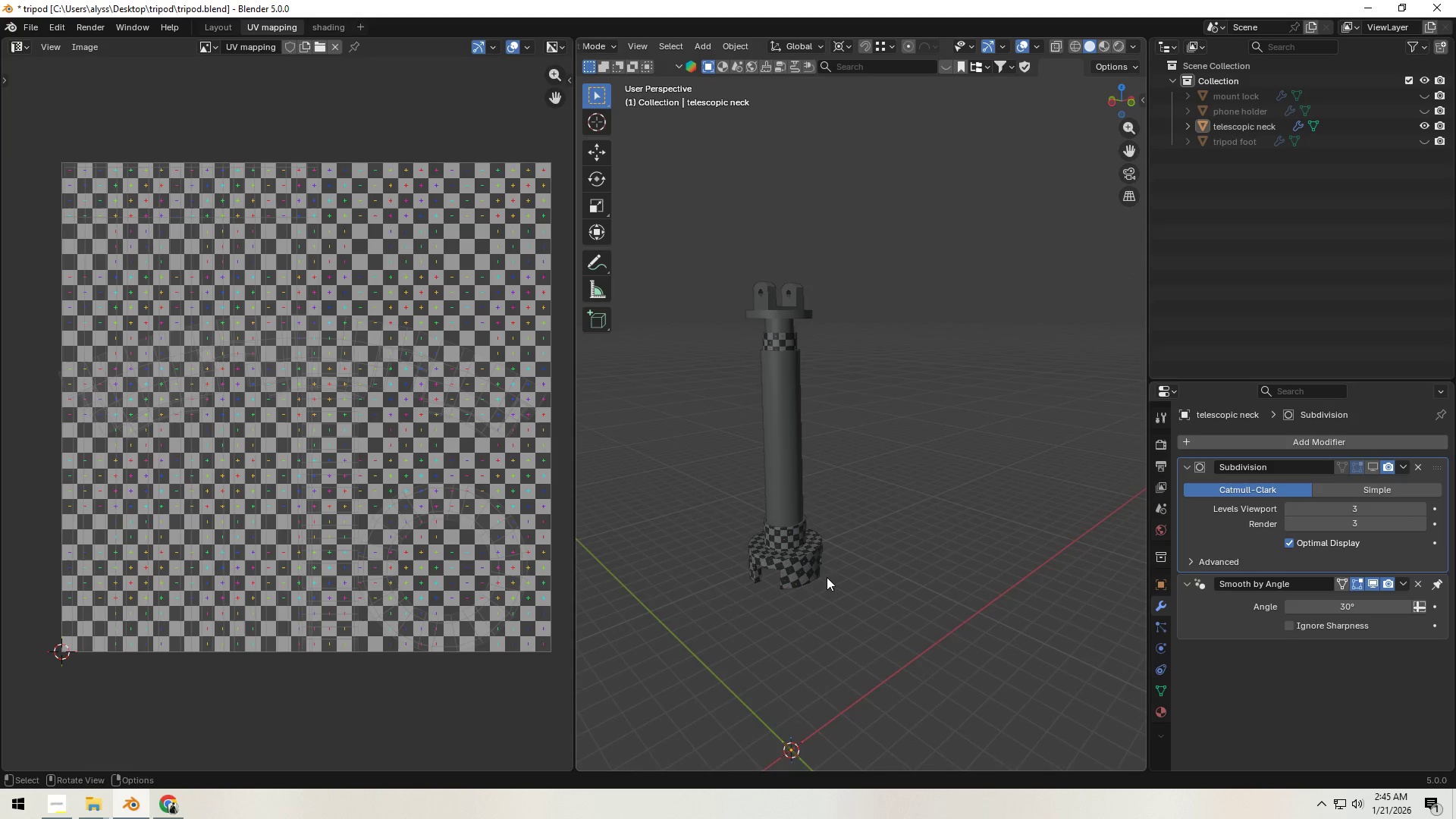 
scroll: coordinate [825, 581], scroll_direction: up, amount: 5.0
 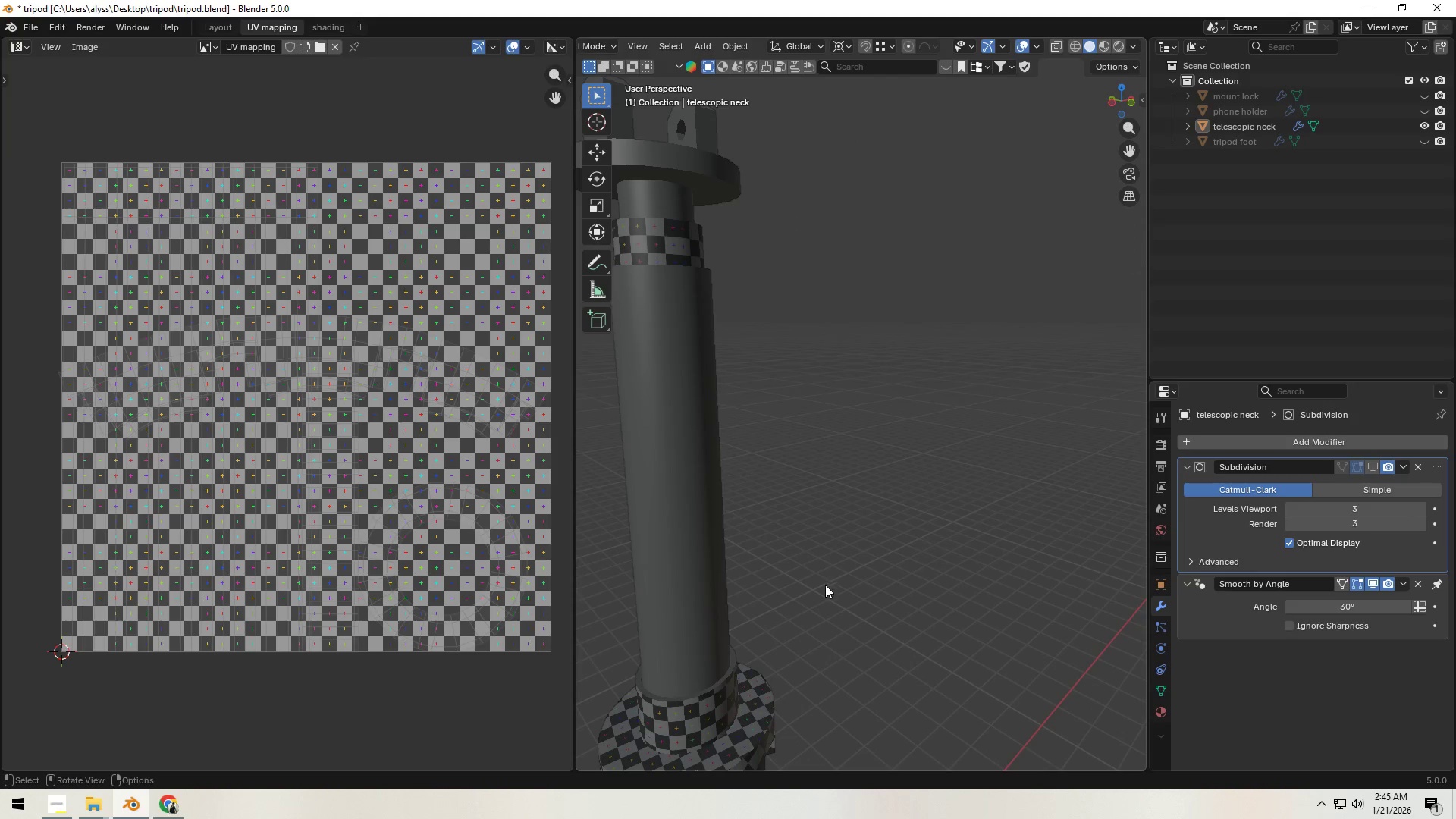 
hold_key(key=ShiftLeft, duration=0.48)
 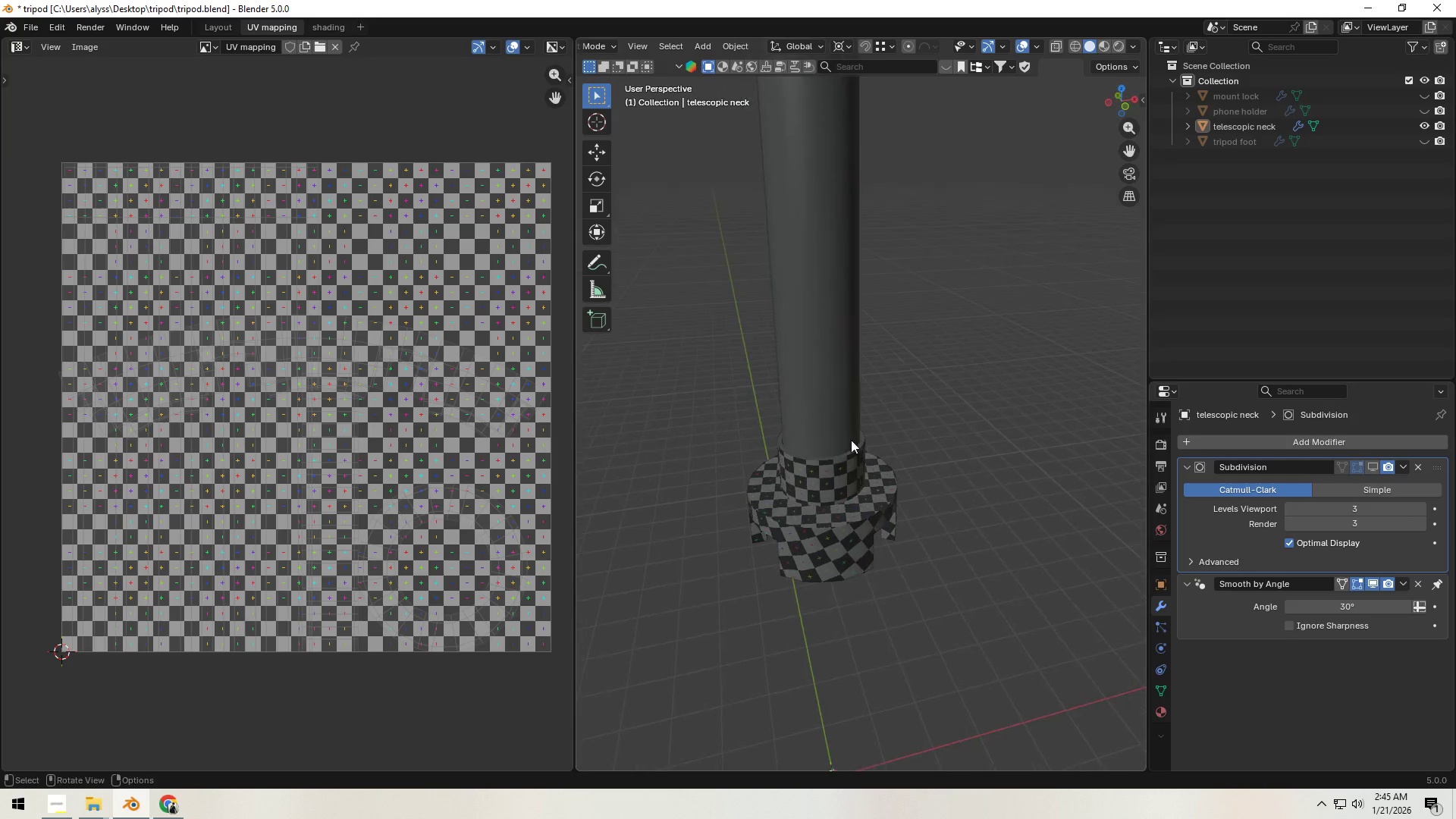 
scroll: coordinate [846, 491], scroll_direction: up, amount: 7.0
 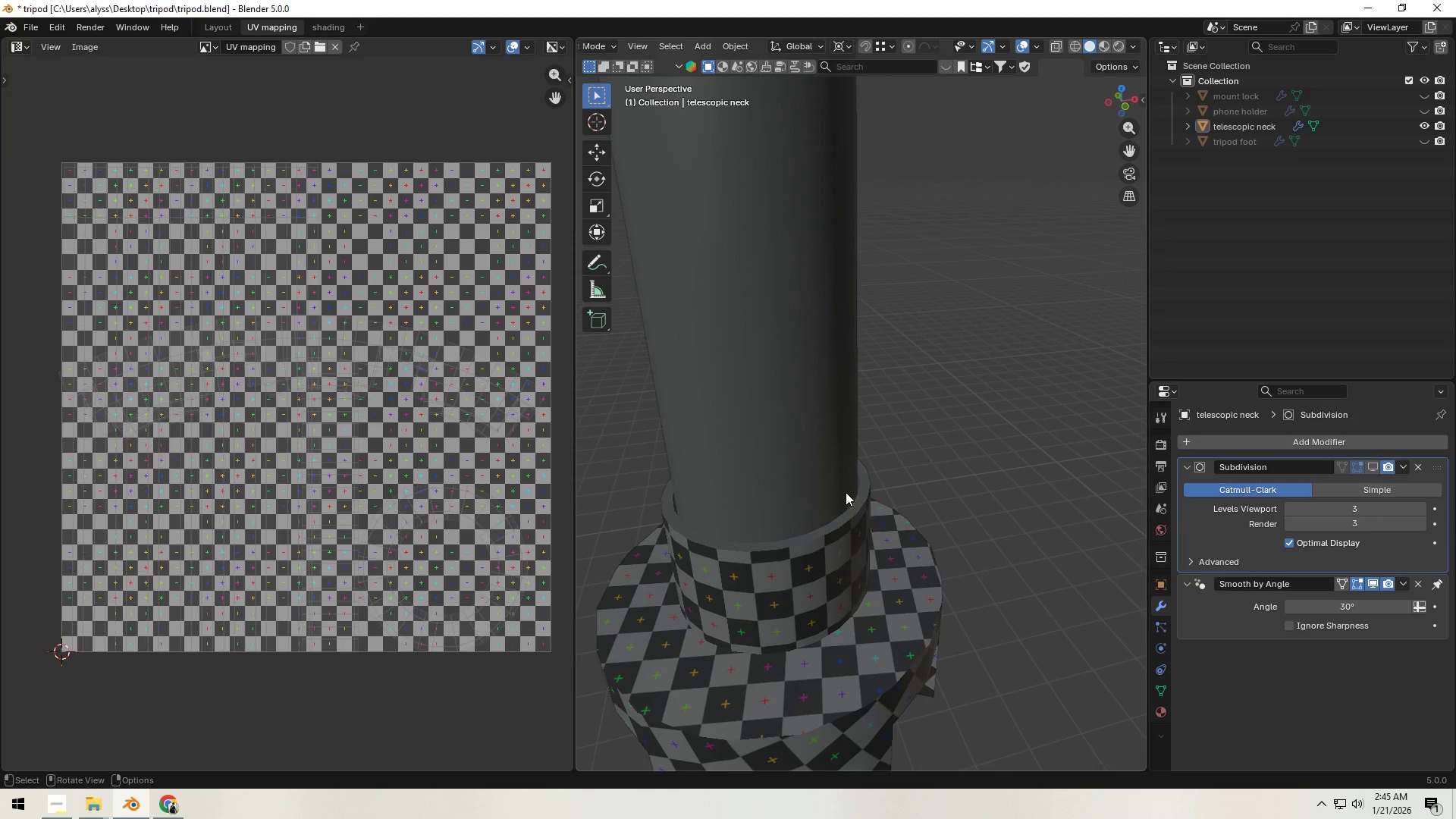 
hold_key(key=ShiftLeft, duration=0.39)
 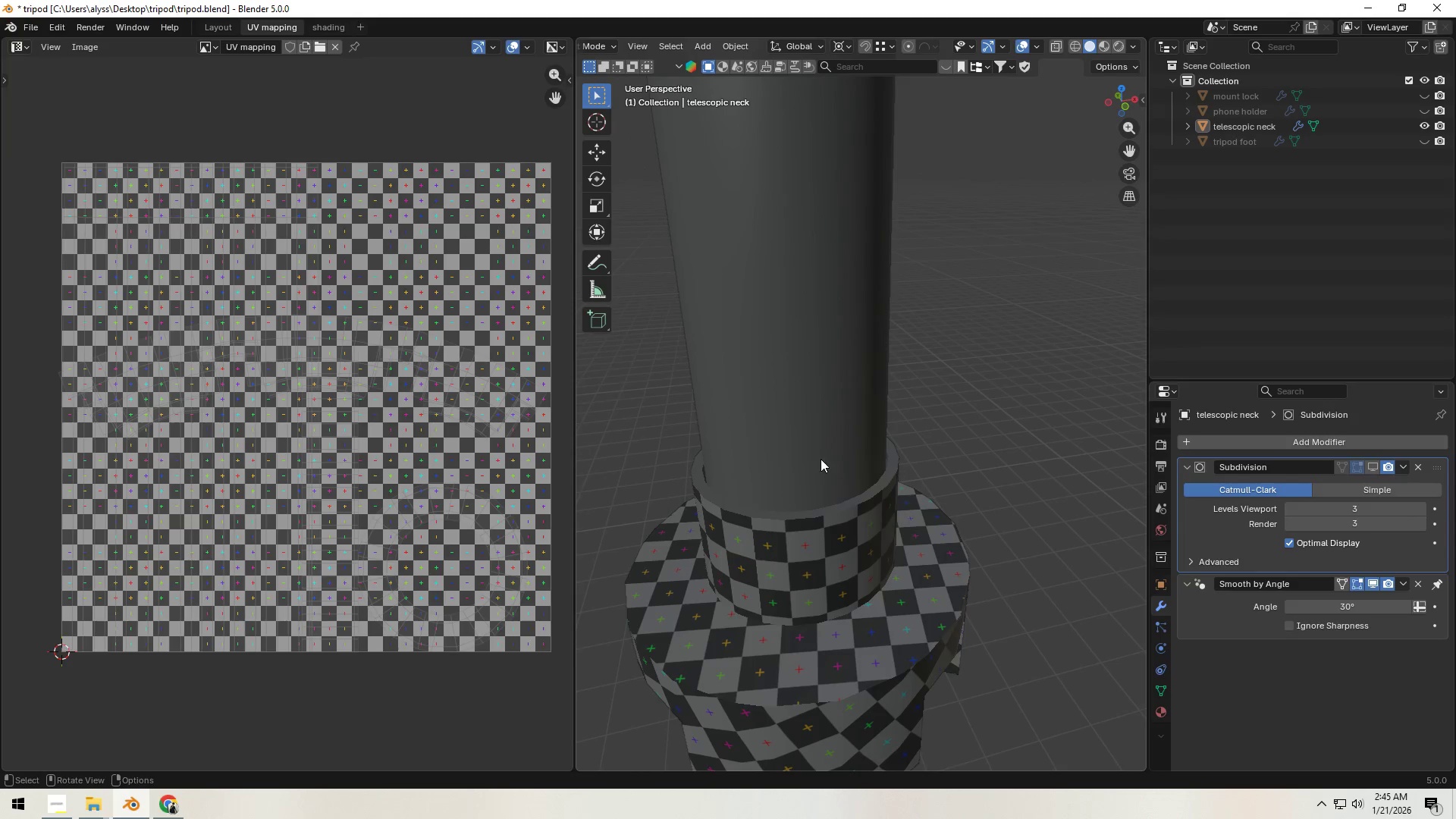 
left_click([814, 456])
 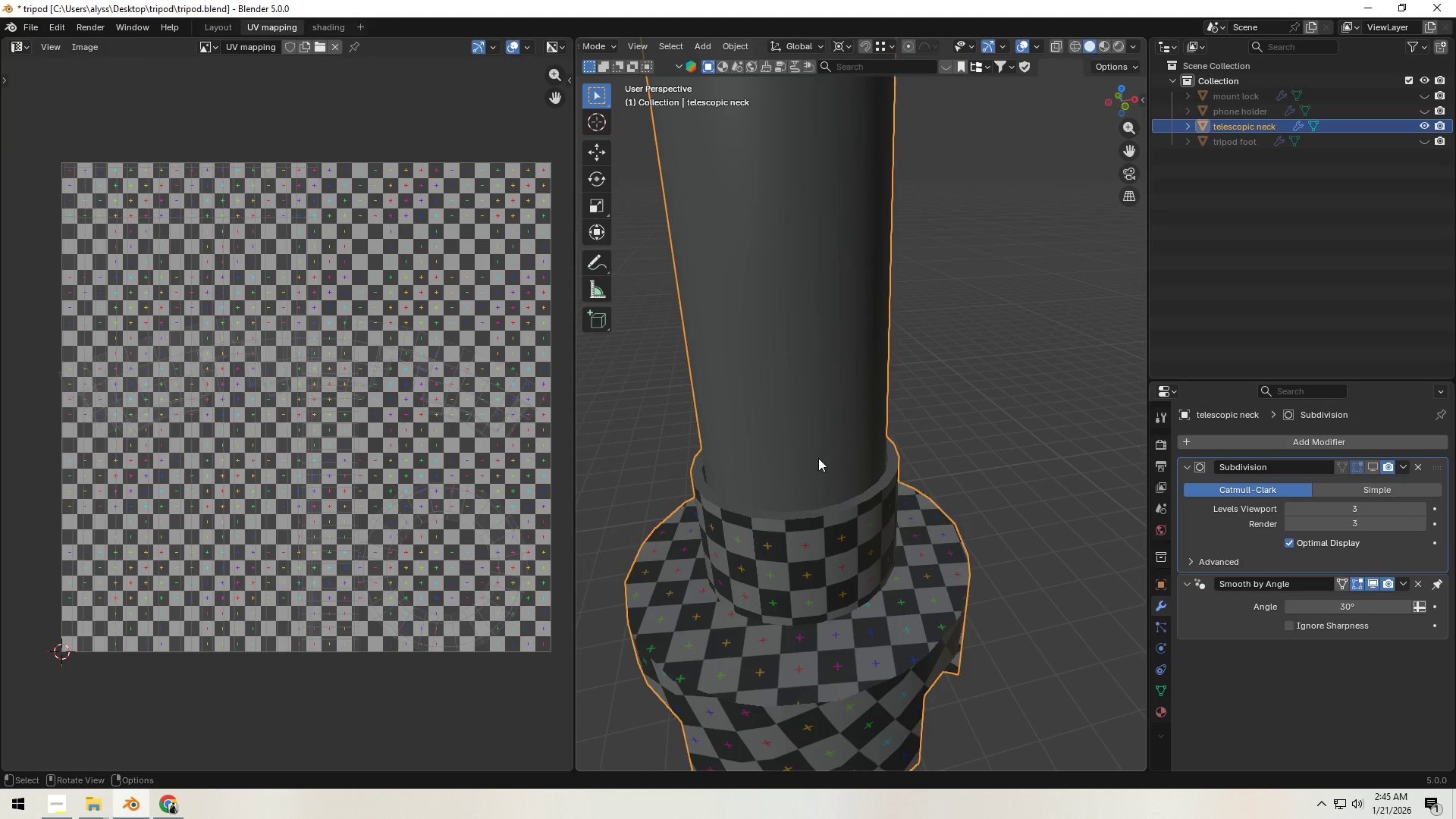 
key(Tab)
 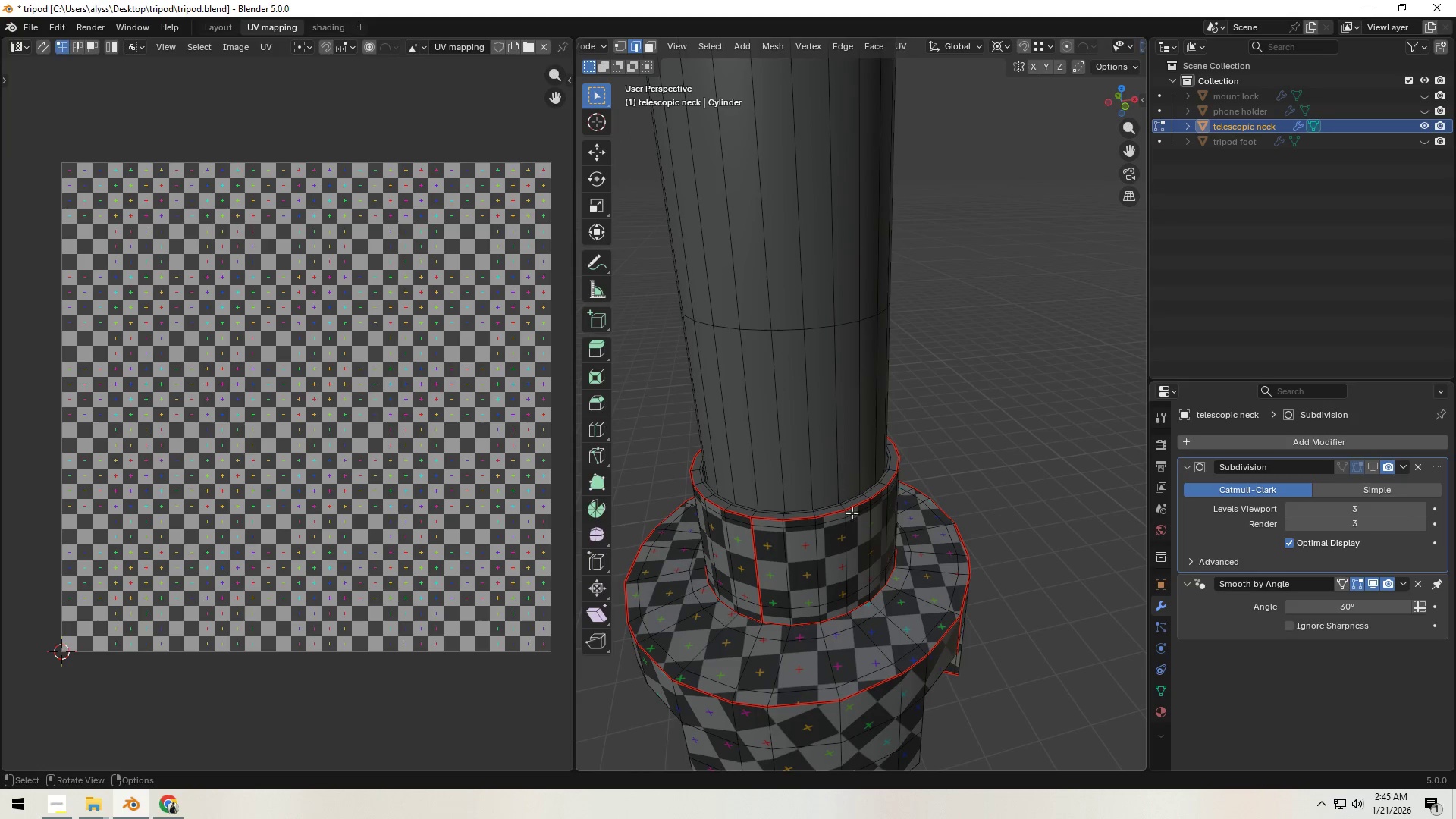 
scroll: coordinate [852, 535], scroll_direction: up, amount: 5.0
 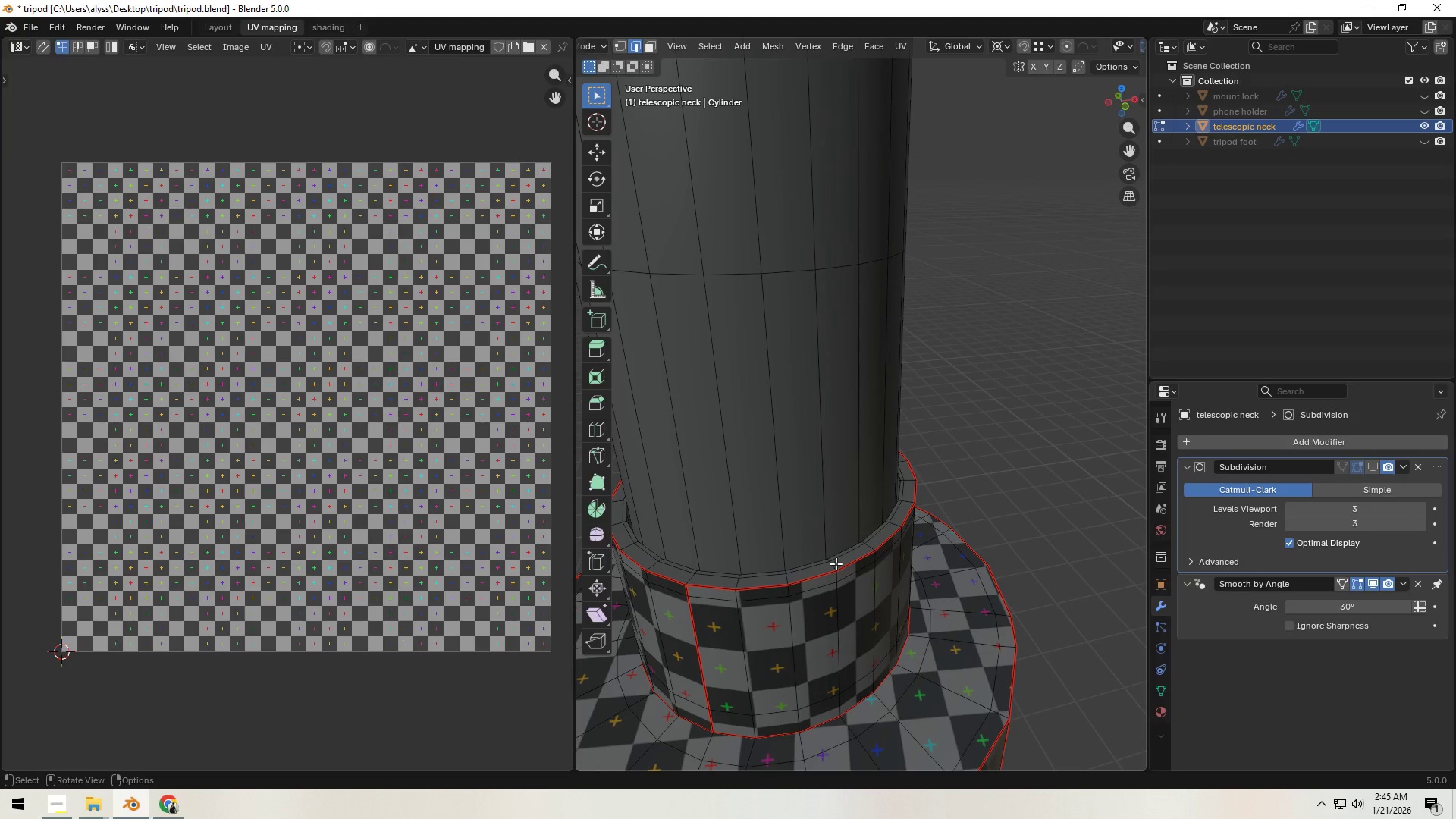 
hold_key(key=AltLeft, duration=0.45)
left_click([827, 479])
 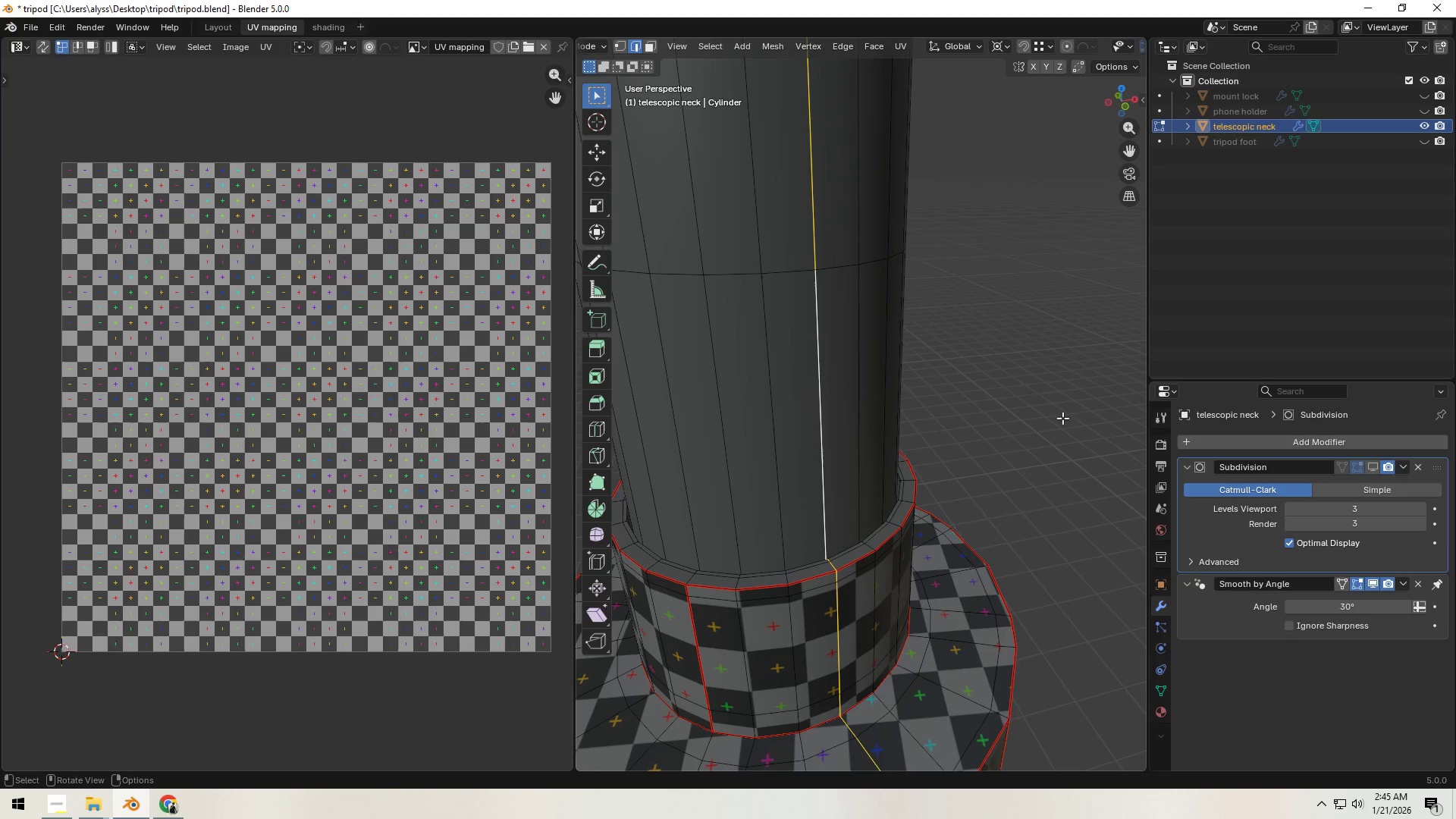 
left_click([1065, 416])
 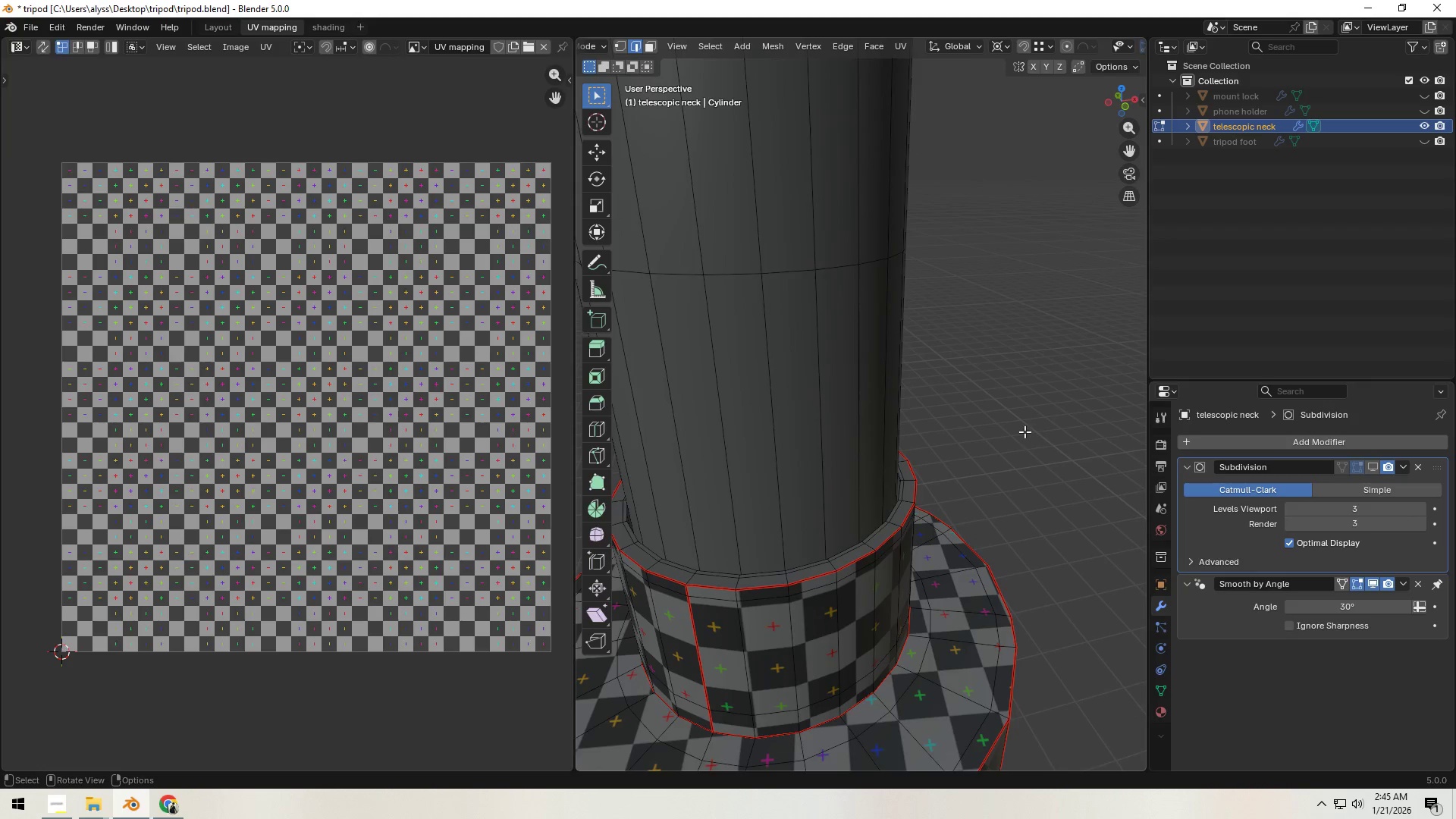 
scroll: coordinate [1018, 435], scroll_direction: down, amount: 10.0
 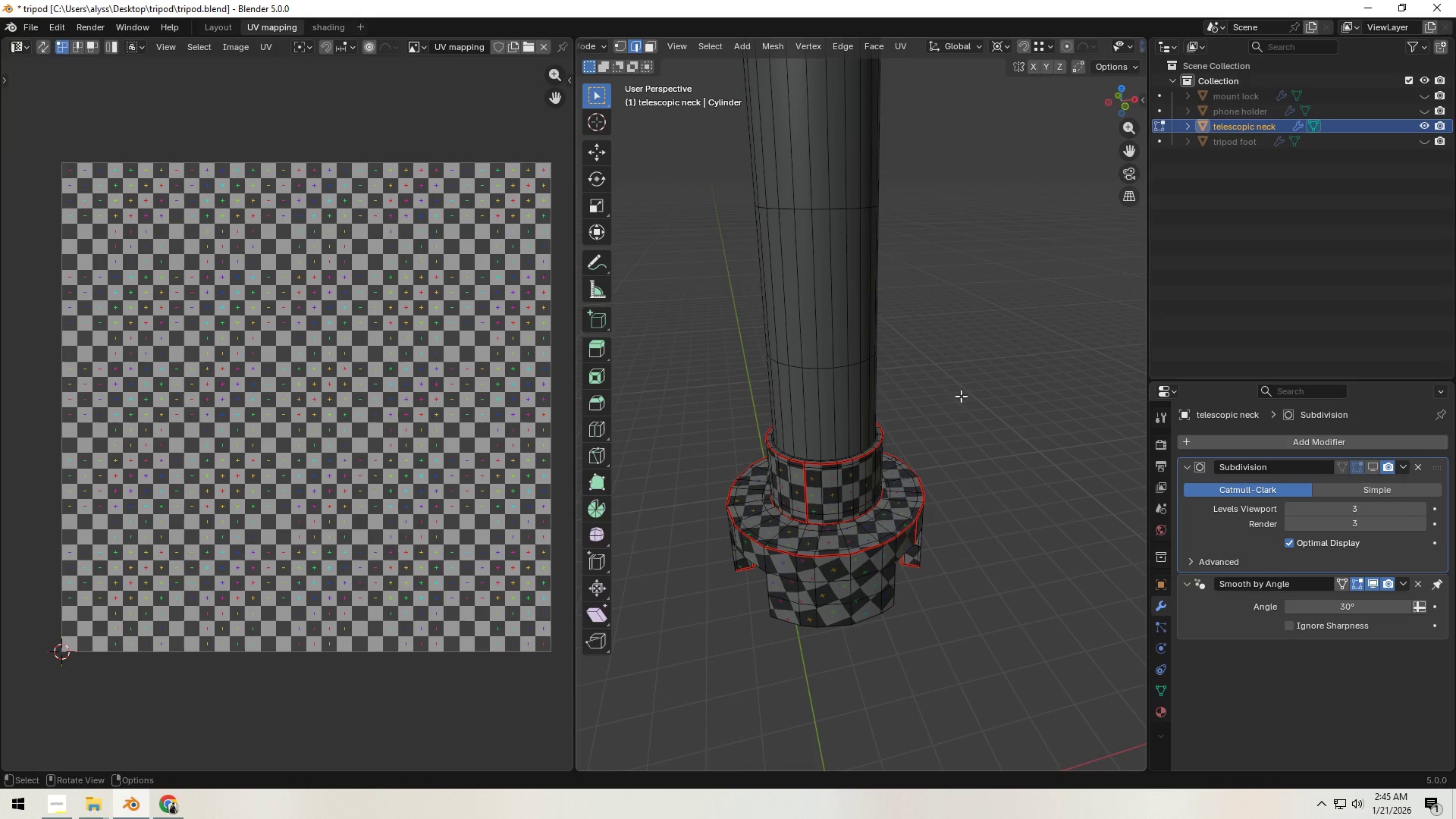 
hold_key(key=ShiftLeft, duration=0.67)
 